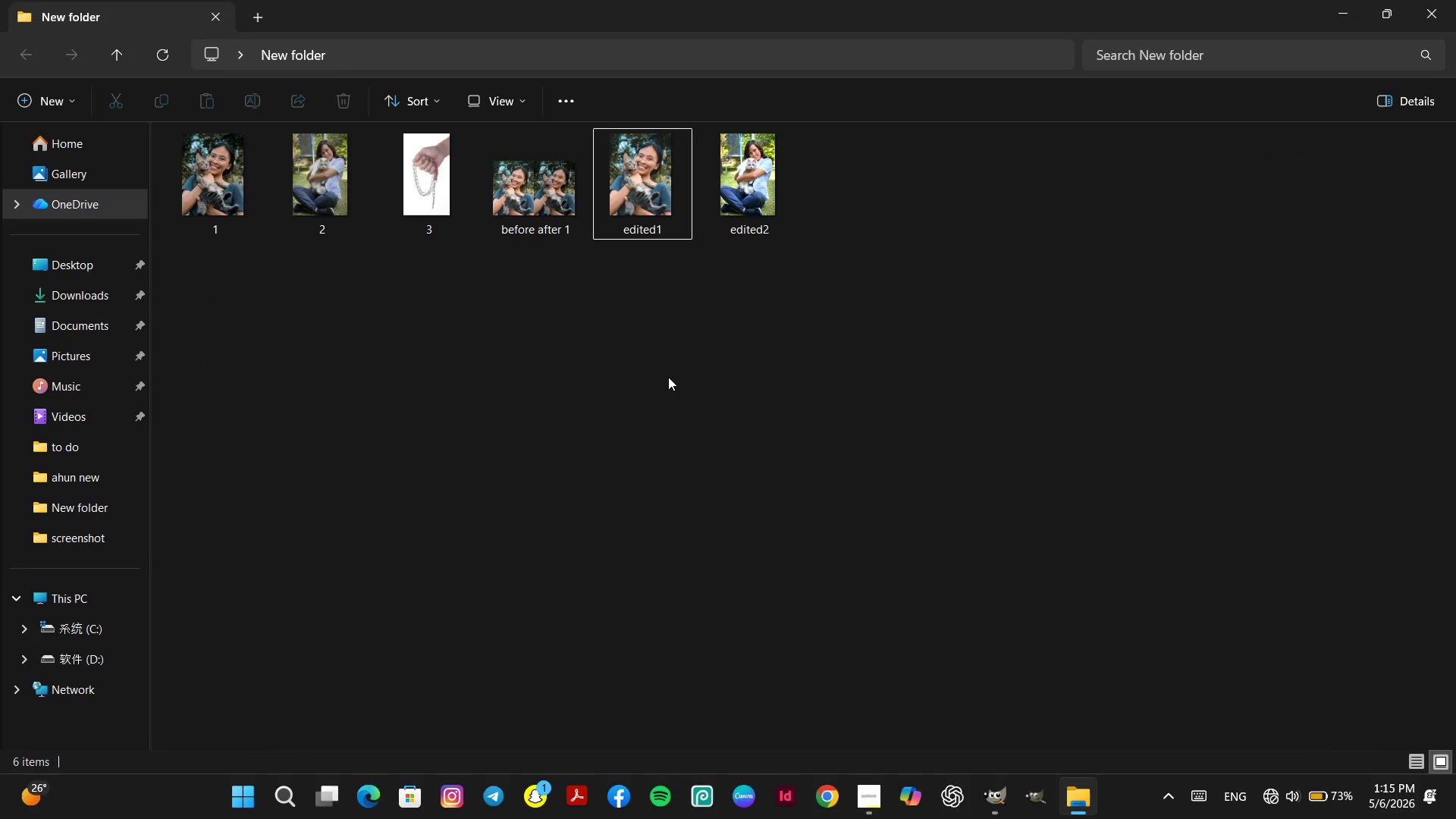 
left_click_drag(start_coordinate=[689, 358], to_coordinate=[692, 347])
 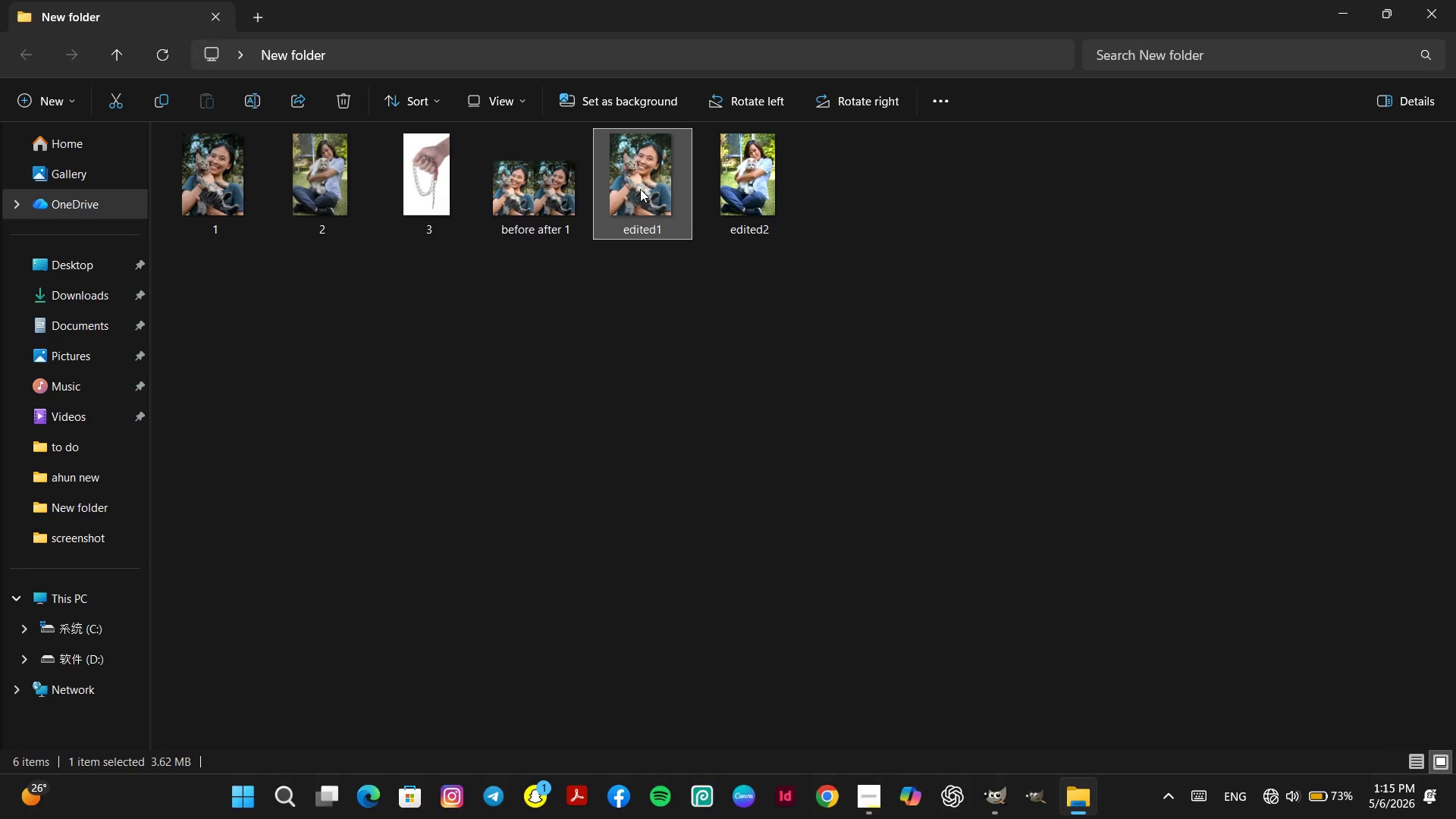 
double_click([640, 189])
 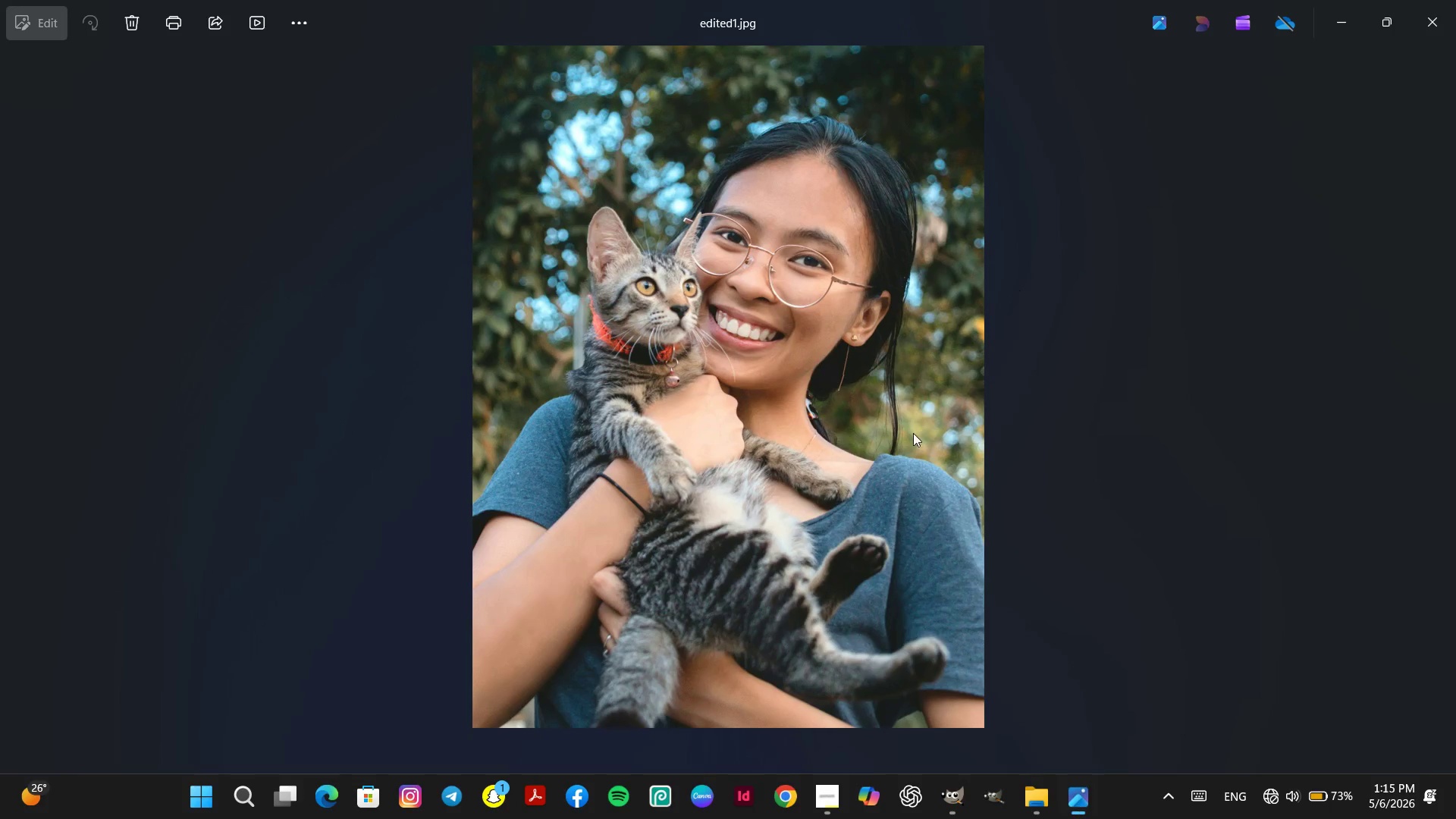 
key(ArrowRight)
 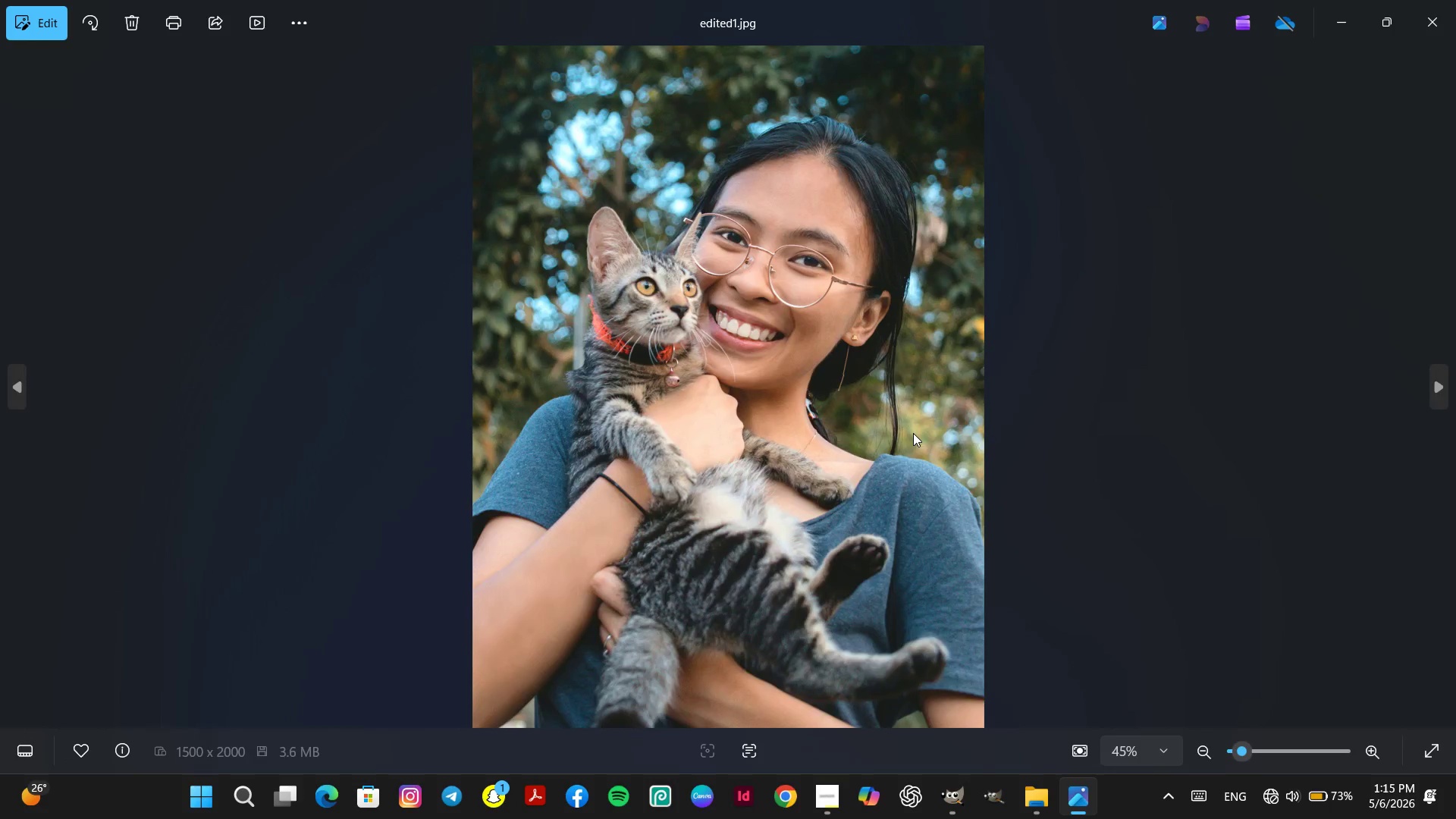 
key(ArrowRight)
 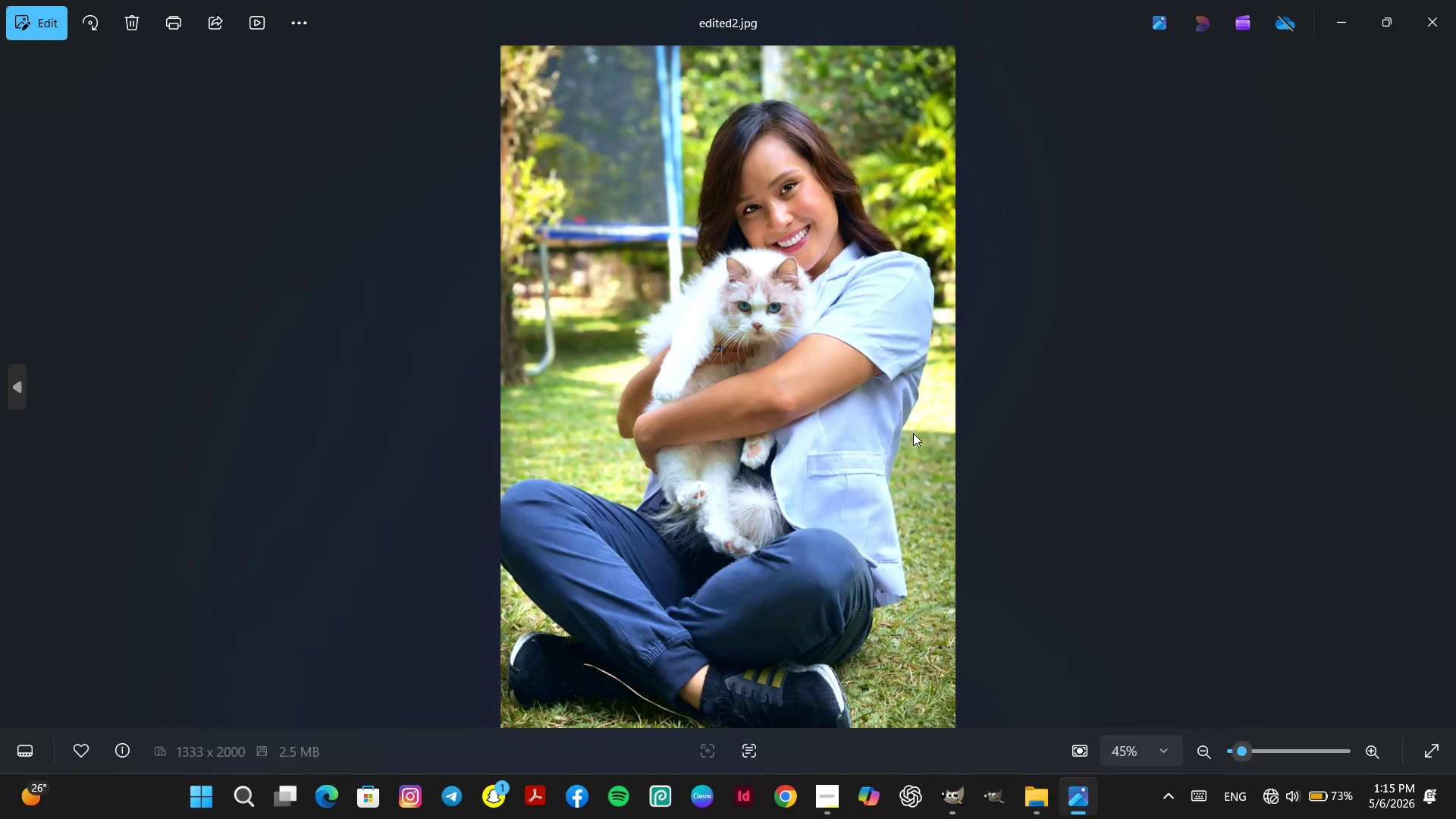 
key(ArrowLeft)
 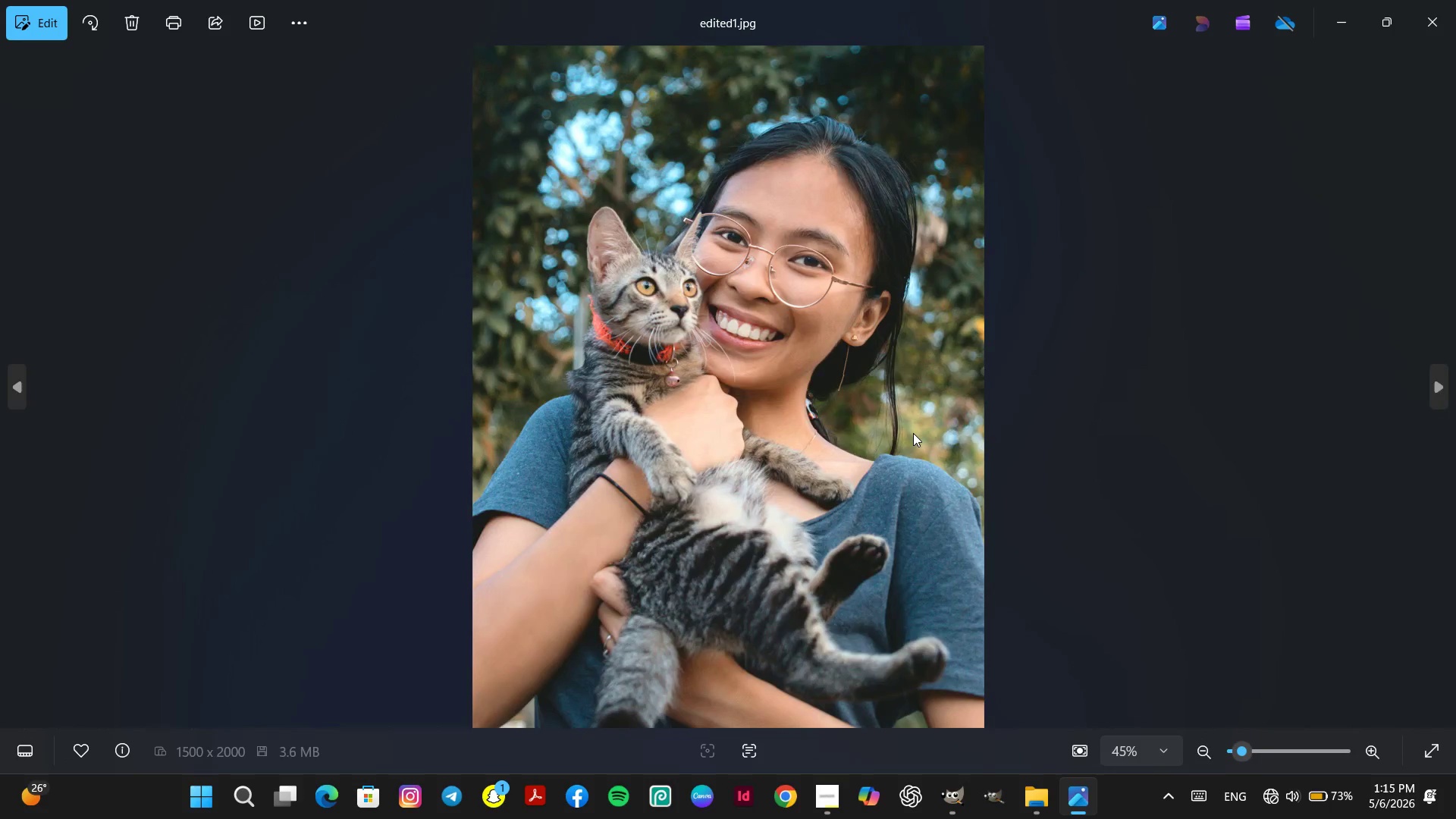 
key(ArrowRight)
 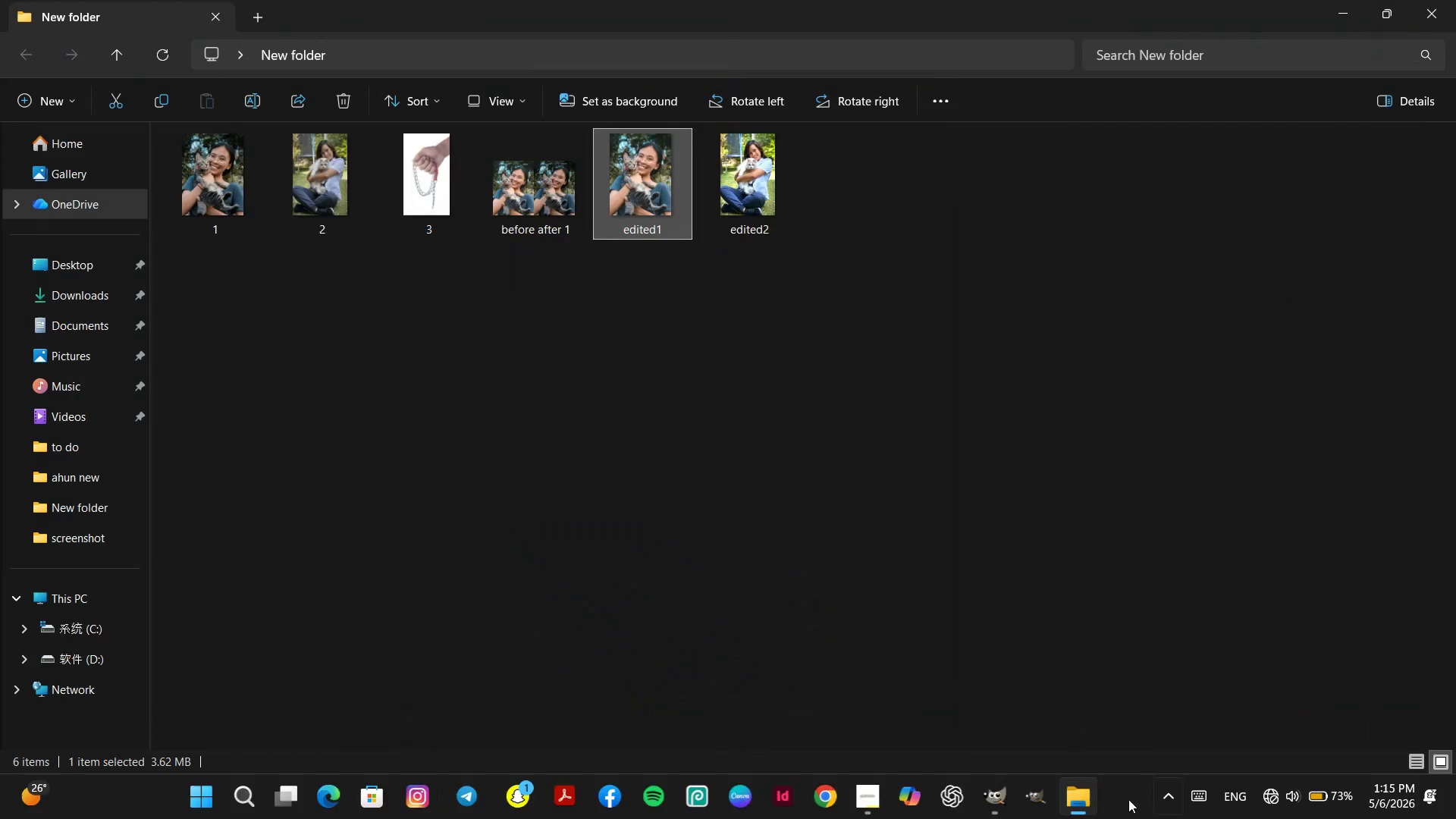 
left_click([1097, 808])
 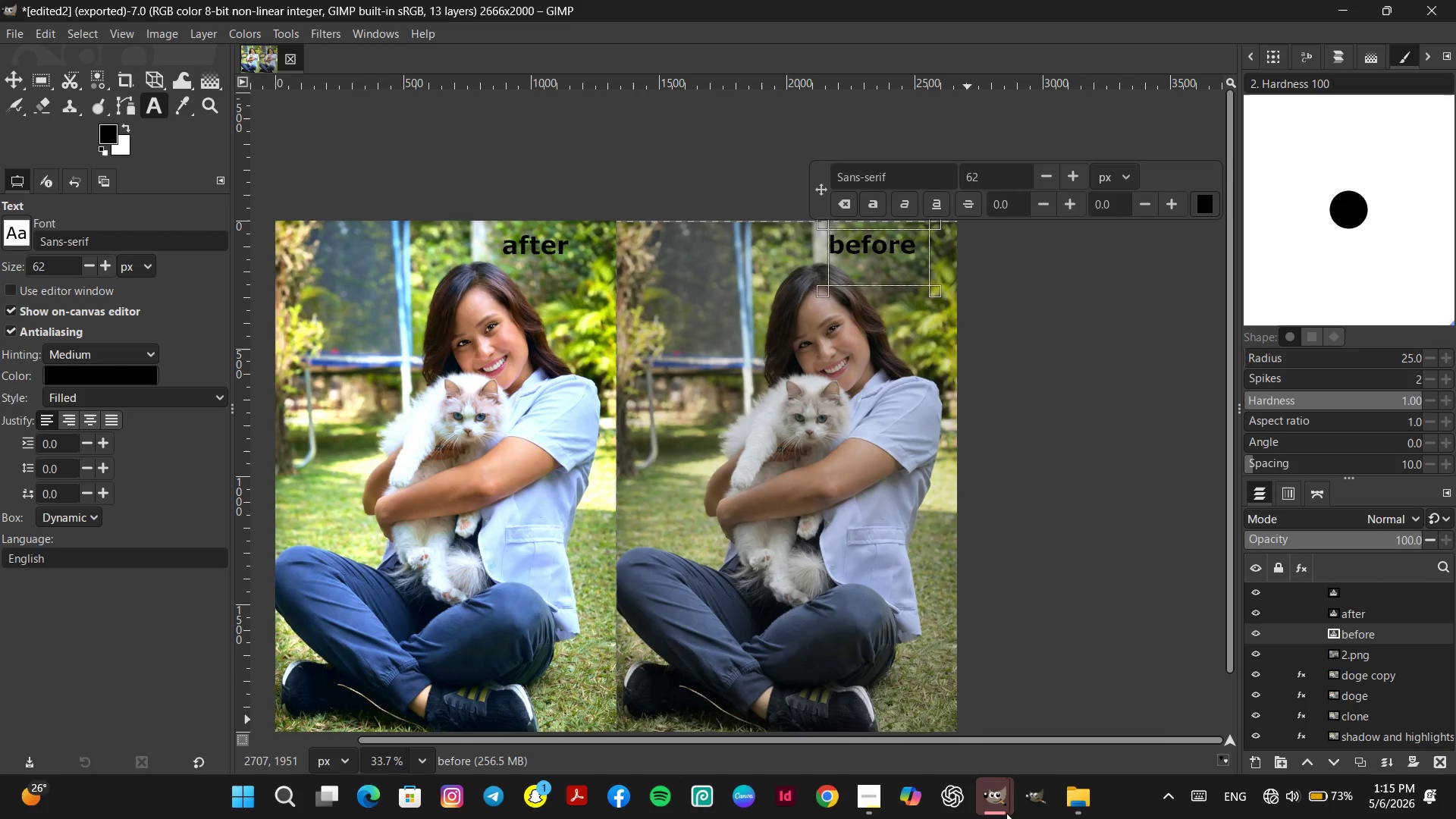 
double_click([1086, 701])
 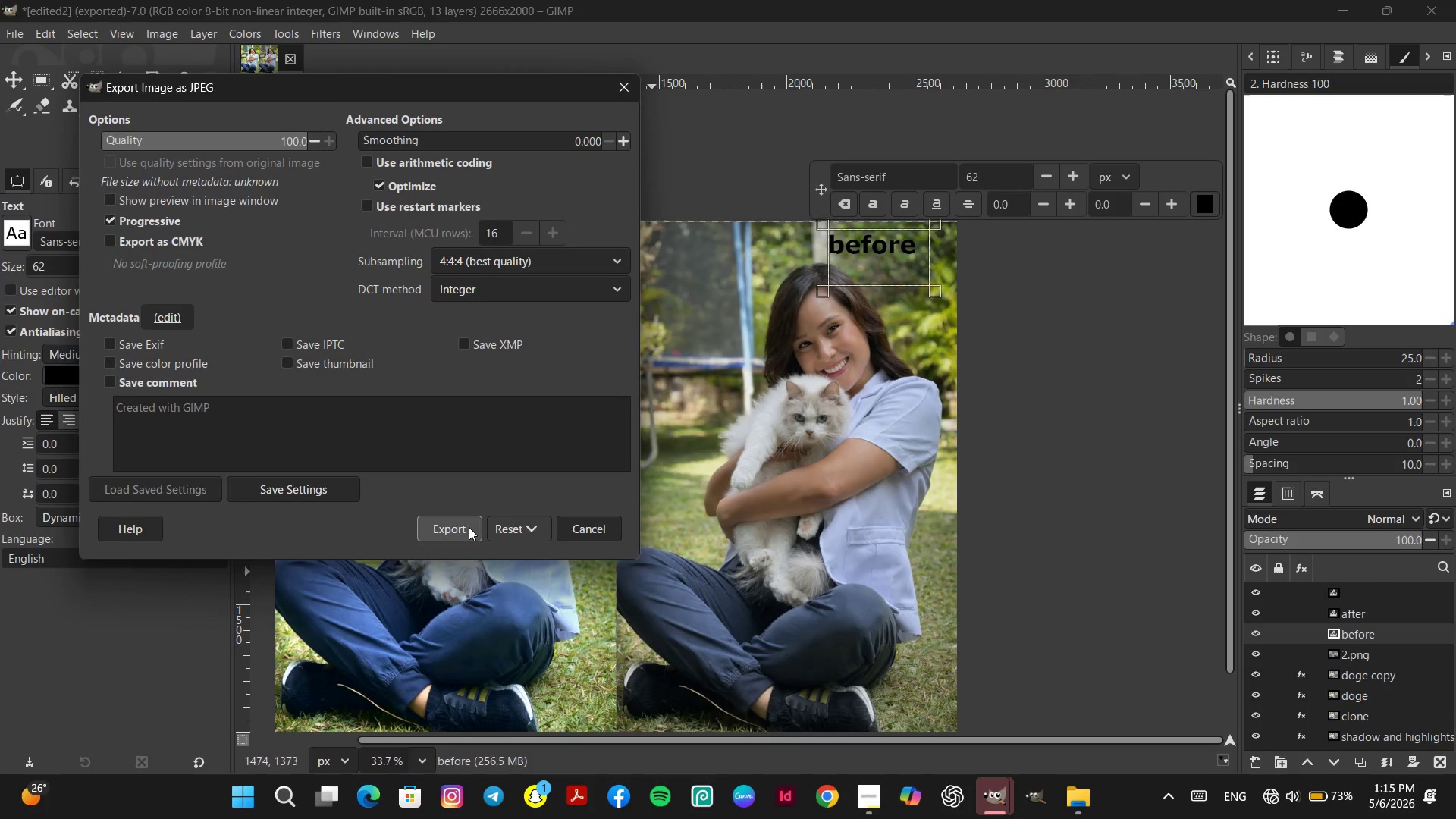 
left_click([469, 527])
 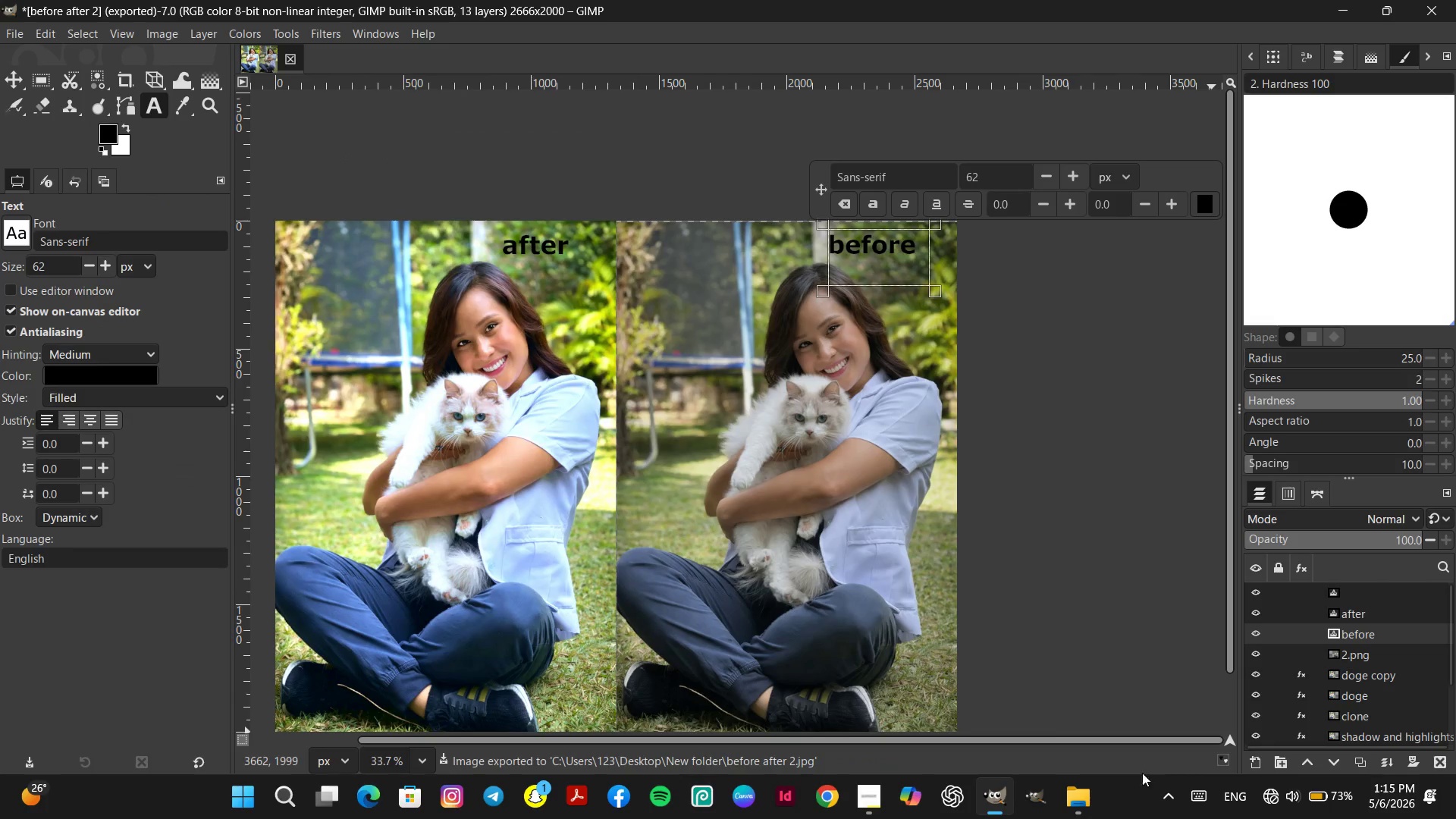 
left_click([987, 798])
 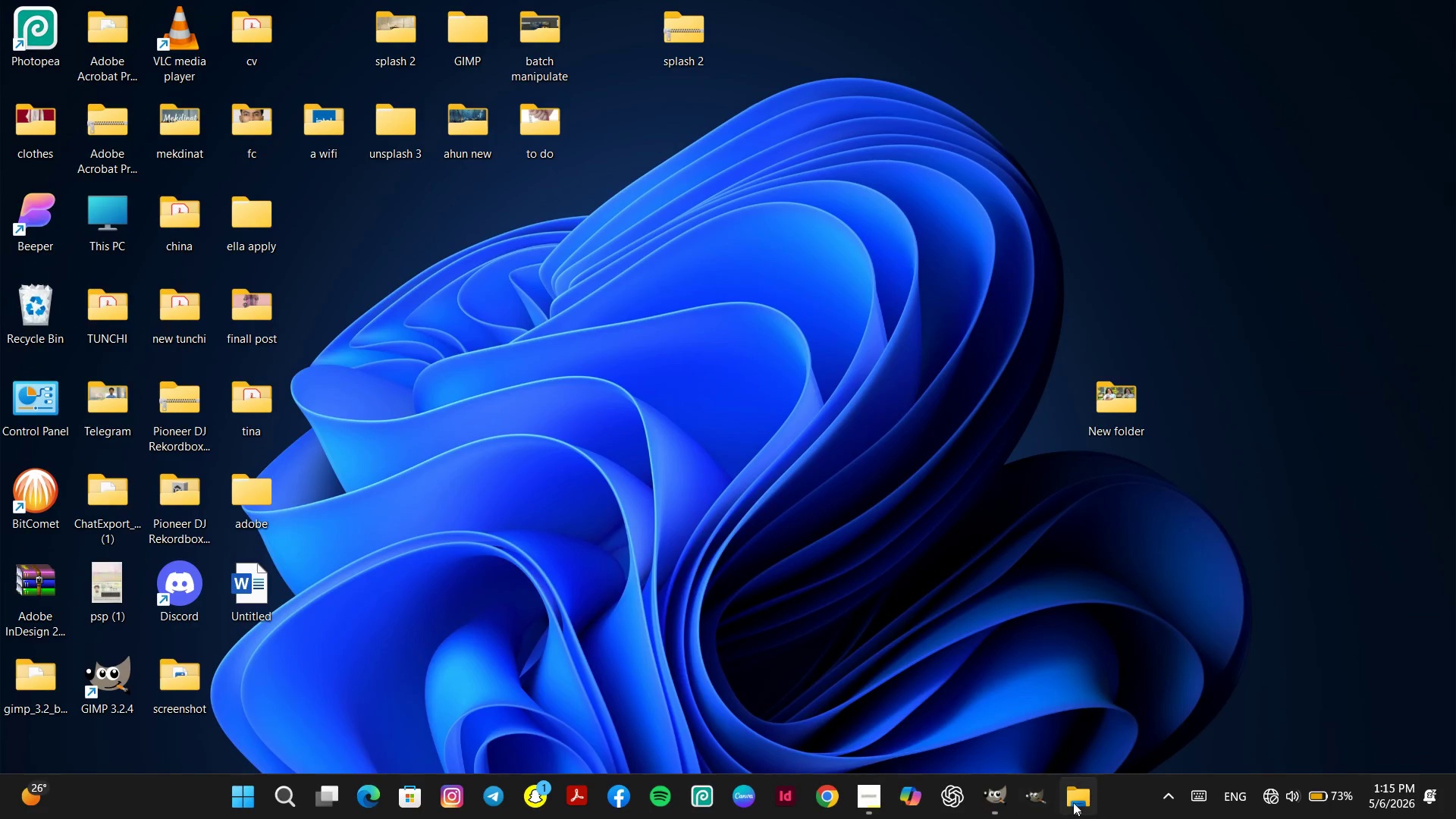 
left_click([1073, 802])
 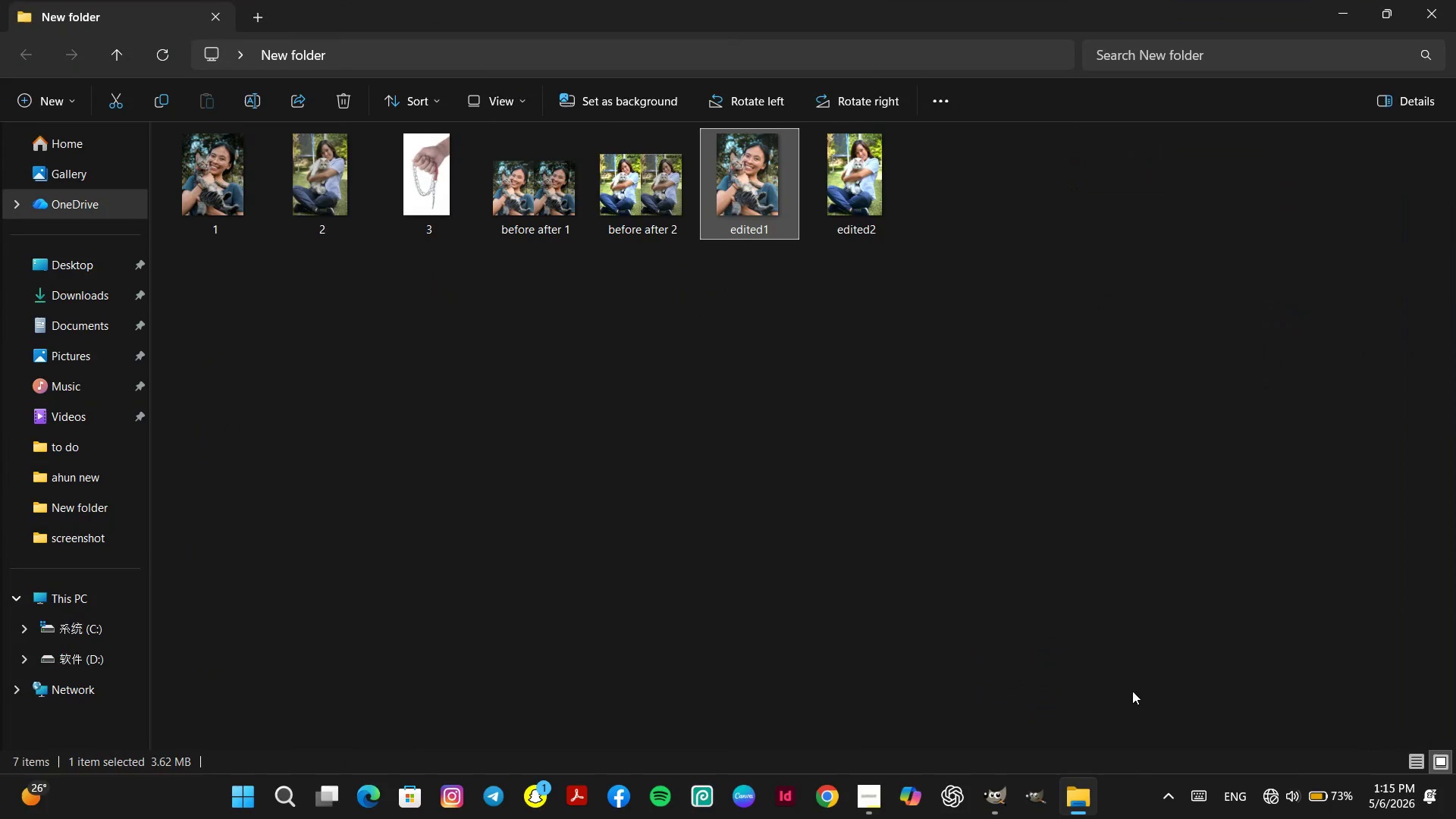 
left_click([925, 587])
 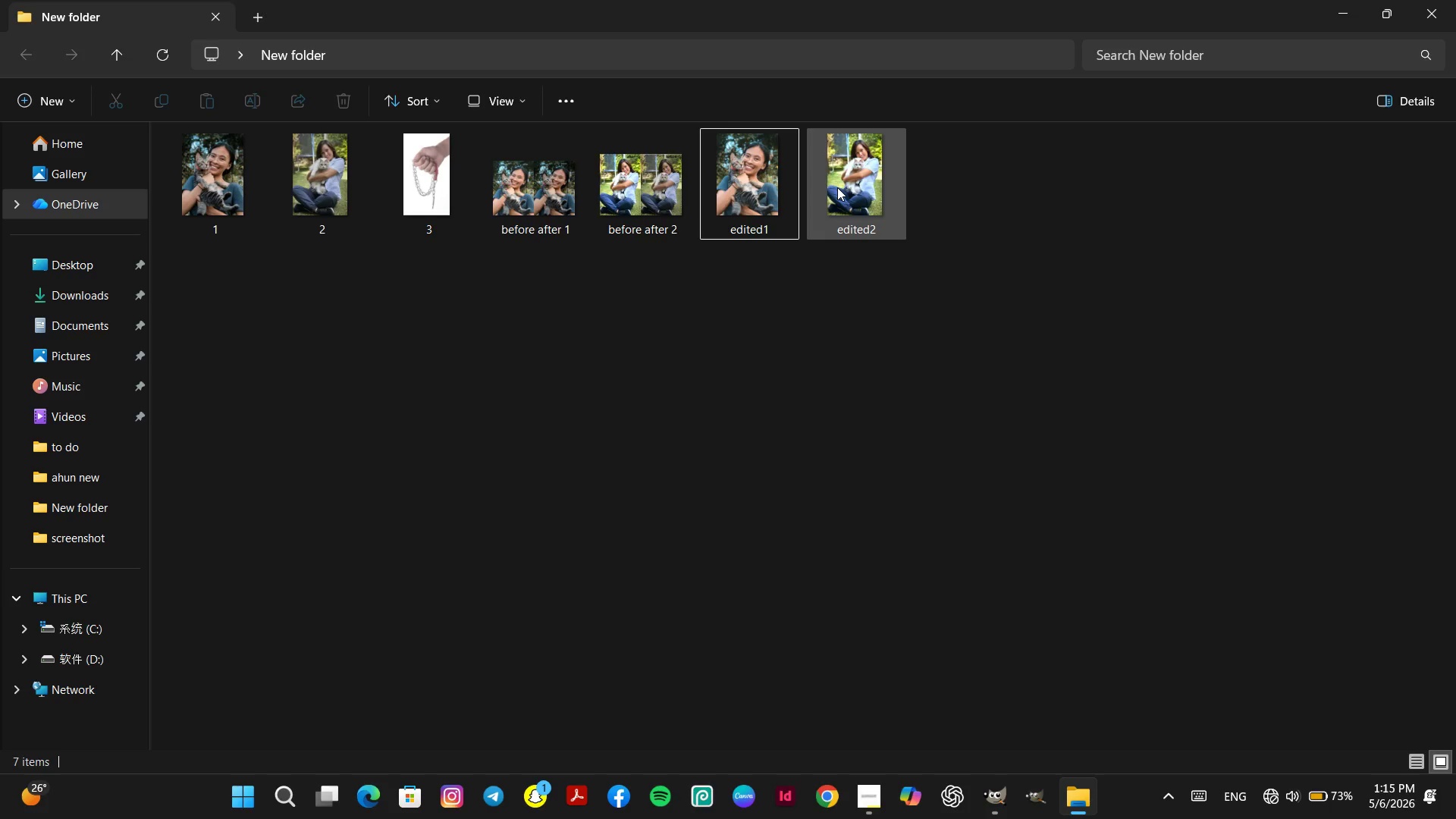 
wait(5.31)
 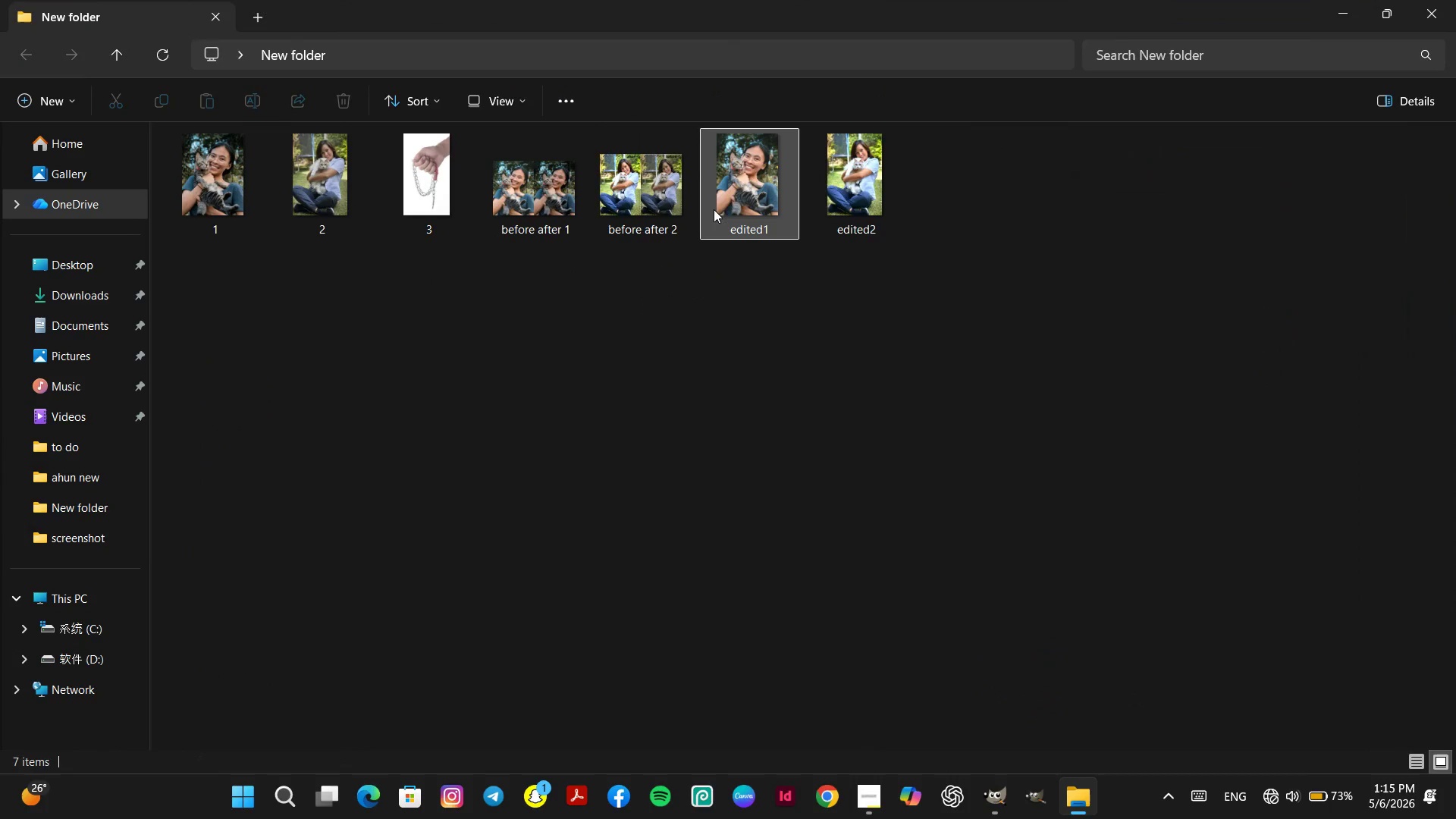 
mouse_move([391, 201])
 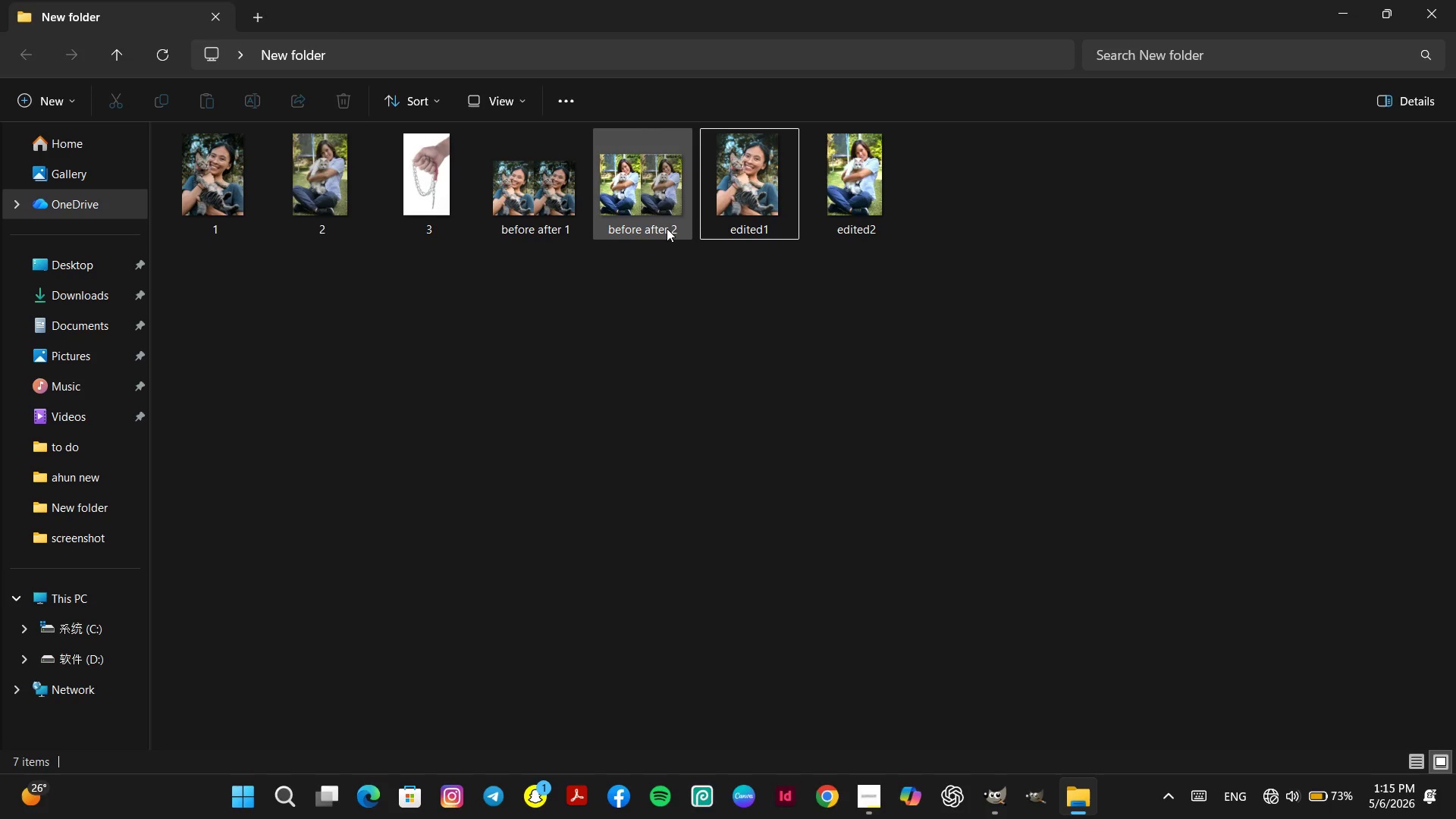 
wait(5.69)
 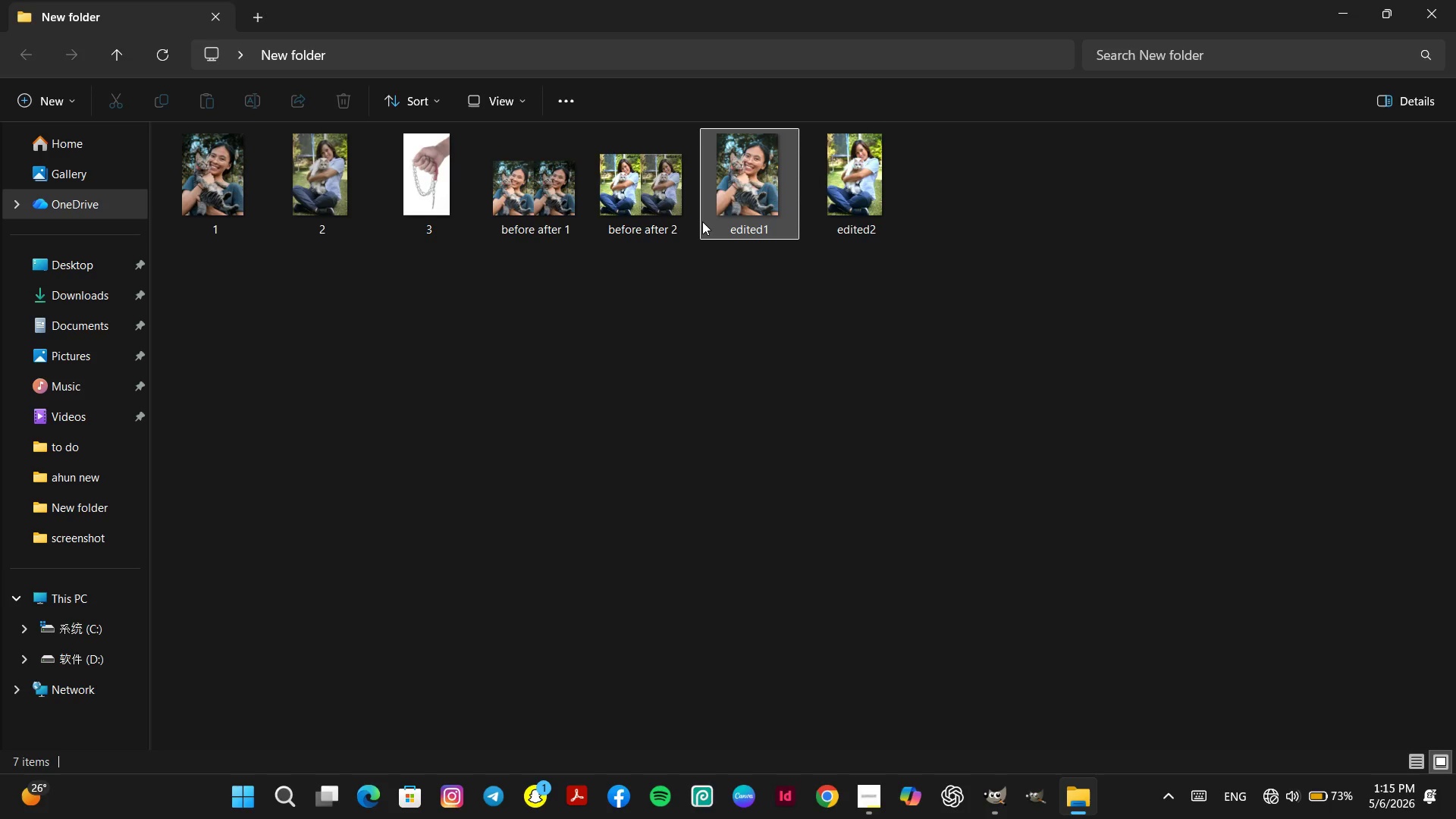 
left_click([1071, 801])
 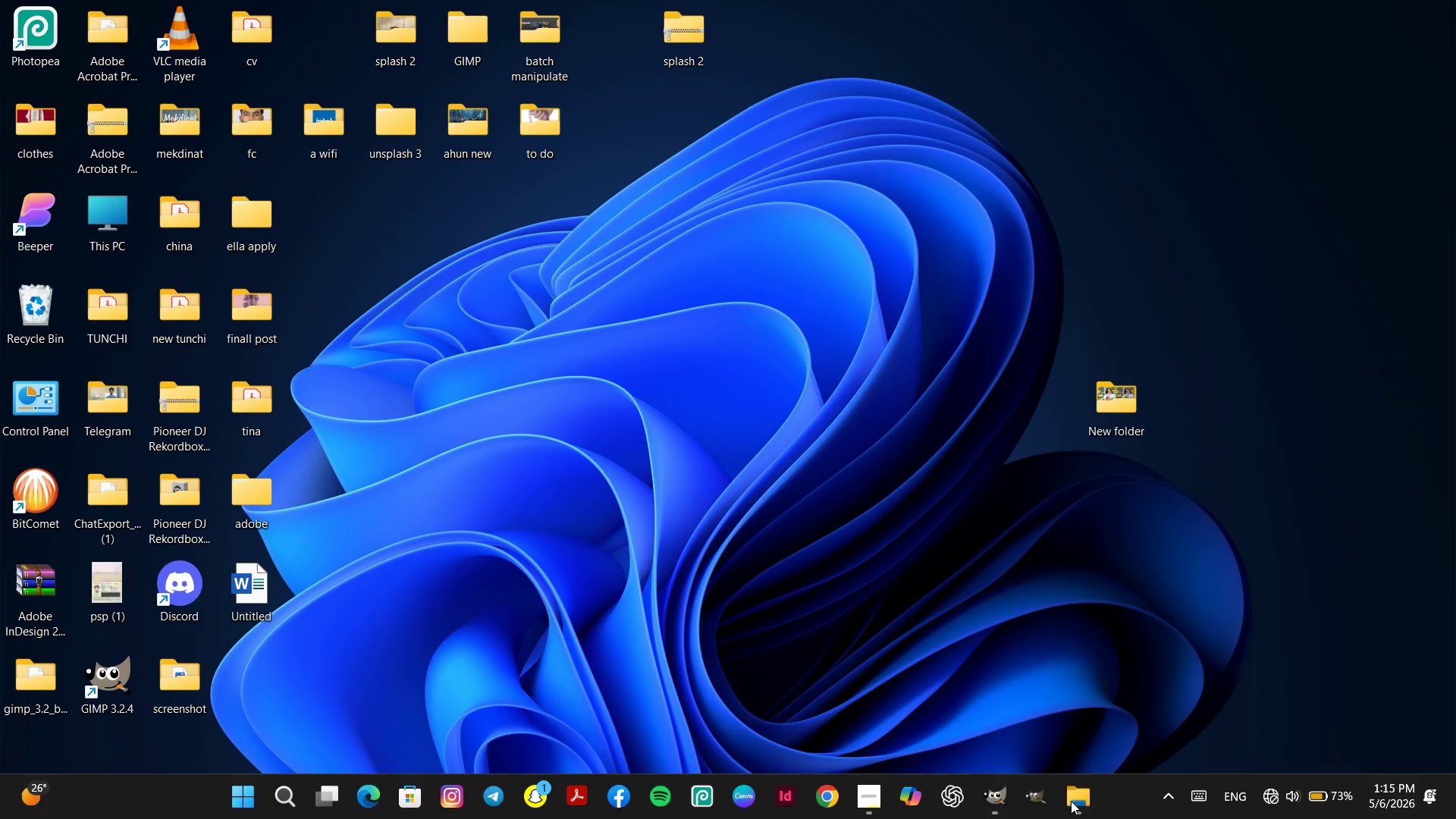 
left_click([1071, 801])
 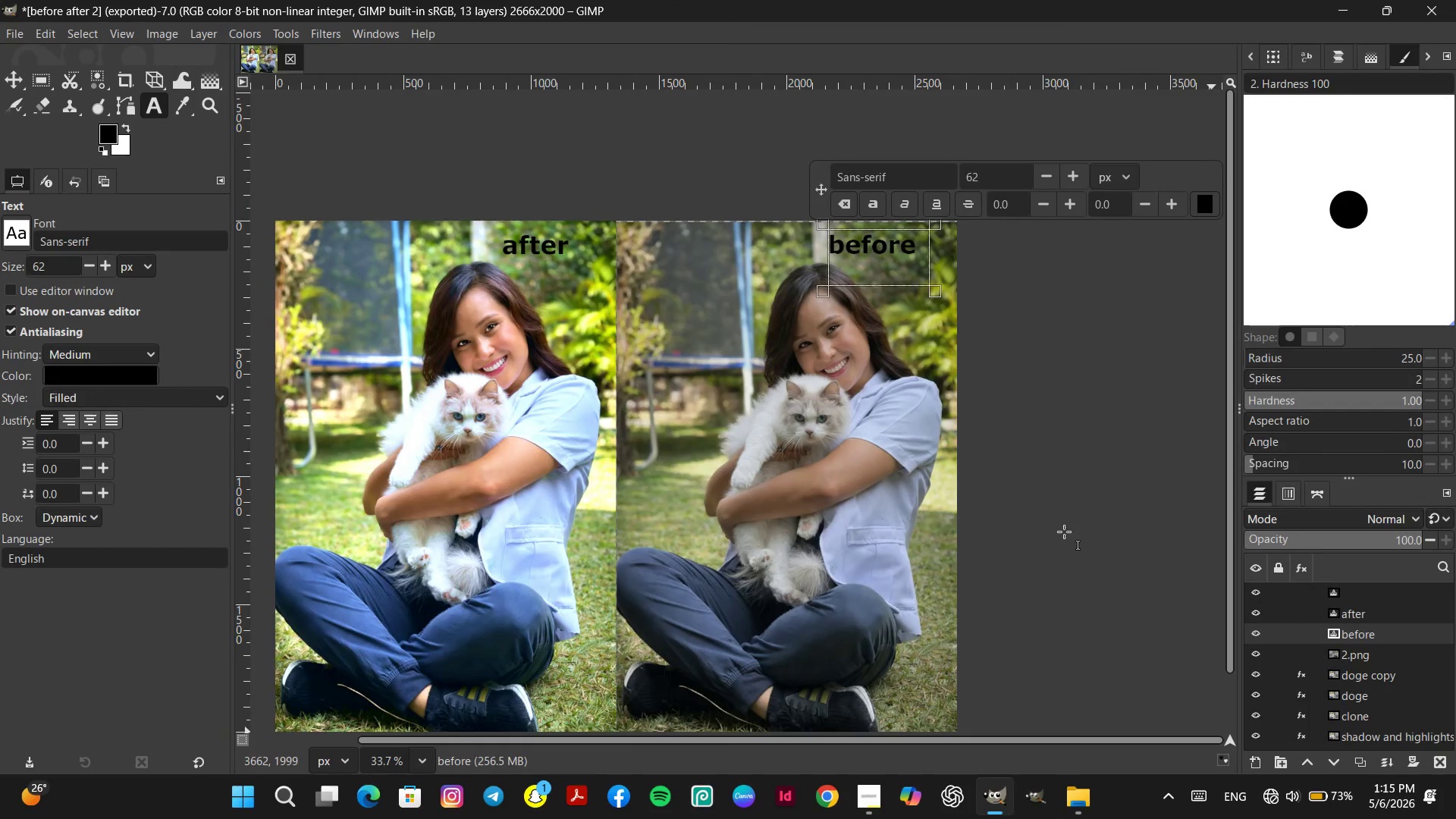 
left_click([1126, 385])
 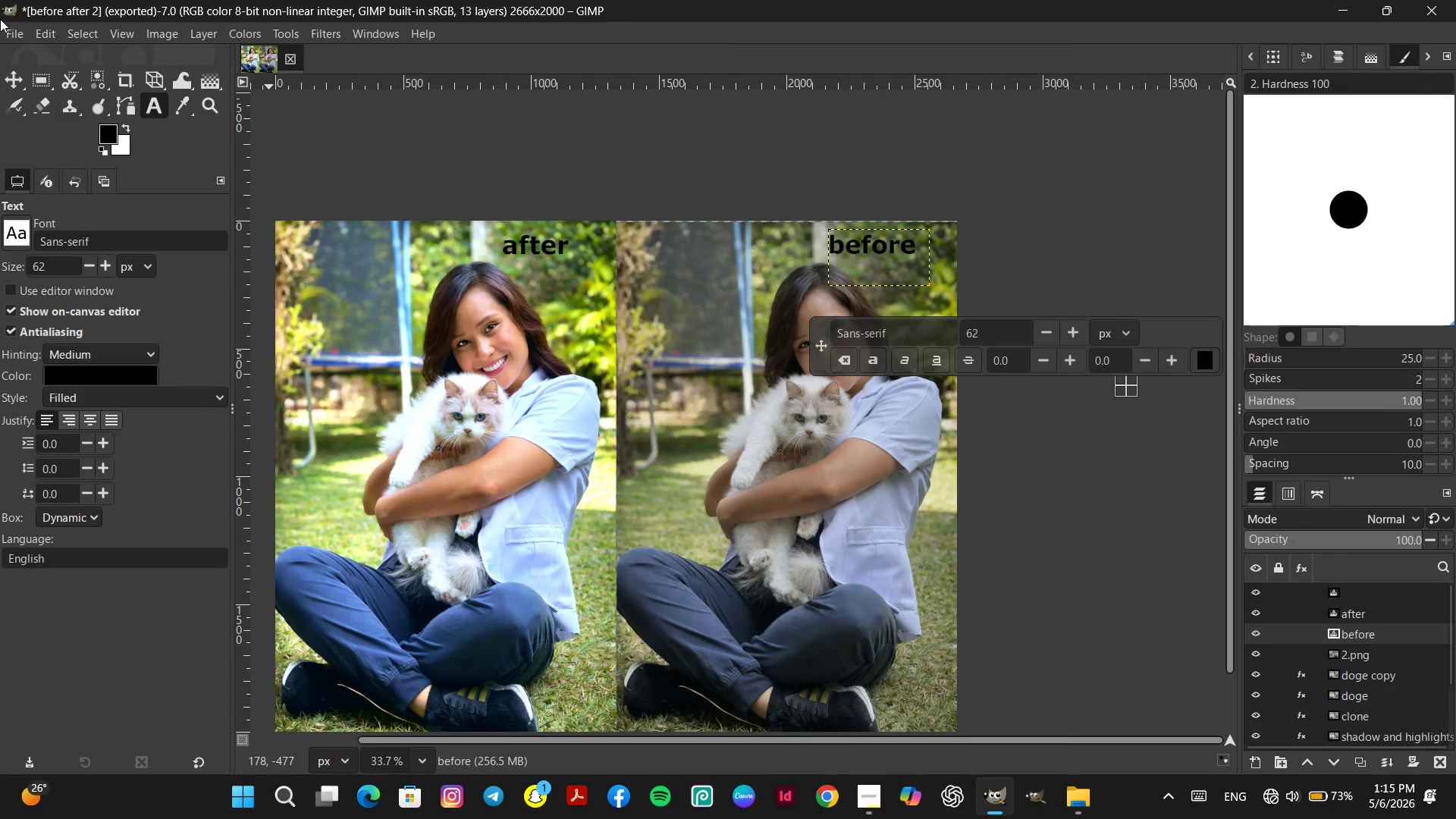 
left_click([22, 33])
 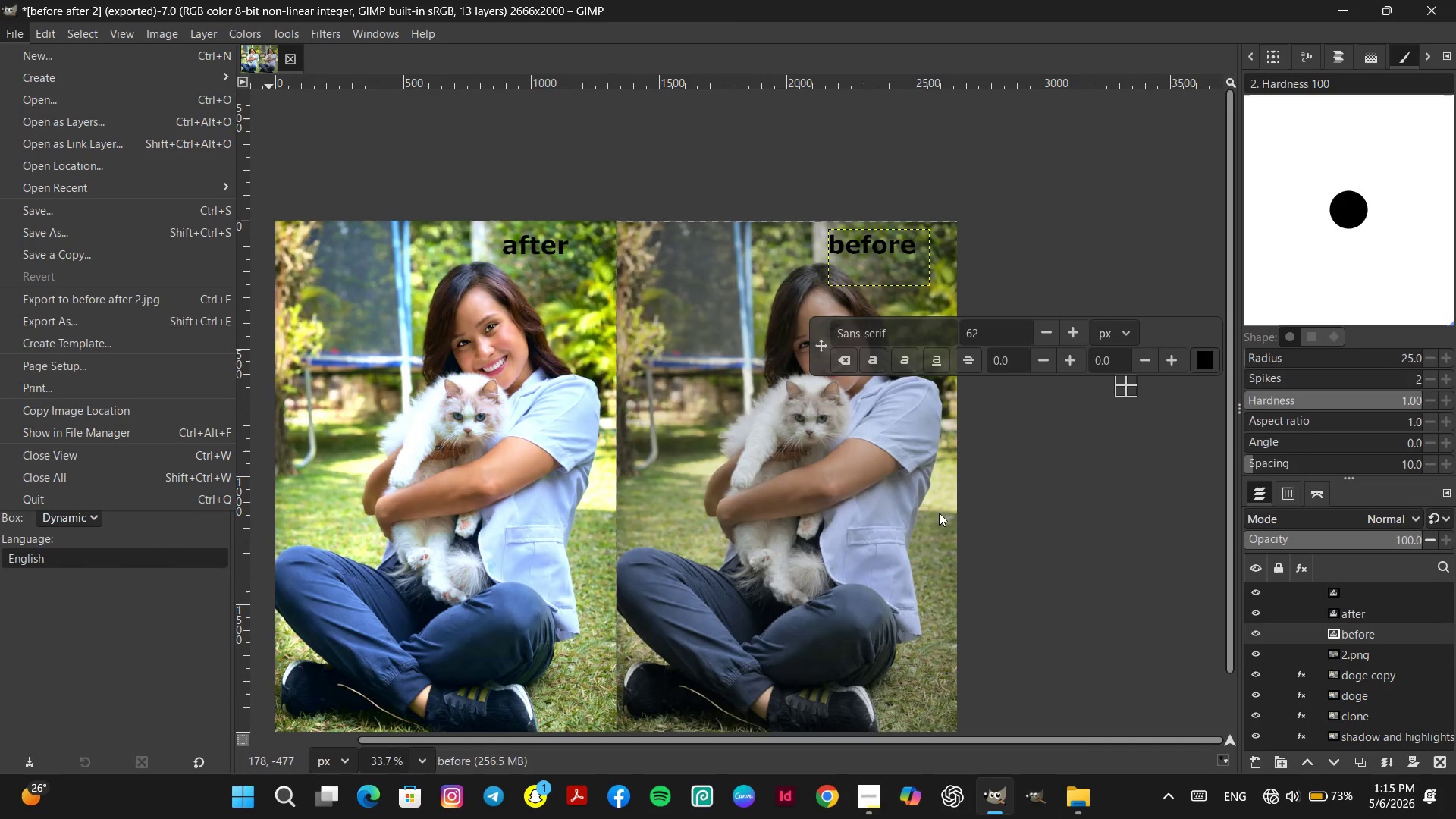 
key(Control+Z)
 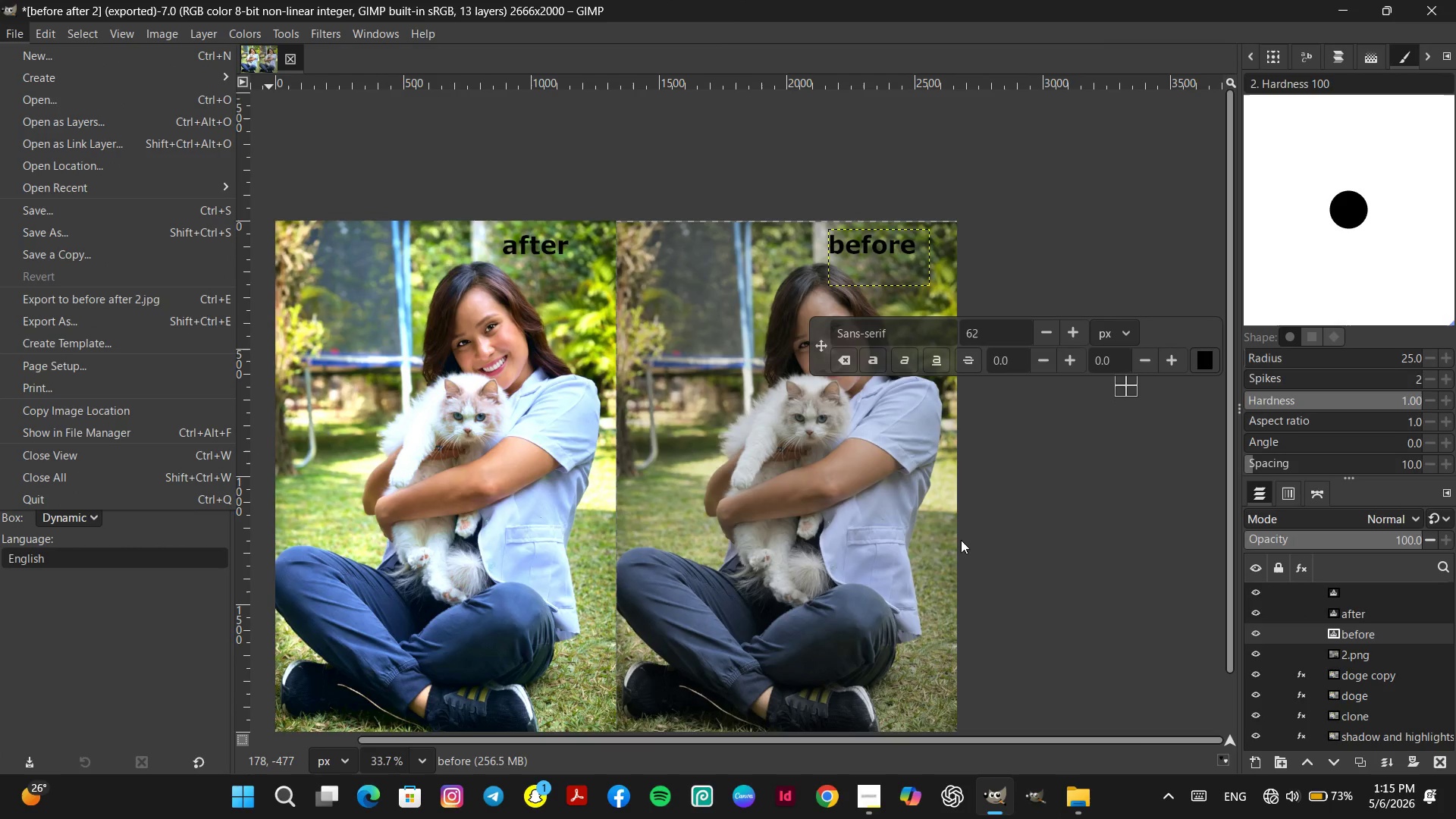 
key(Control+Z)
 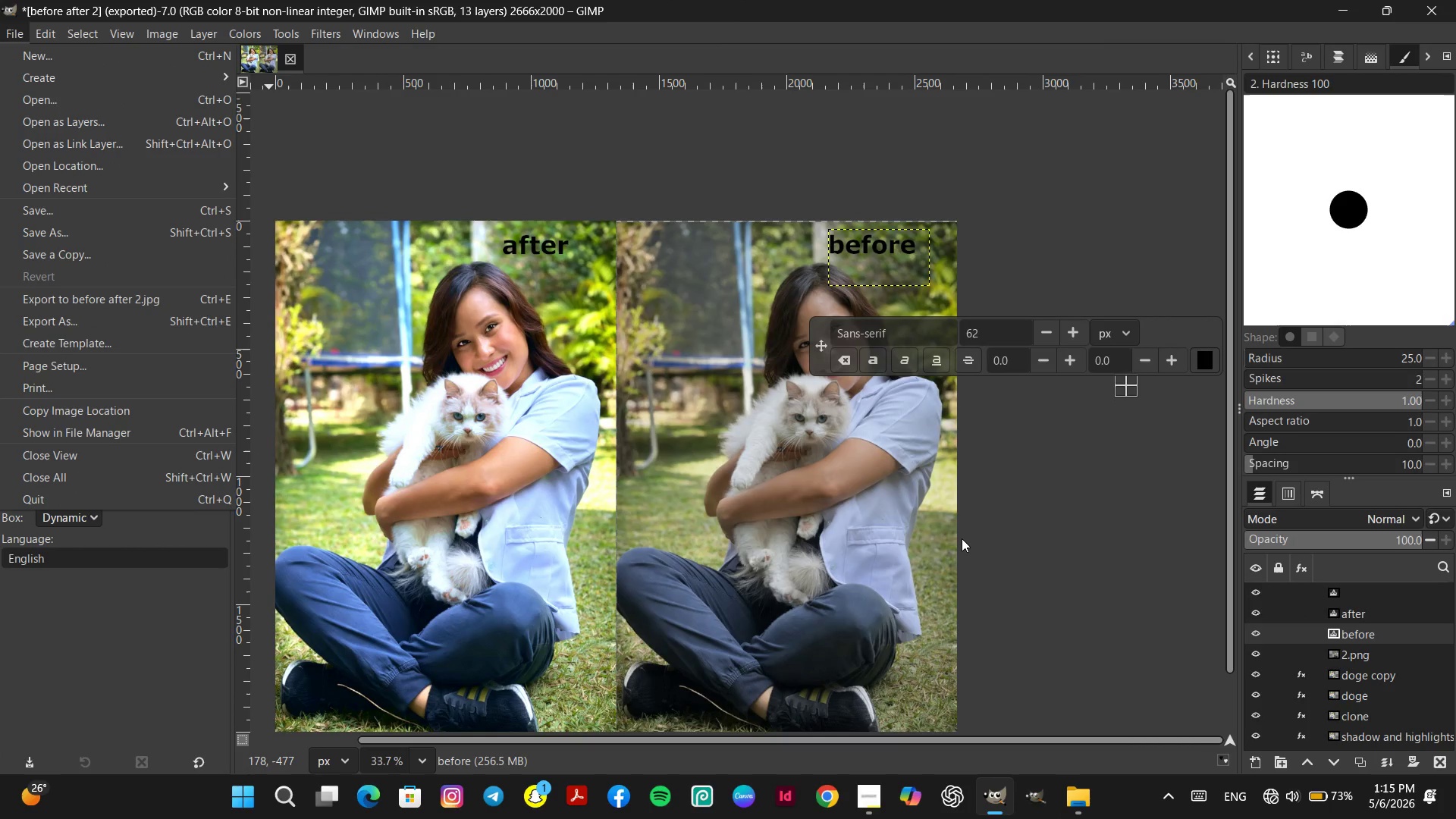 
key(Control+Z)
 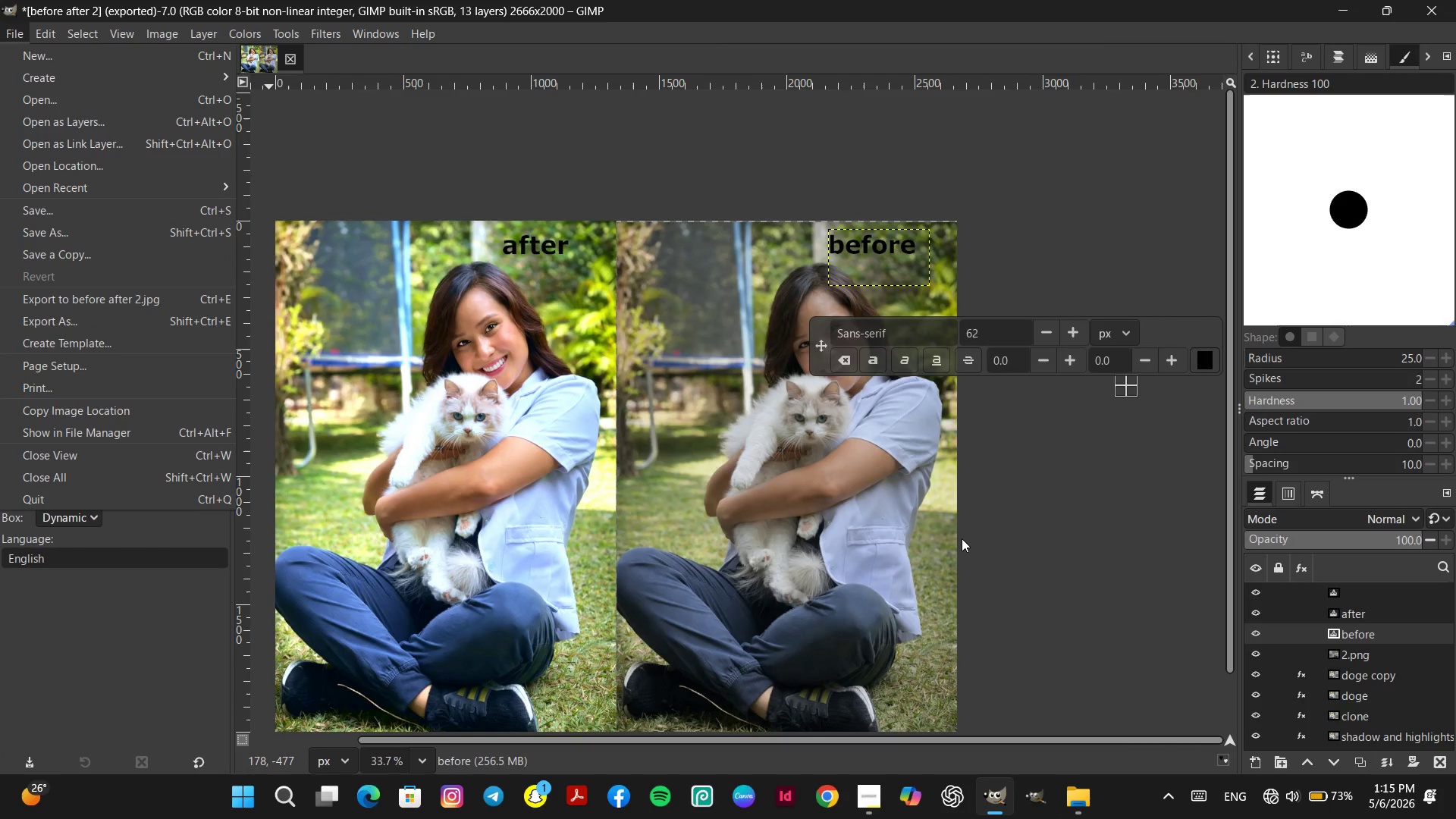 
key(Control+Z)
 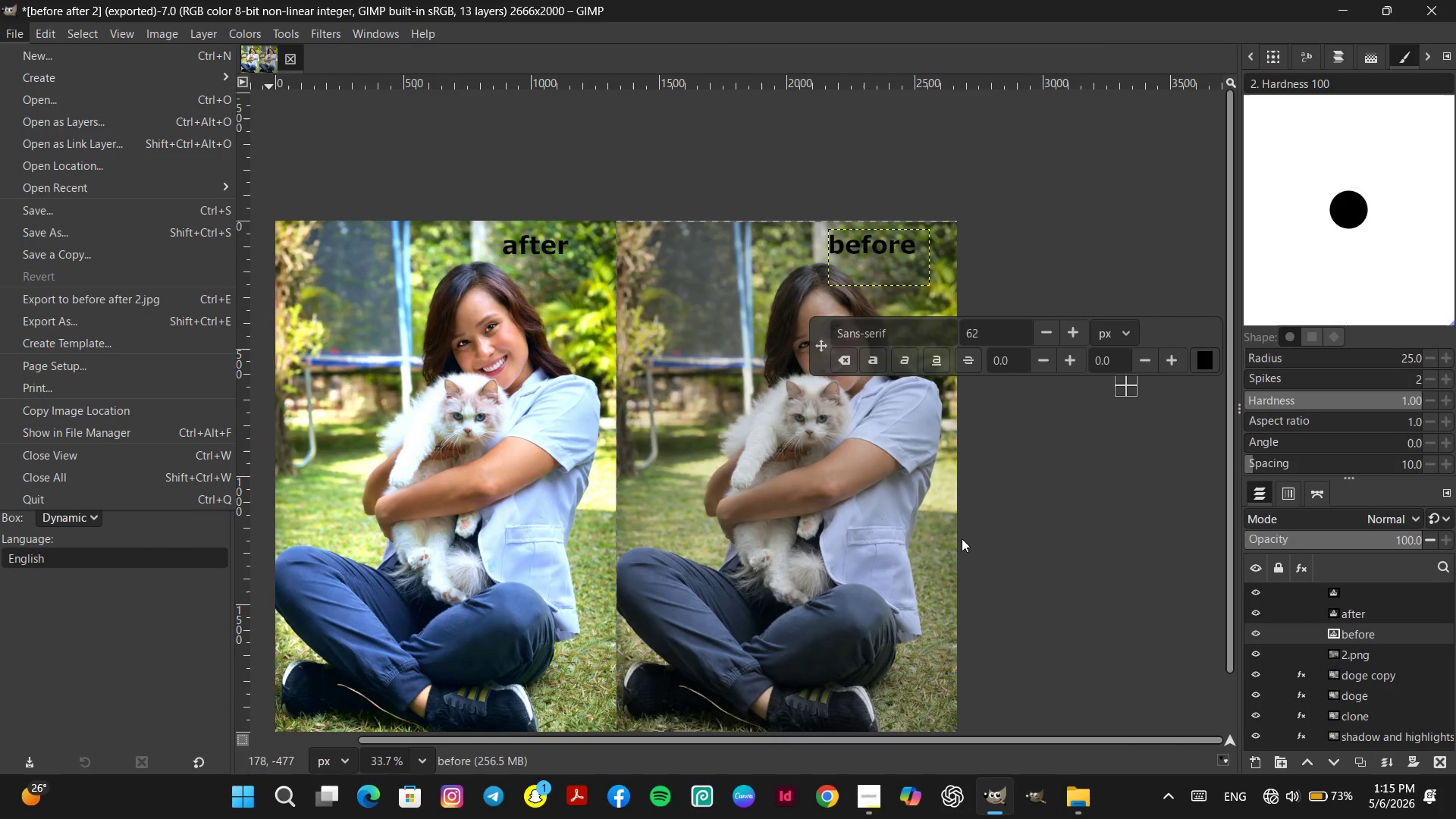 
key(Control+Z)
 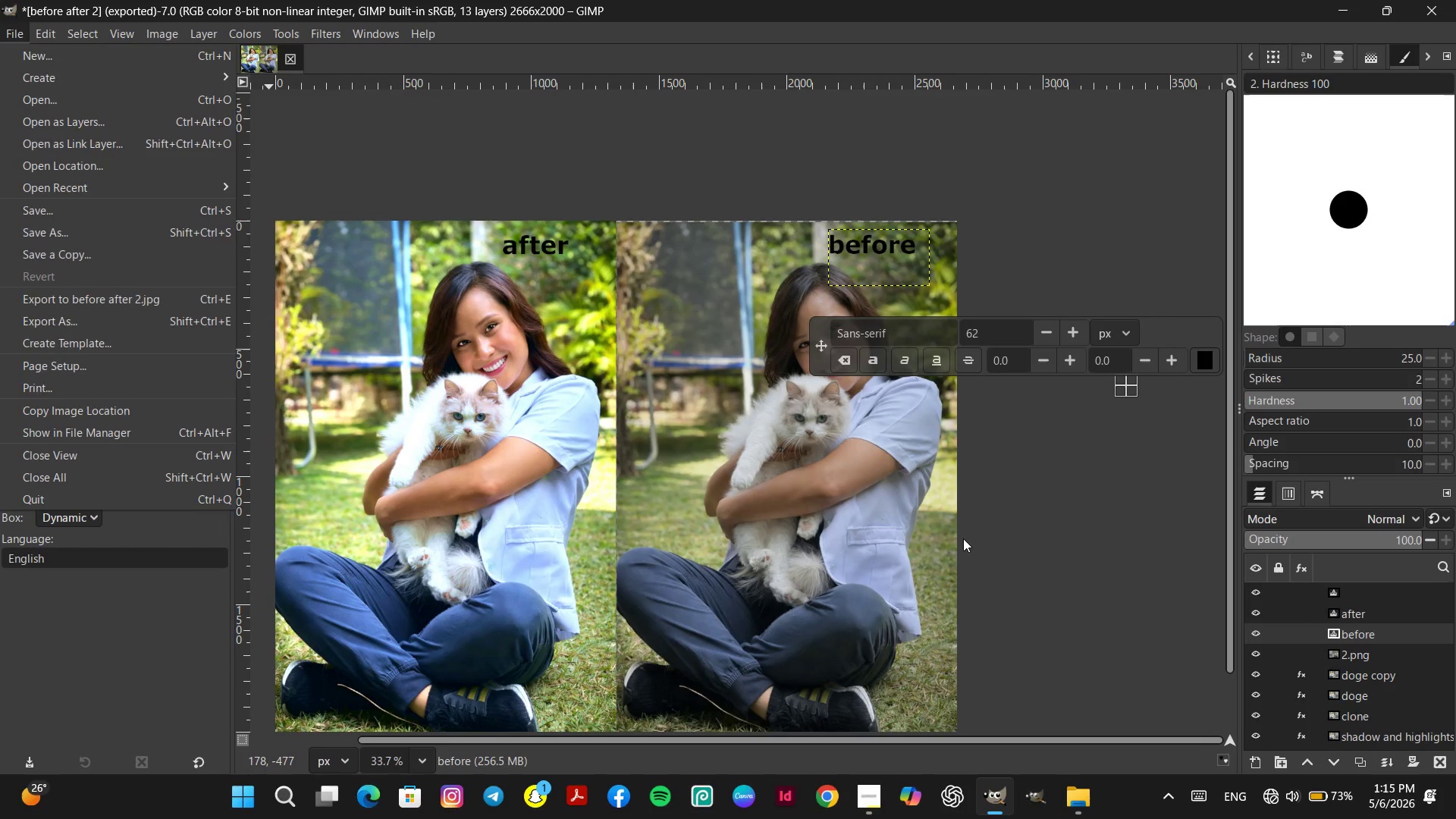 
left_click([965, 539])
 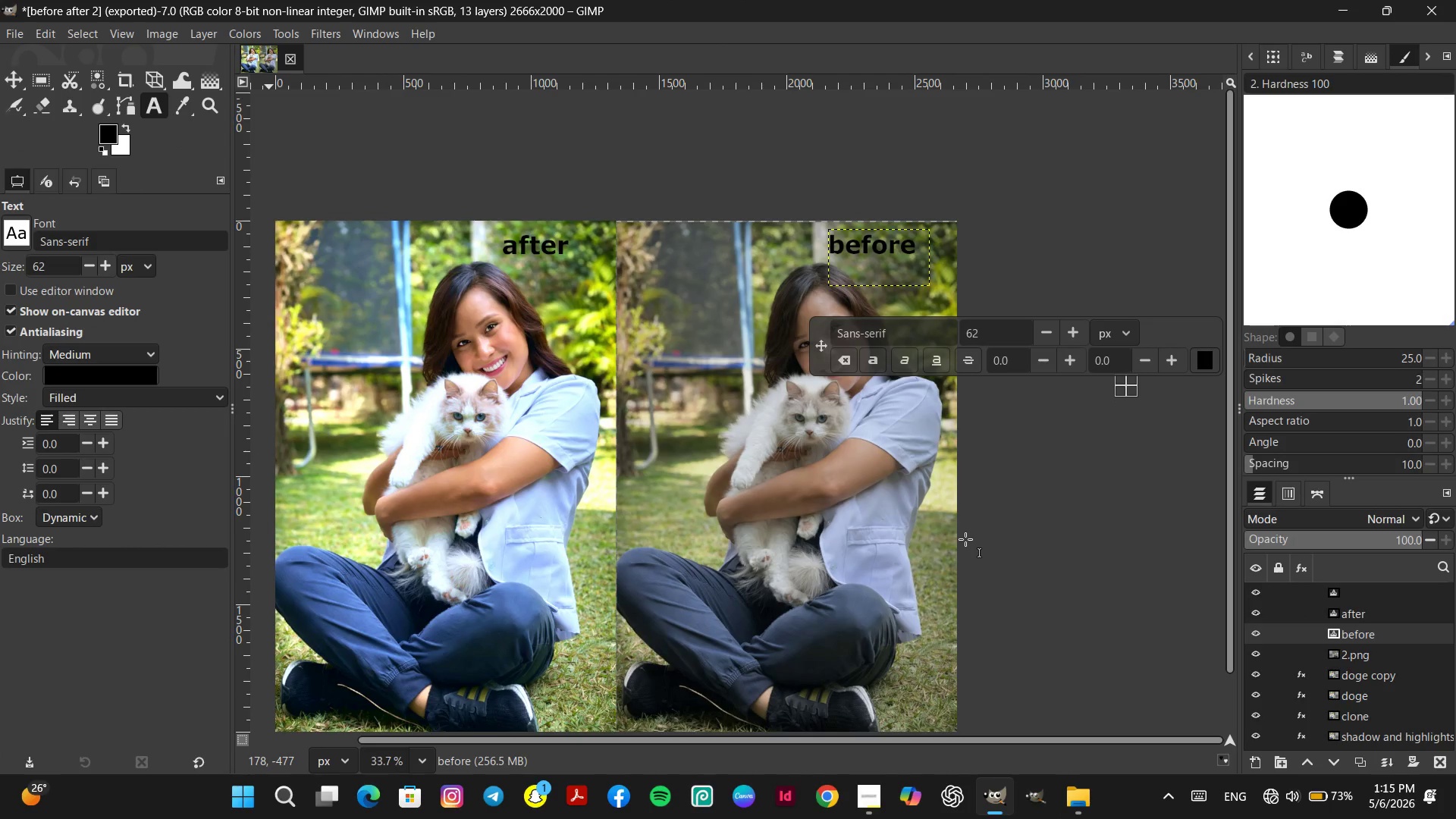 
key(Control+Z)
 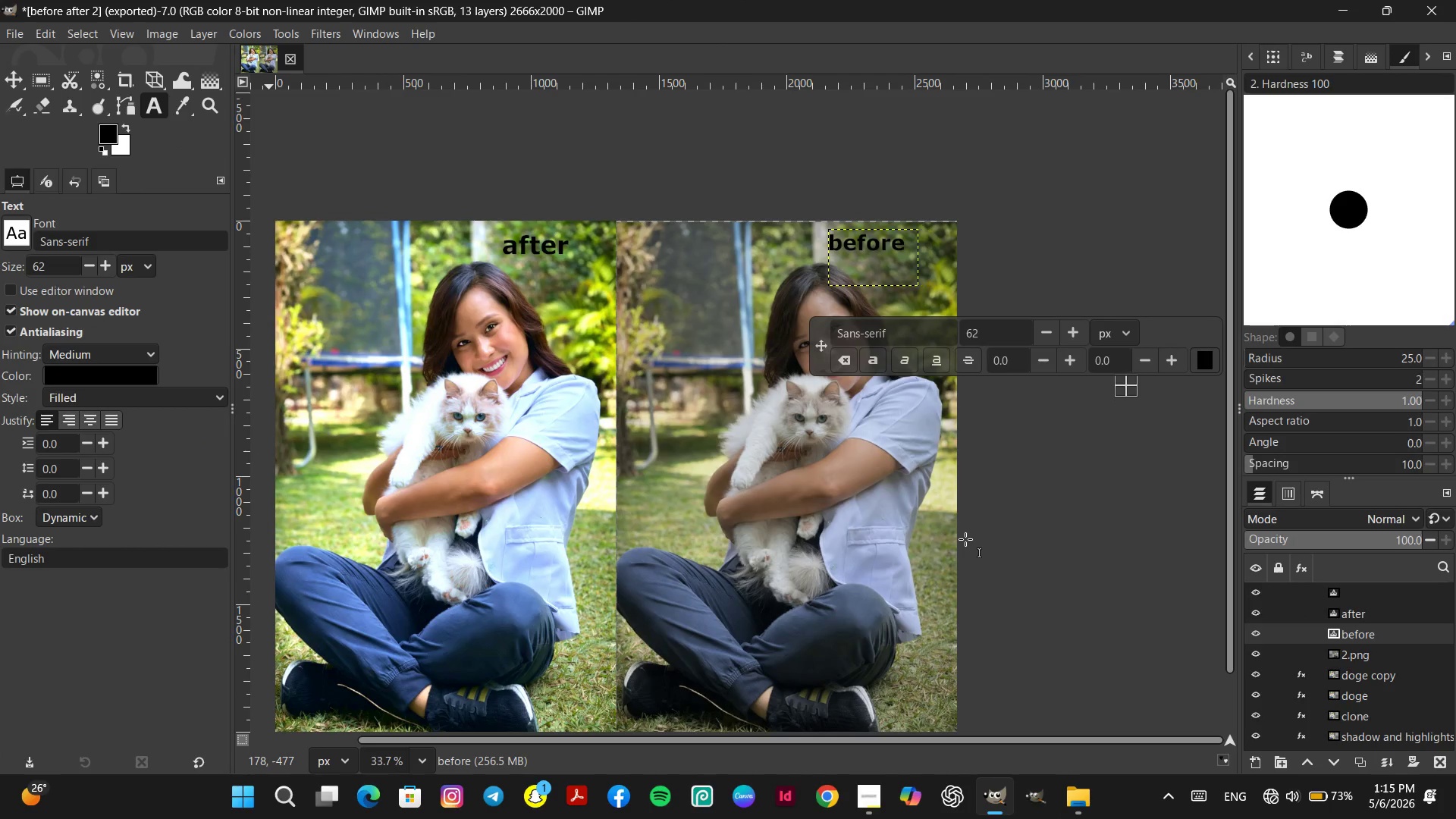 
key(Control+Z)
 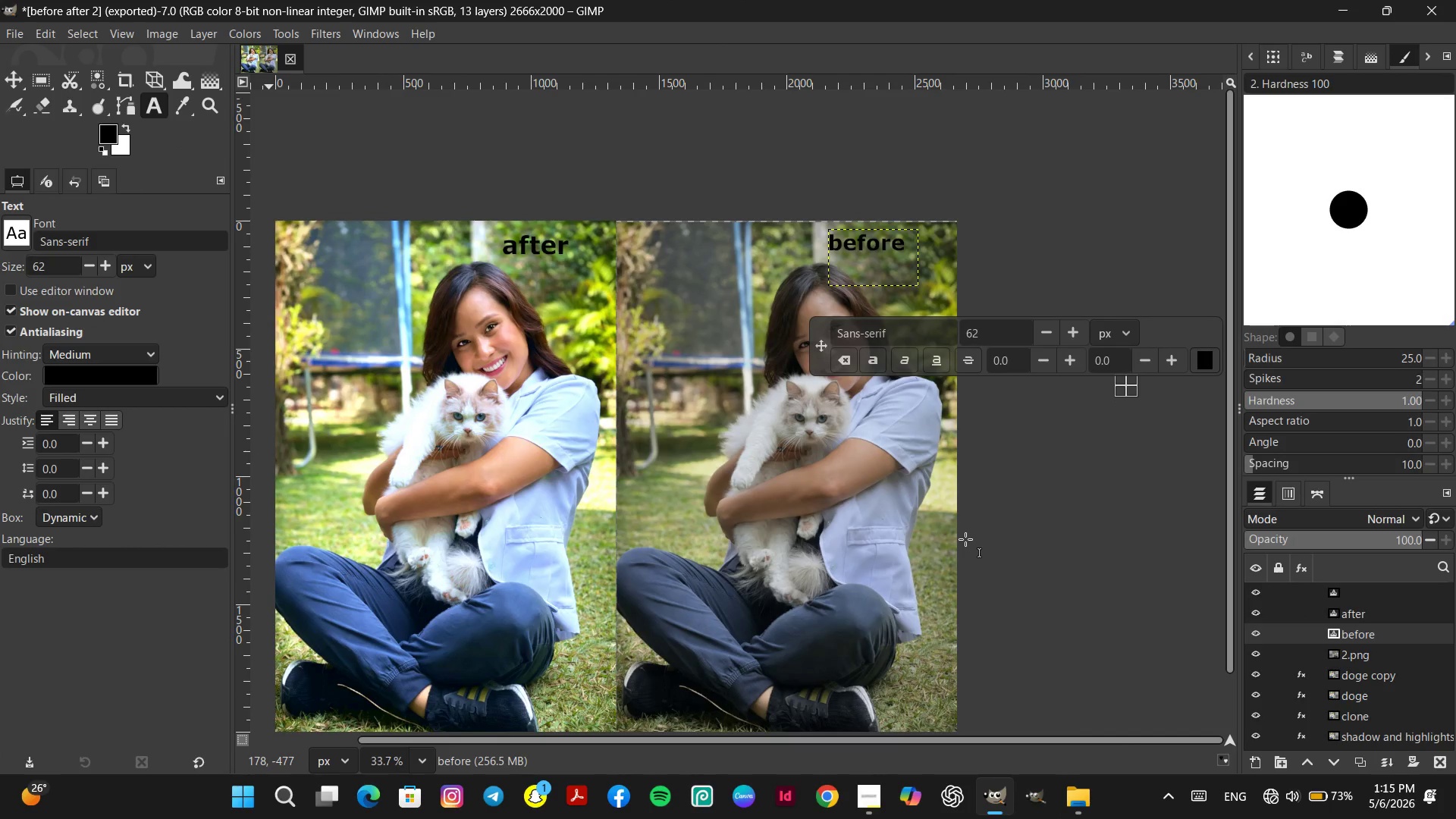 
key(Control+Z)
 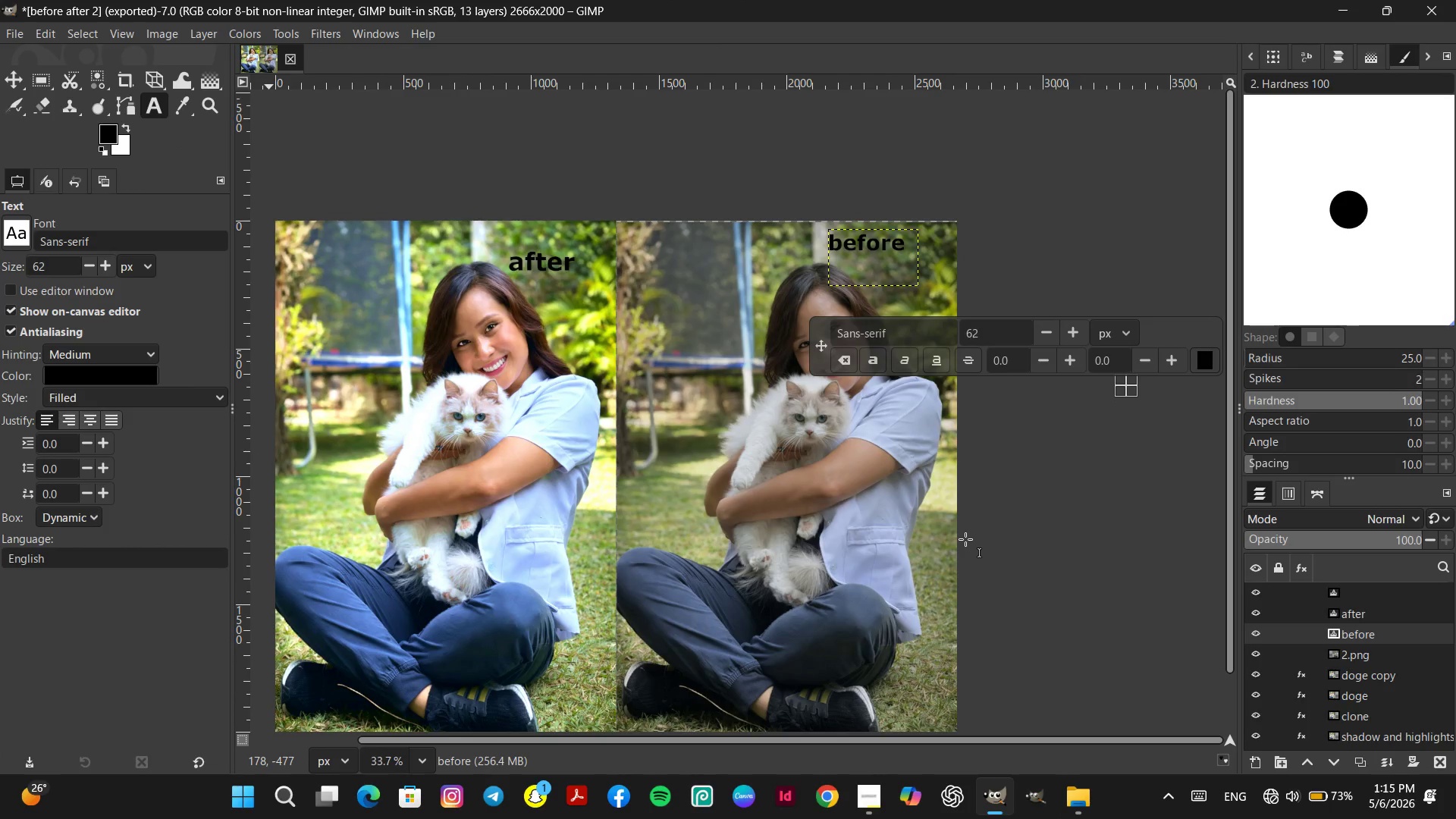 
key(Control+Z)
 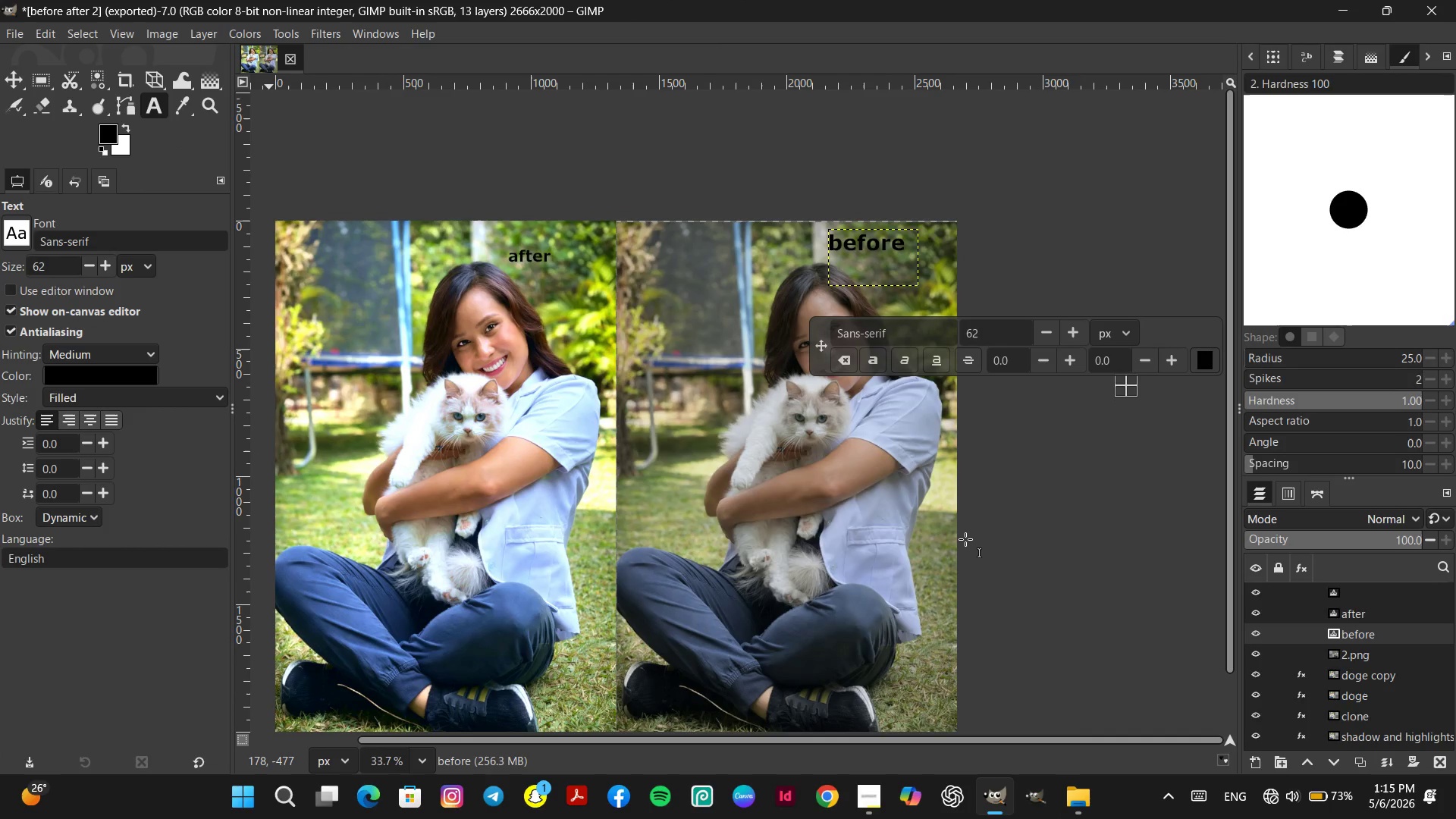 
key(Control+Z)
 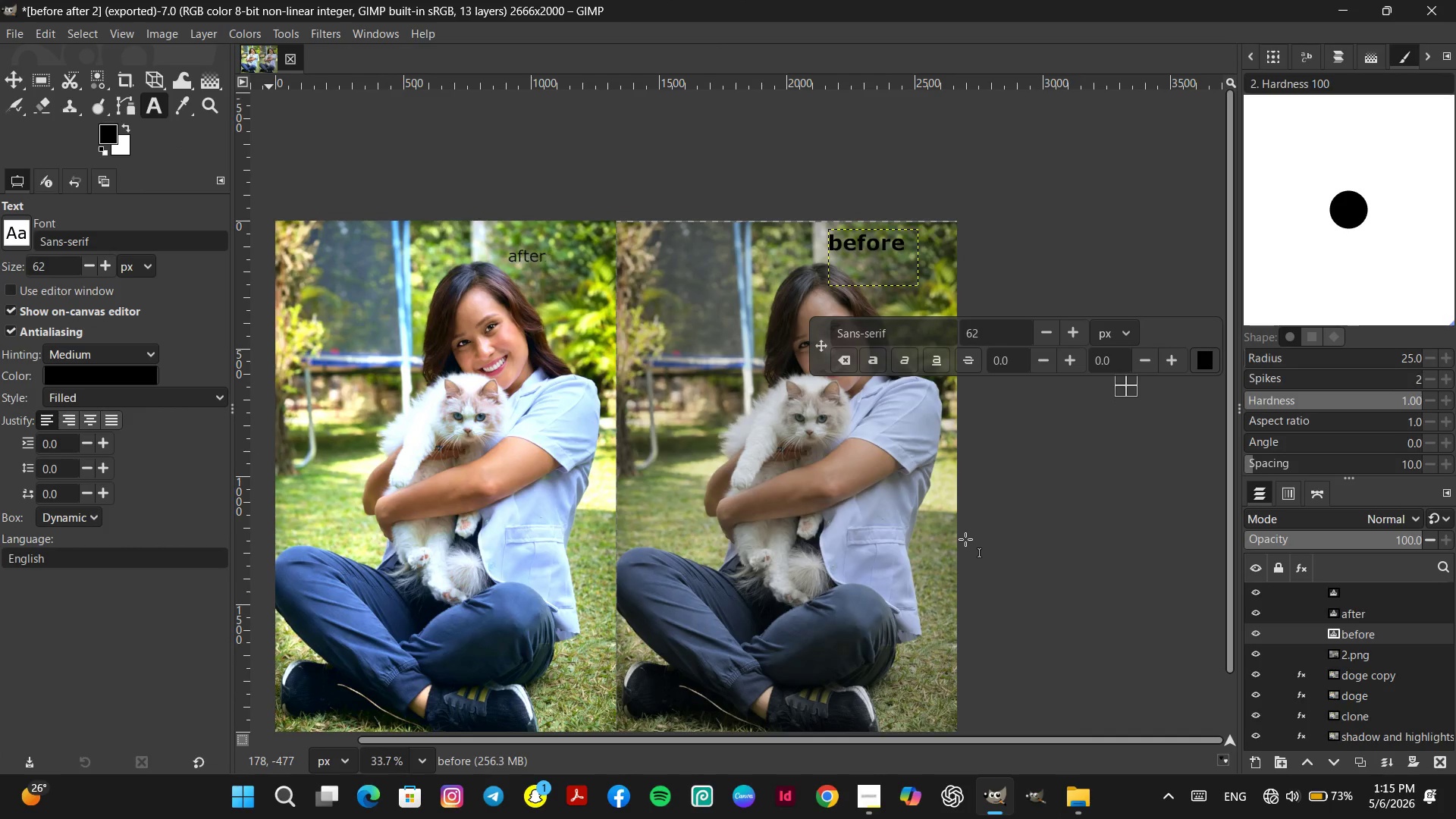 
key(Control+Z)
 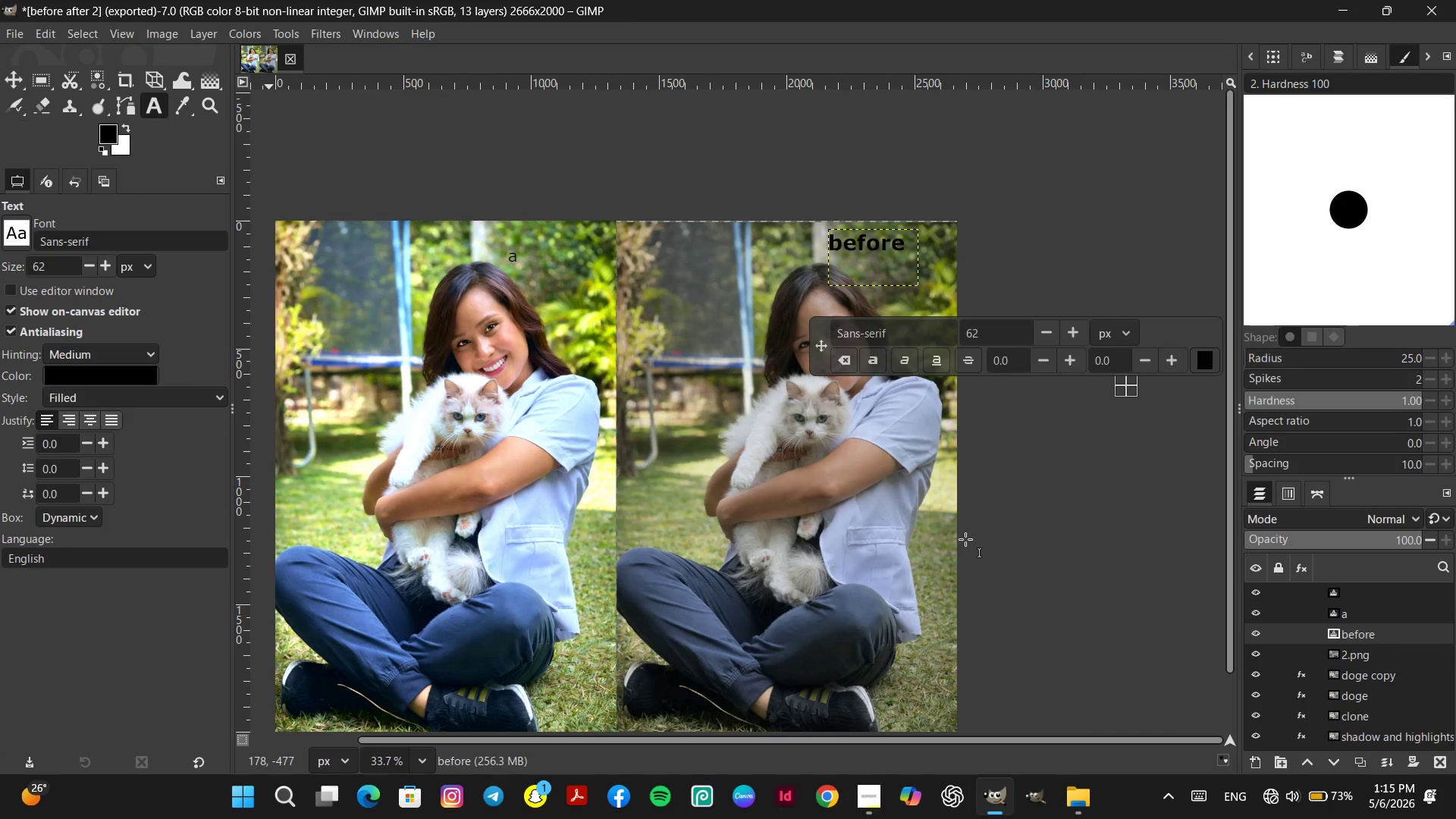 
key(Control+Z)
 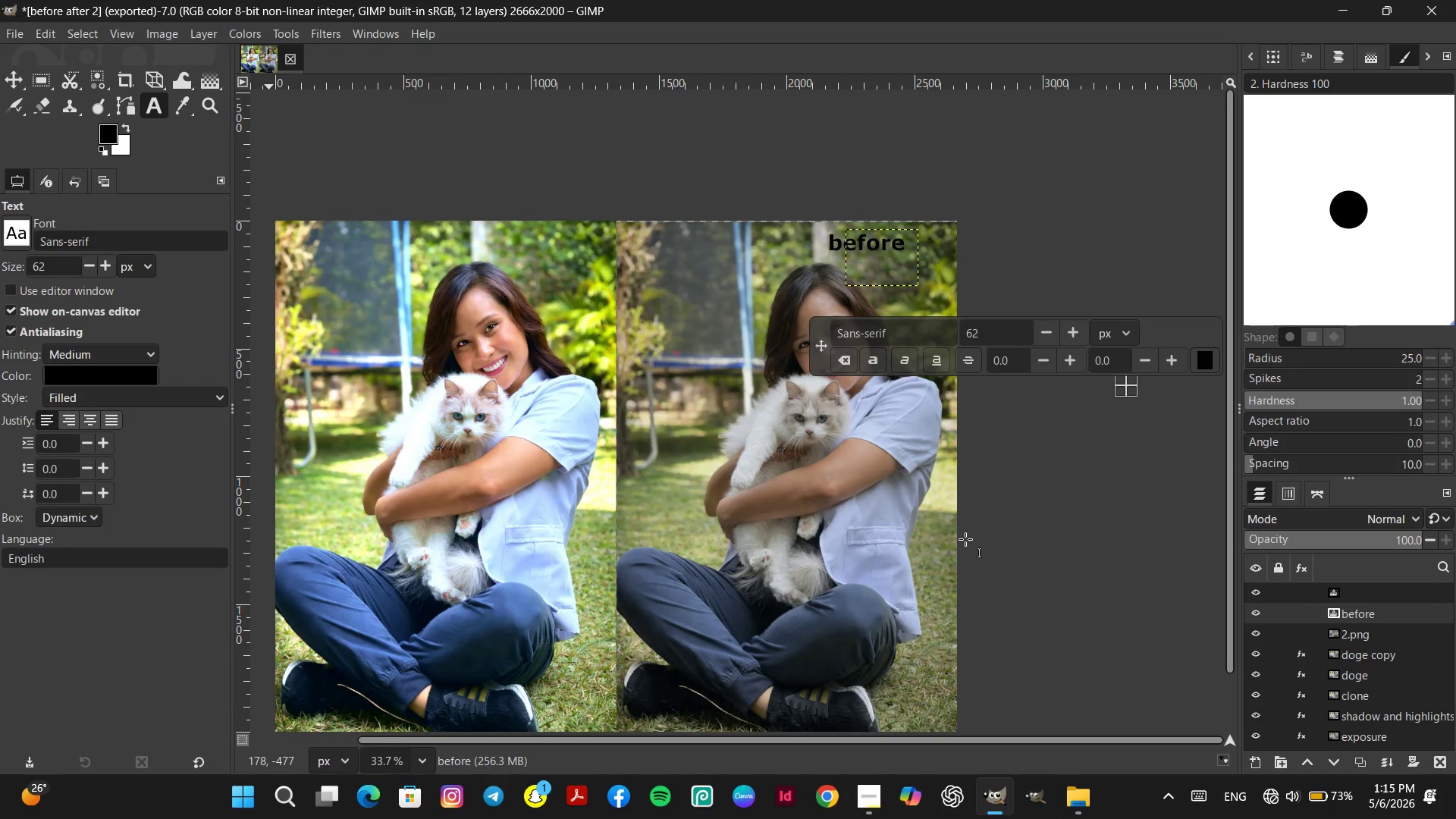 
key(Control+Z)
 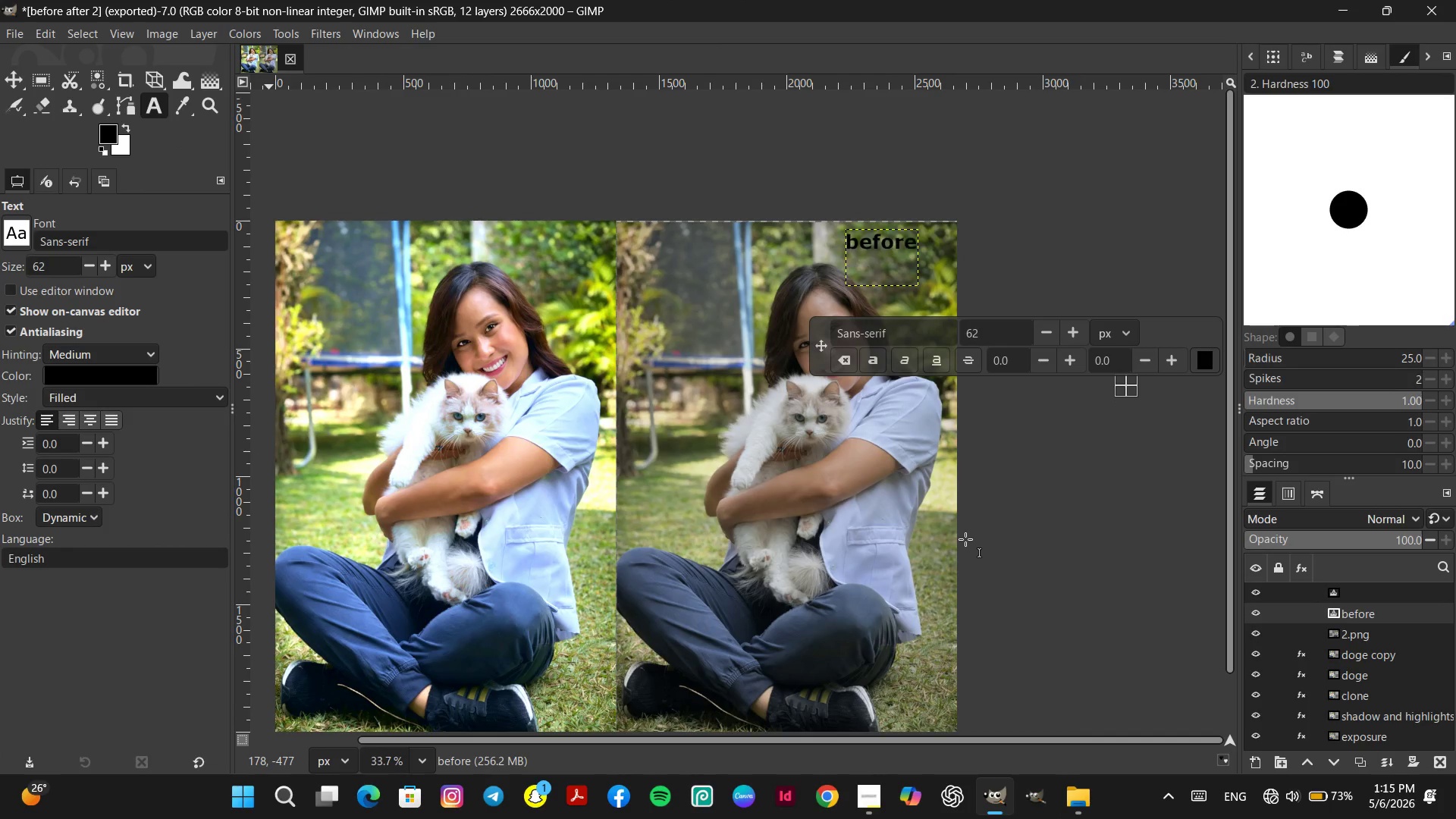 
key(Control+Z)
 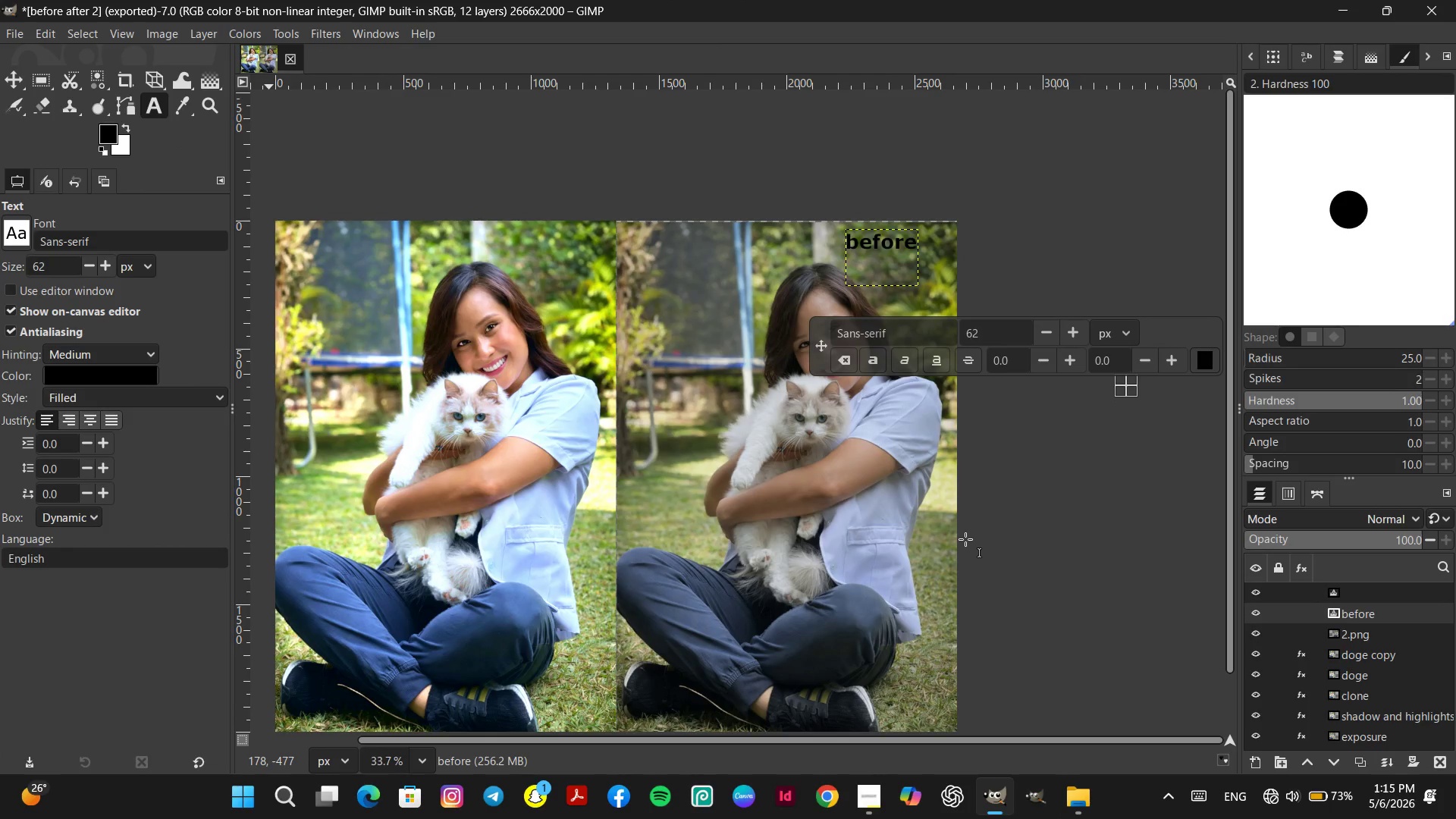 
key(Control+Z)
 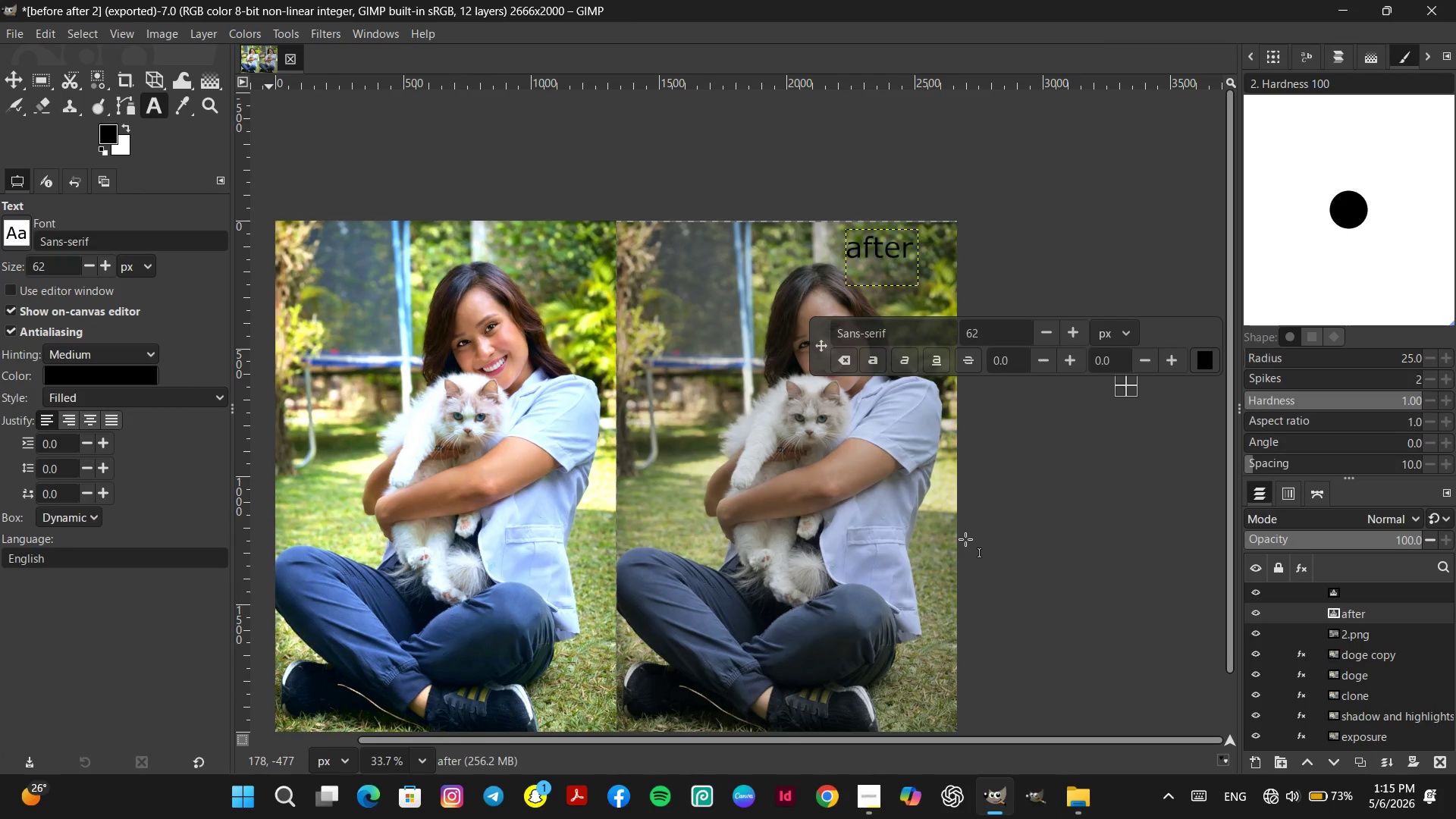 
key(Control+Z)
 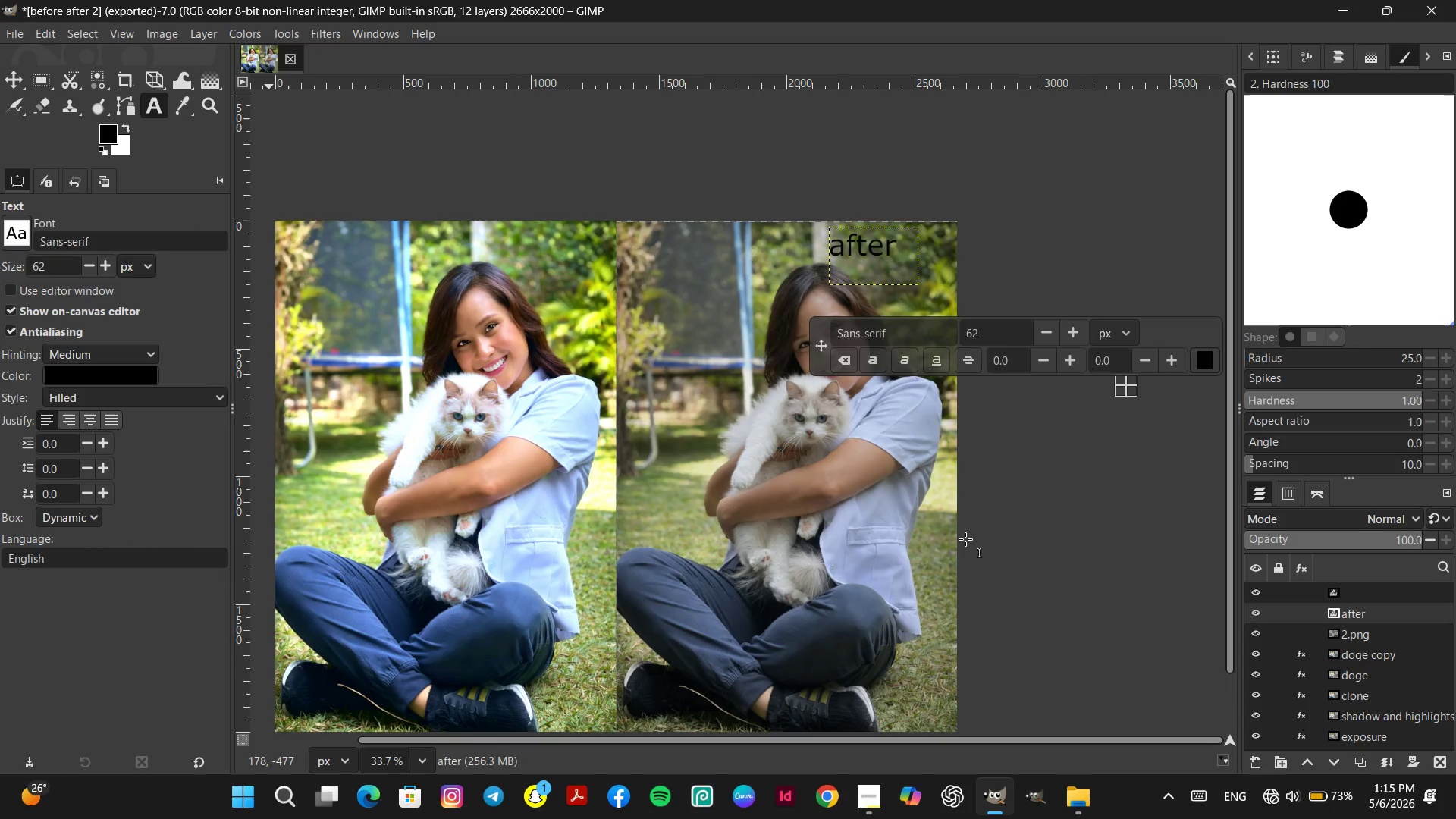 
key(Control+Z)
 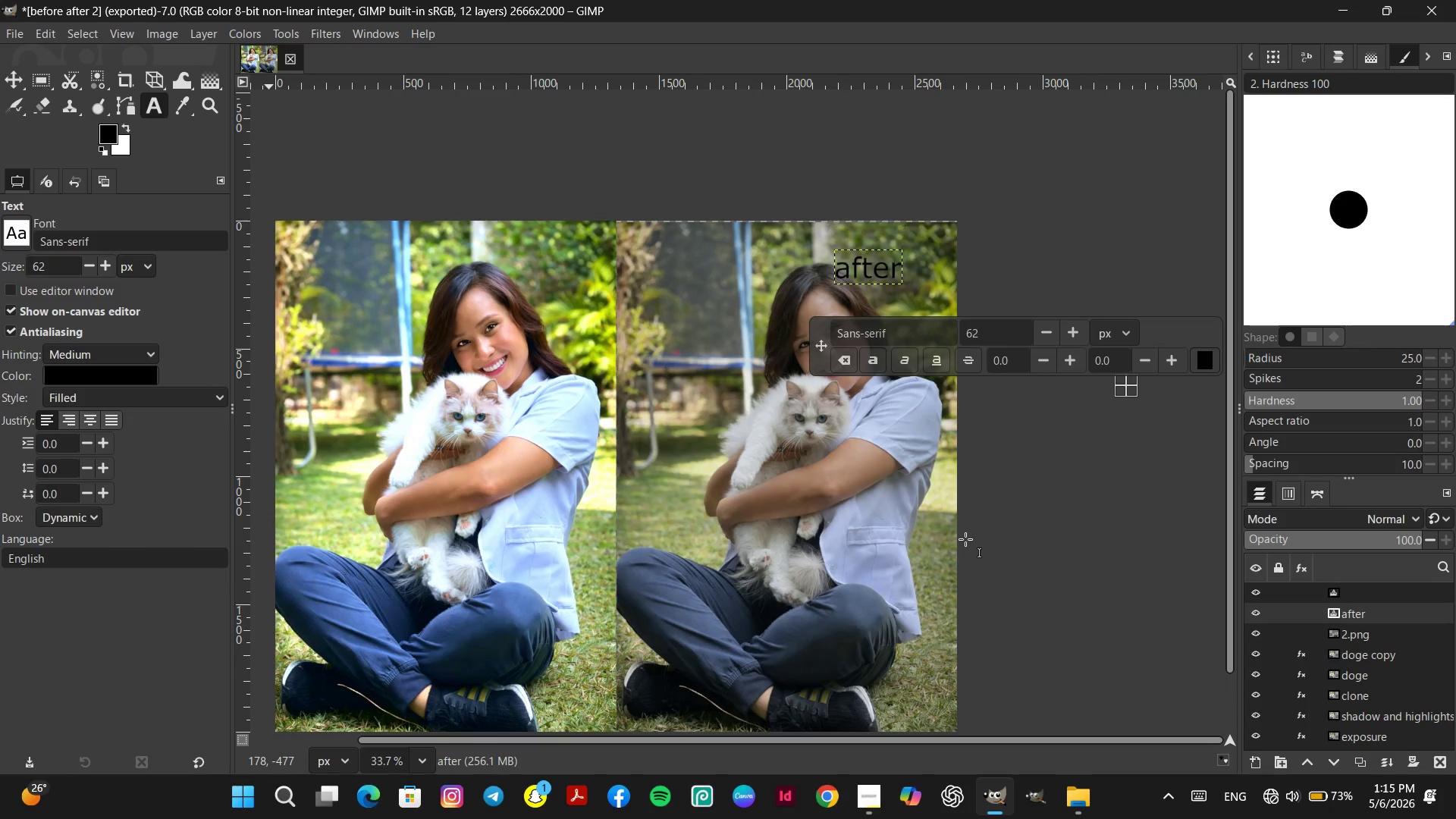 
key(Control+Z)
 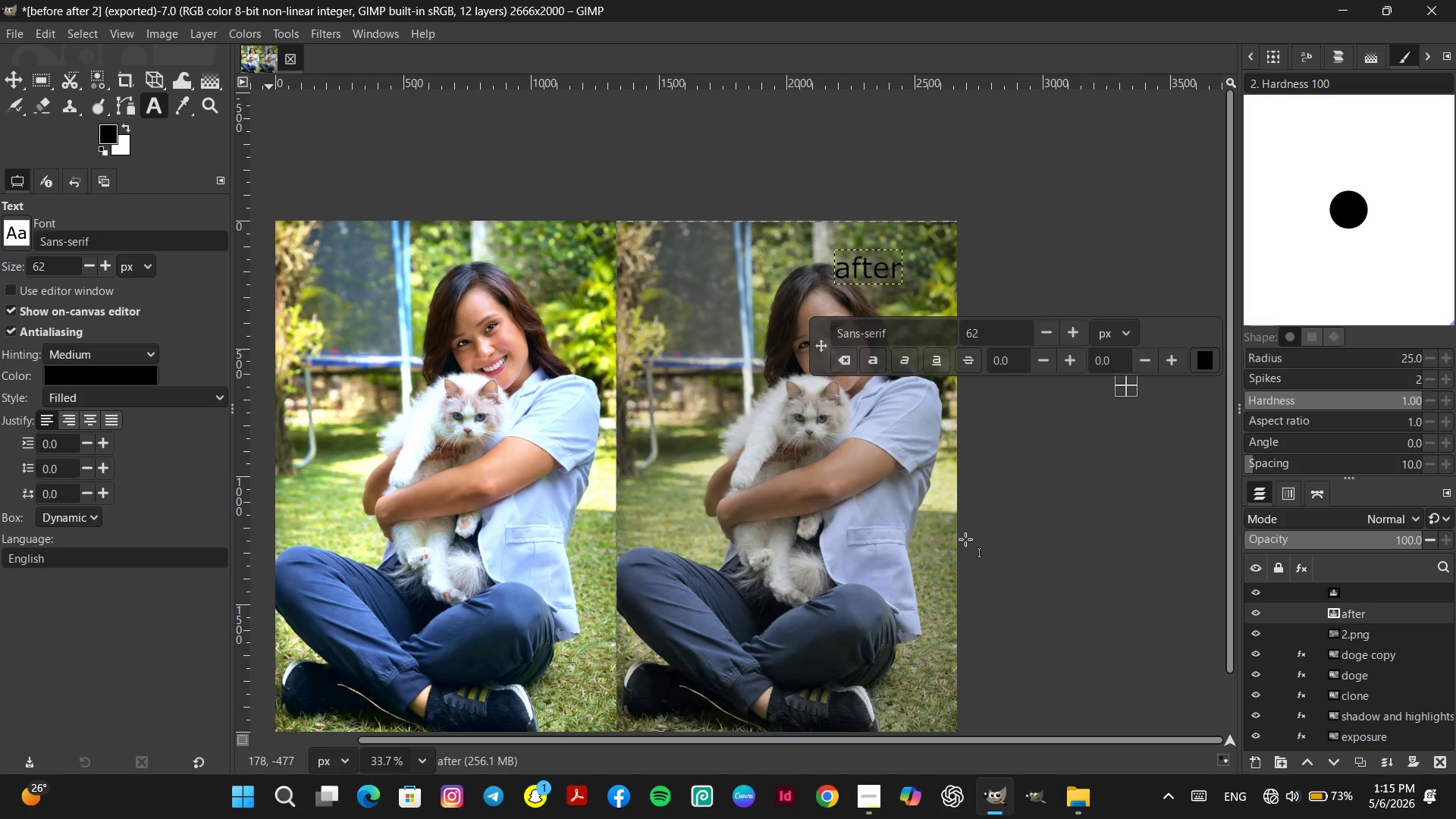 
key(Control+Z)
 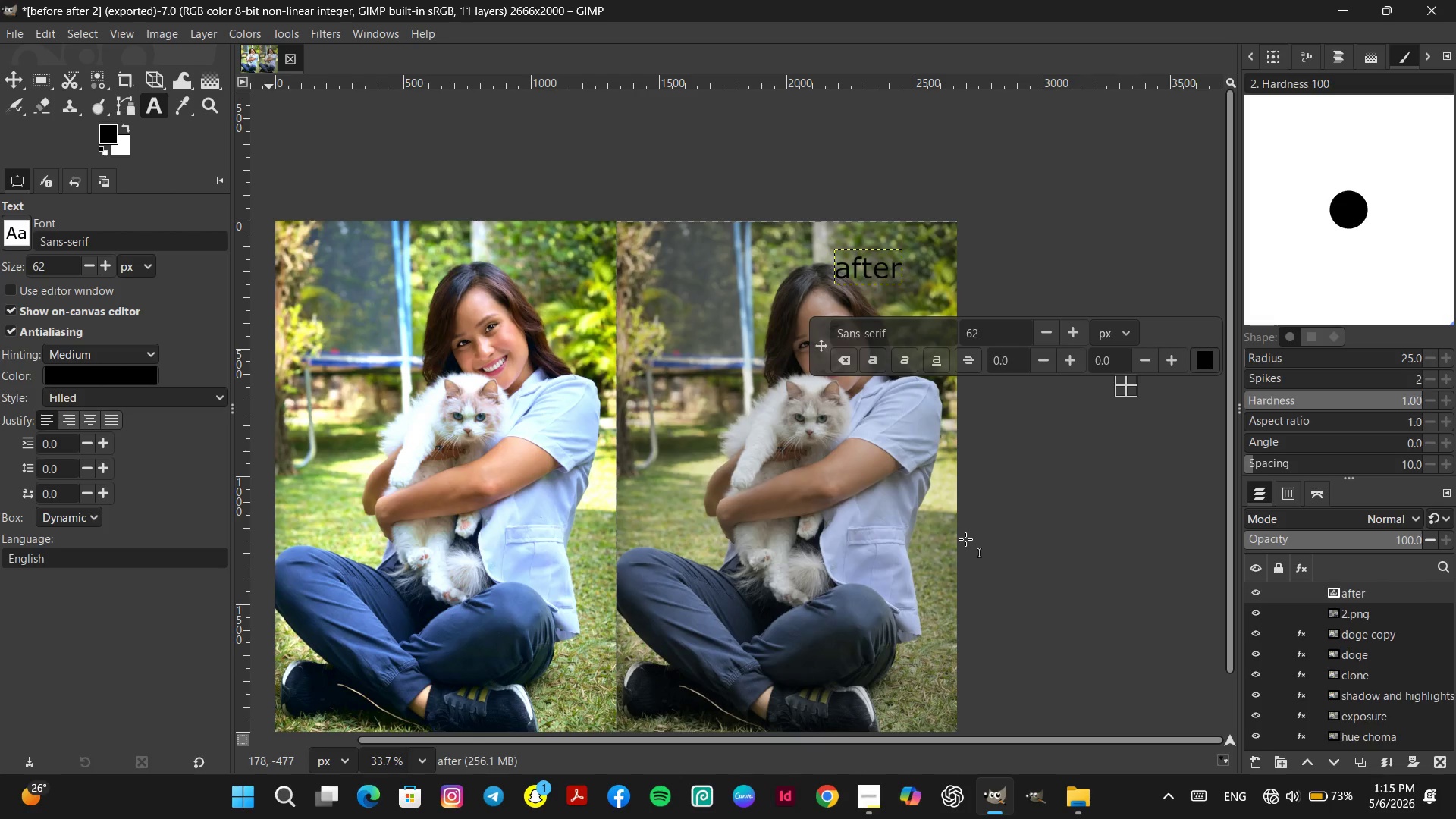 
key(Control+Z)
 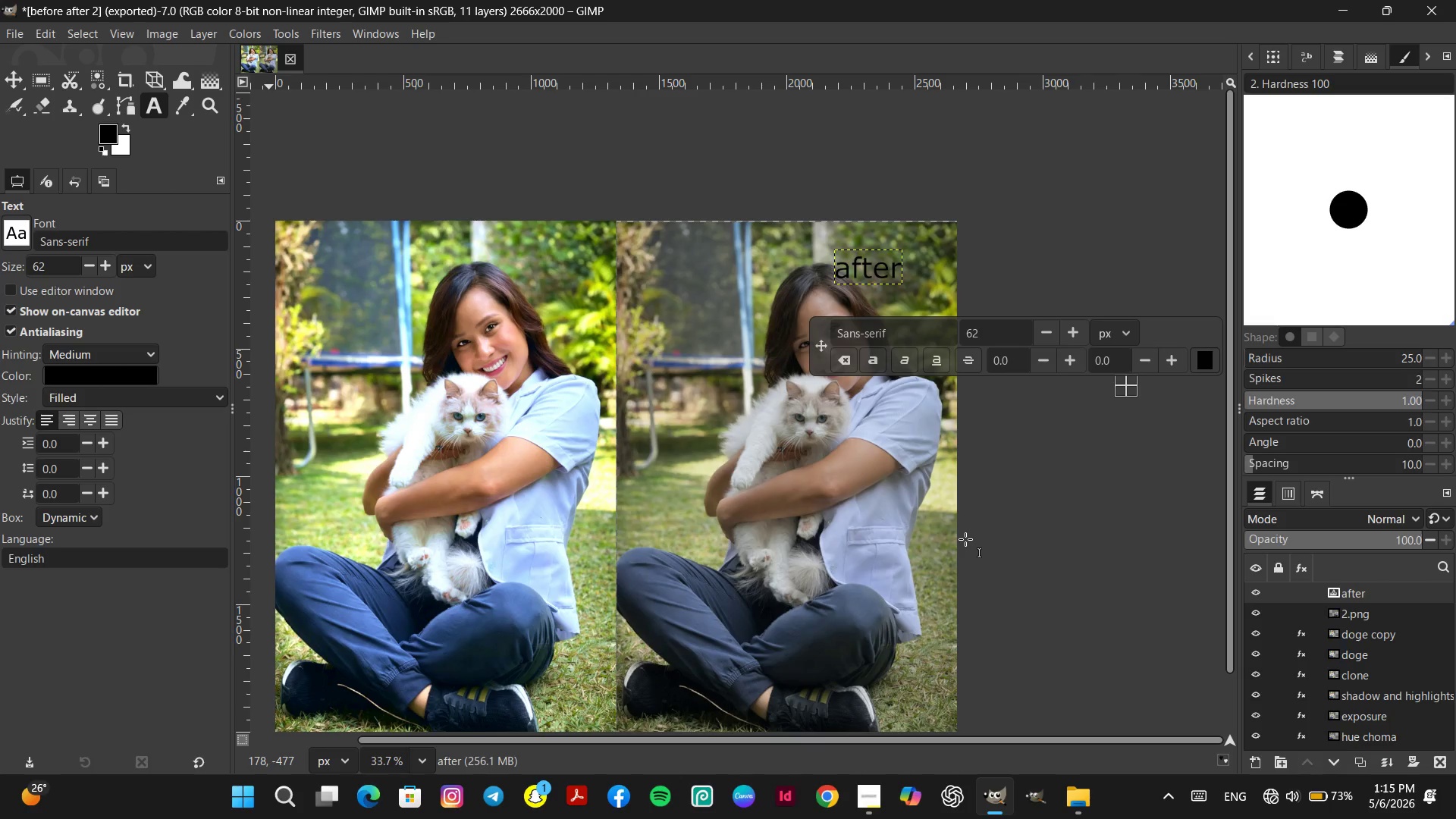 
key(Control+Z)
 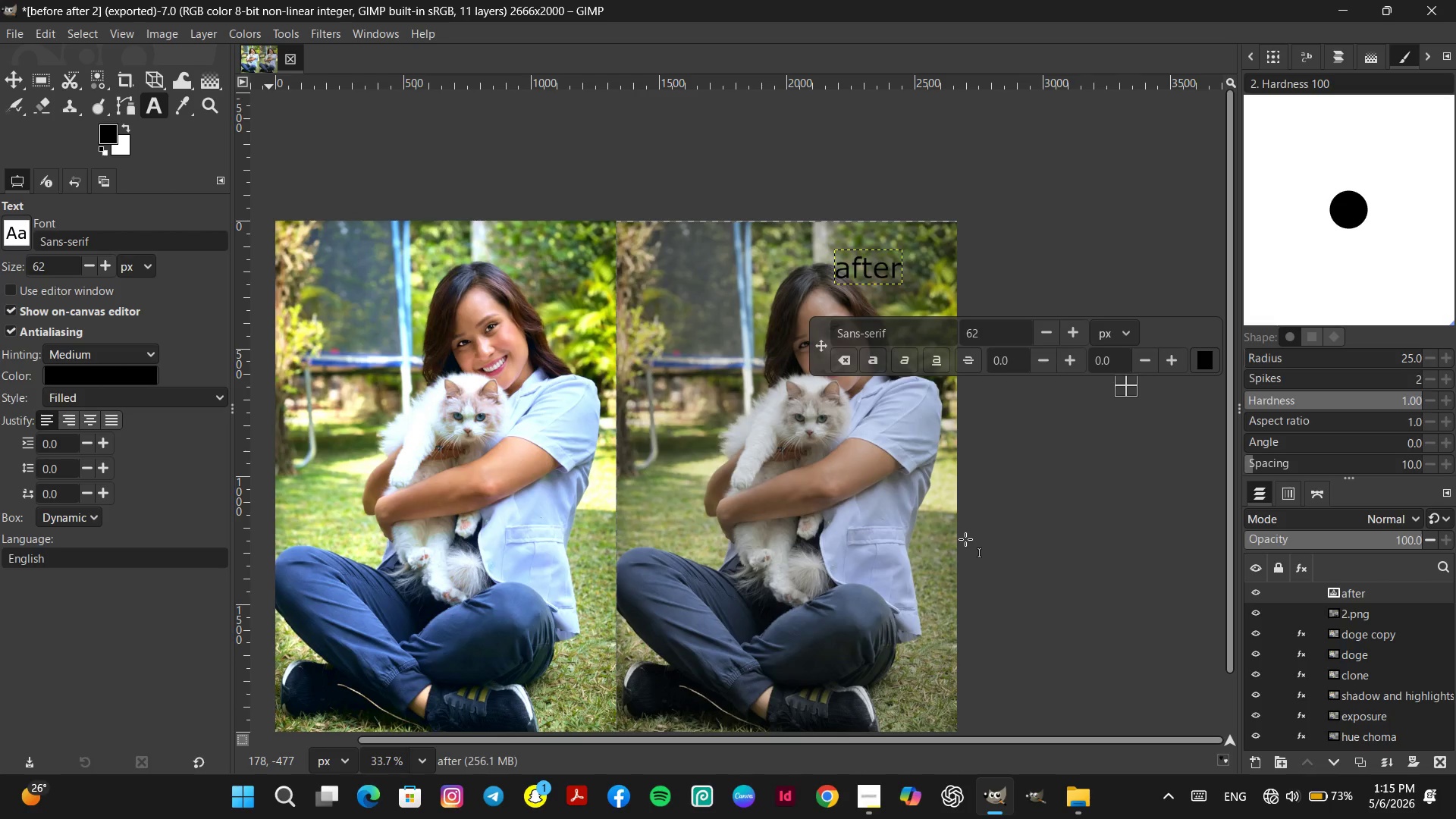 
key(Control+Z)
 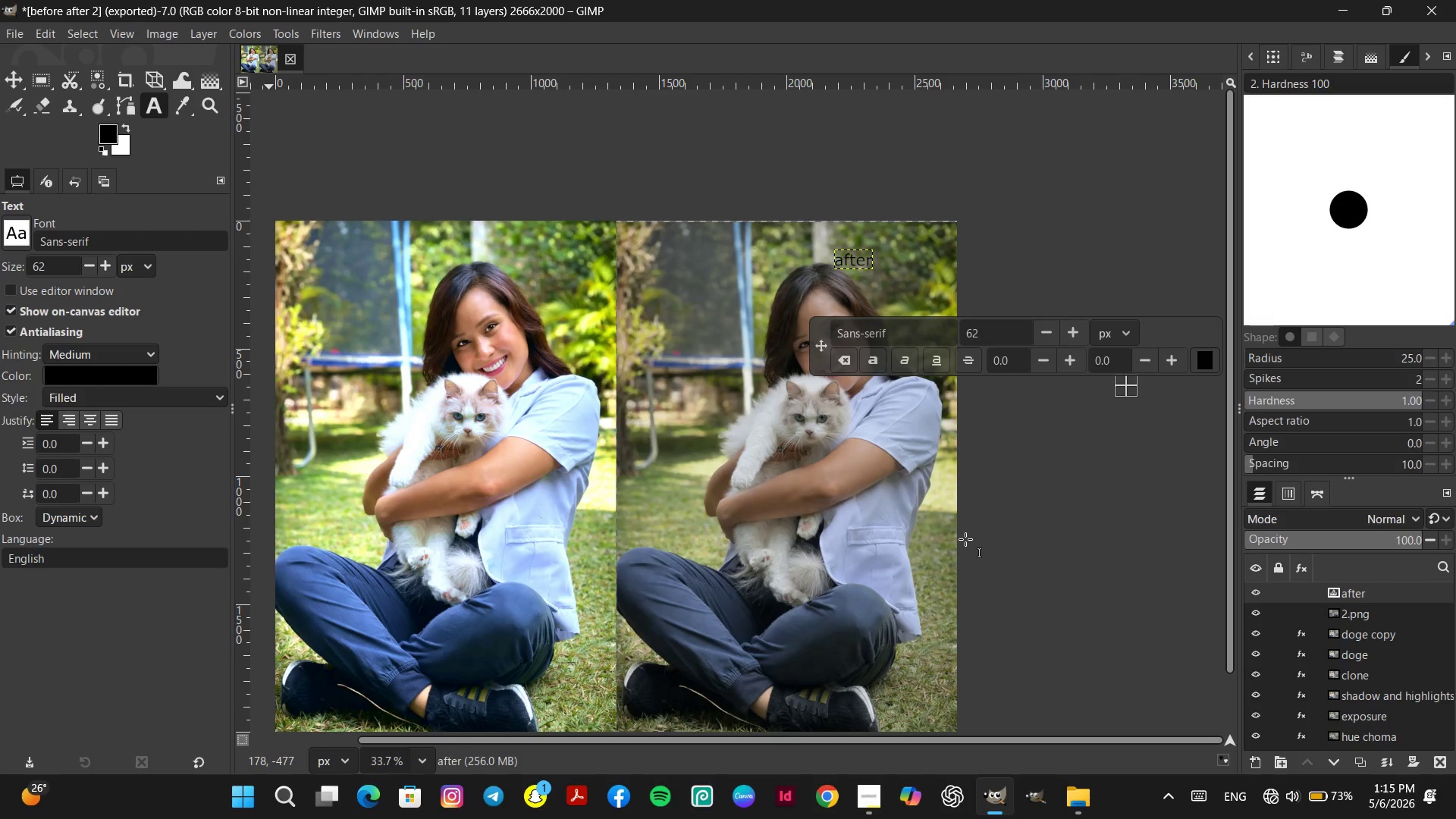 
key(Control+Z)
 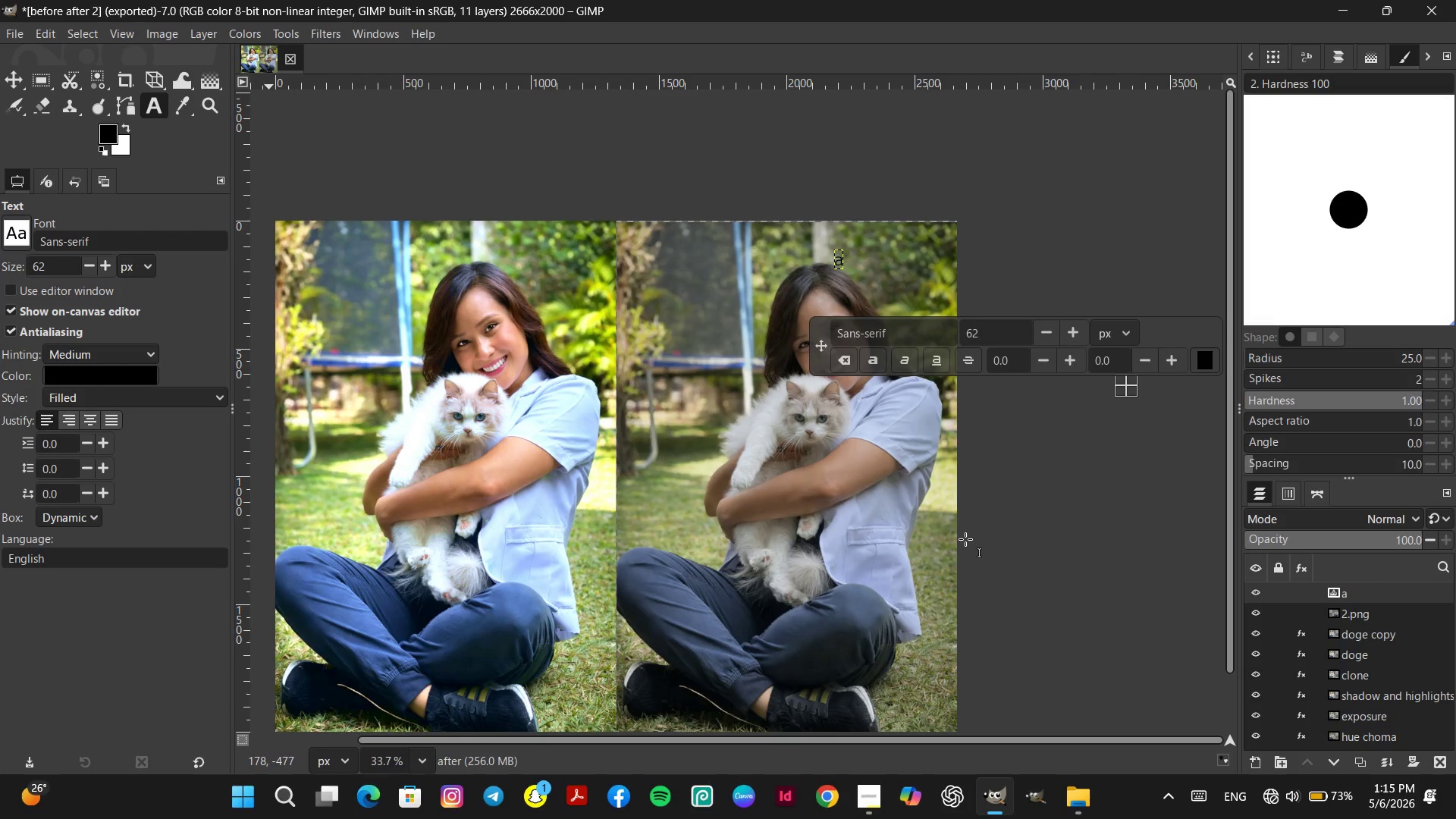 
key(Control+Z)
 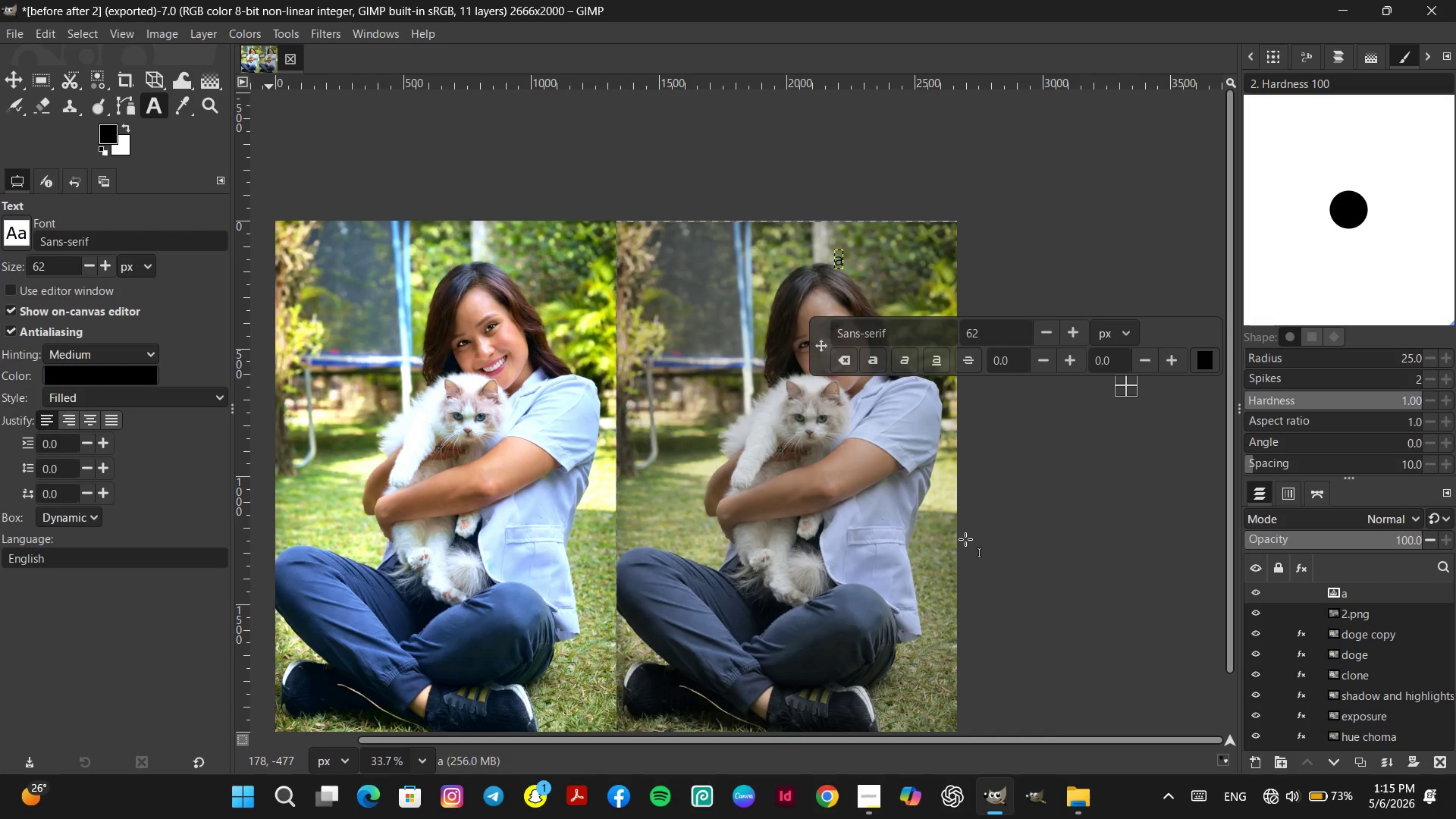 
key(Control+Z)
 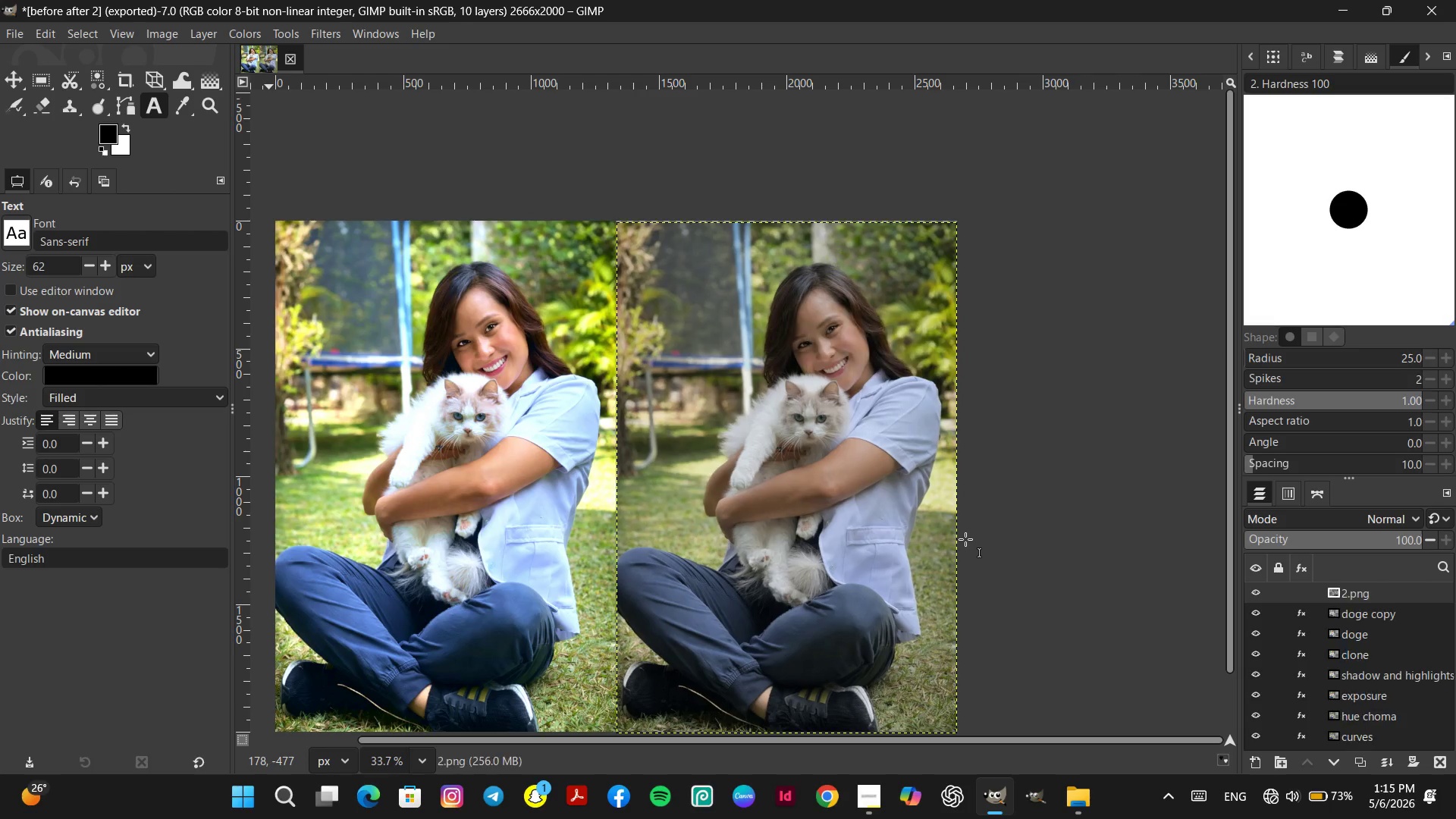 
key(Control+Z)
 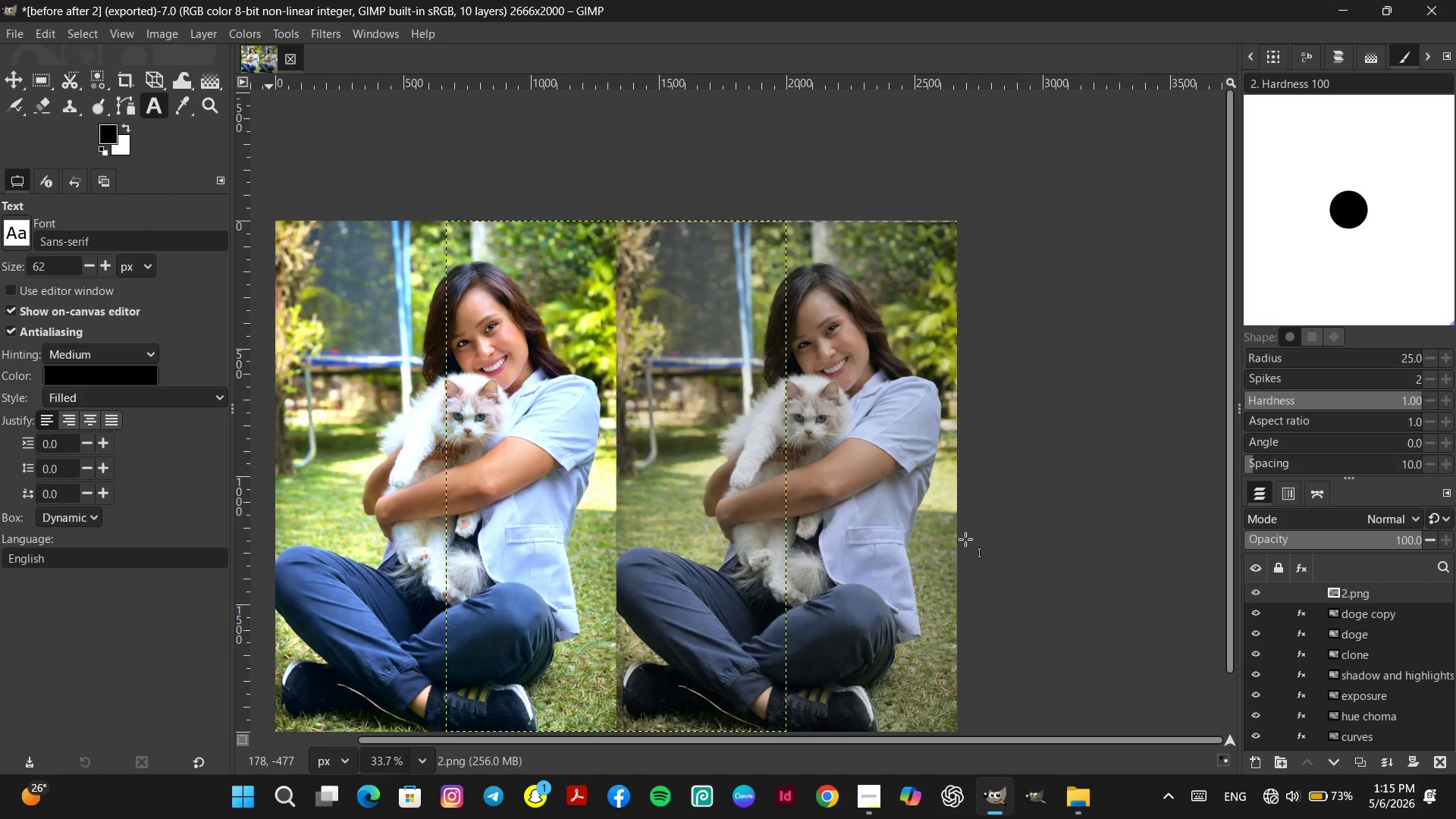 
key(Control+Z)
 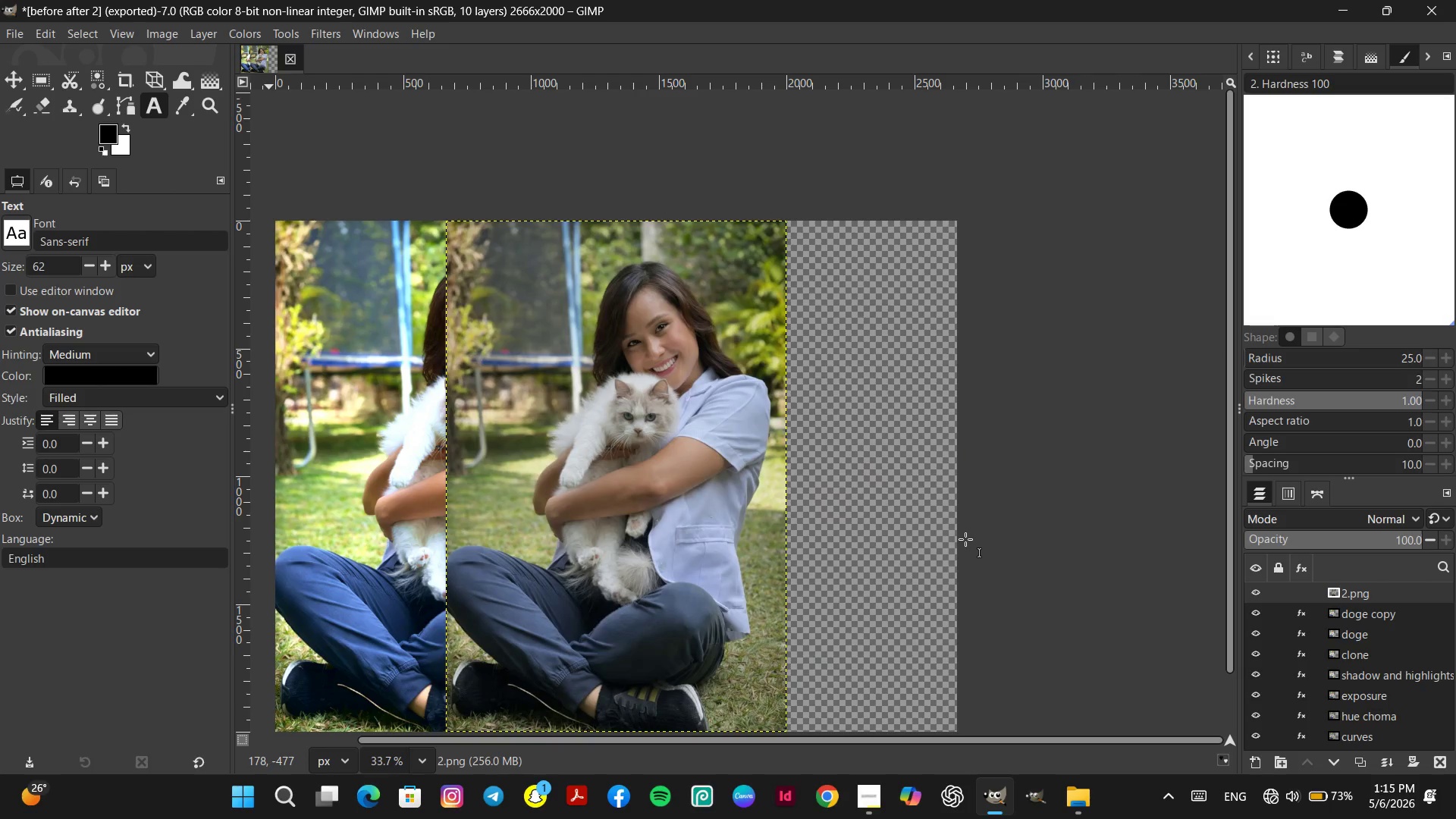 
key(Control+Z)
 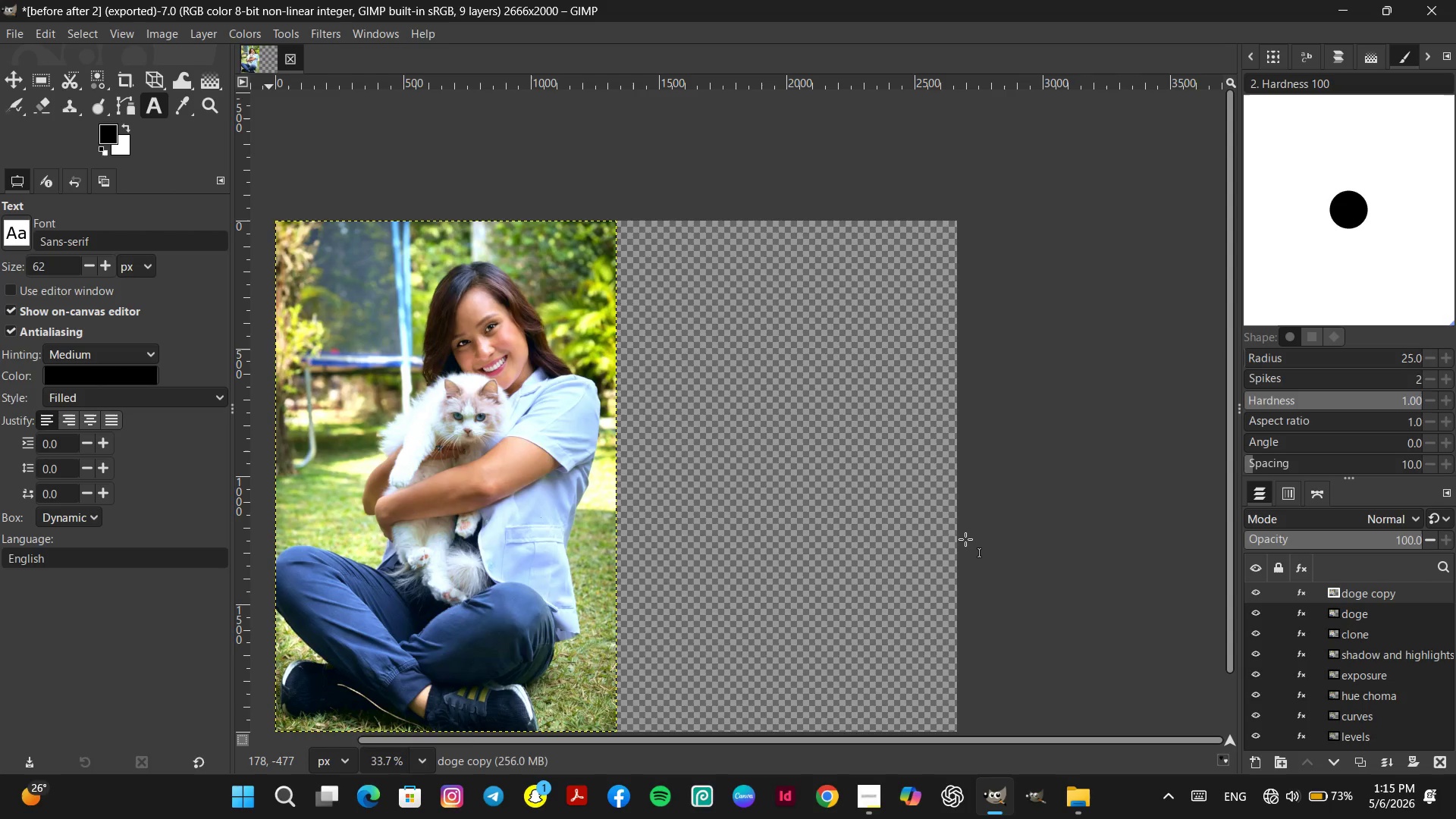 
key(Control+Z)
 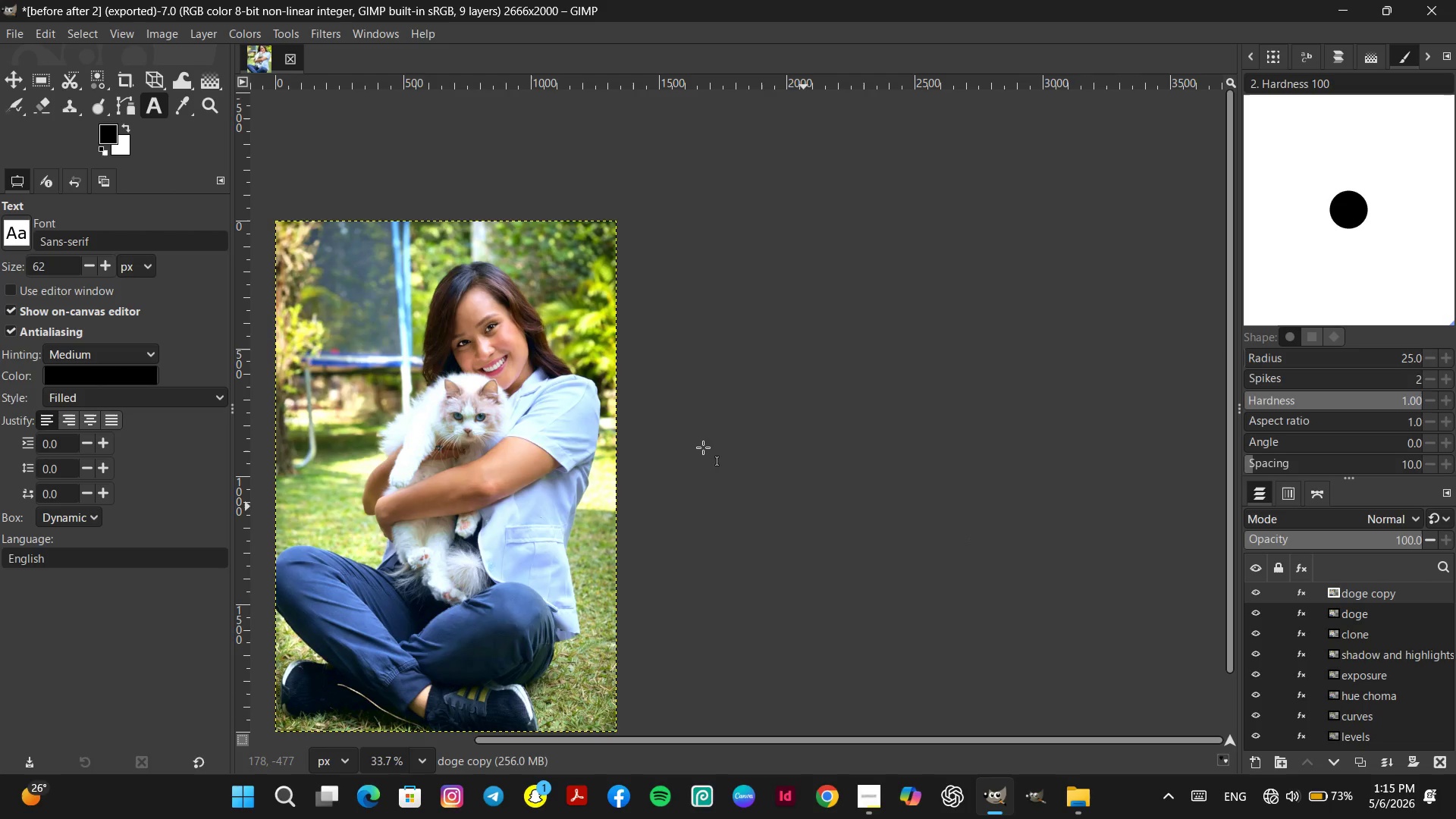 
hold_key(key=Space, duration=0.64)
 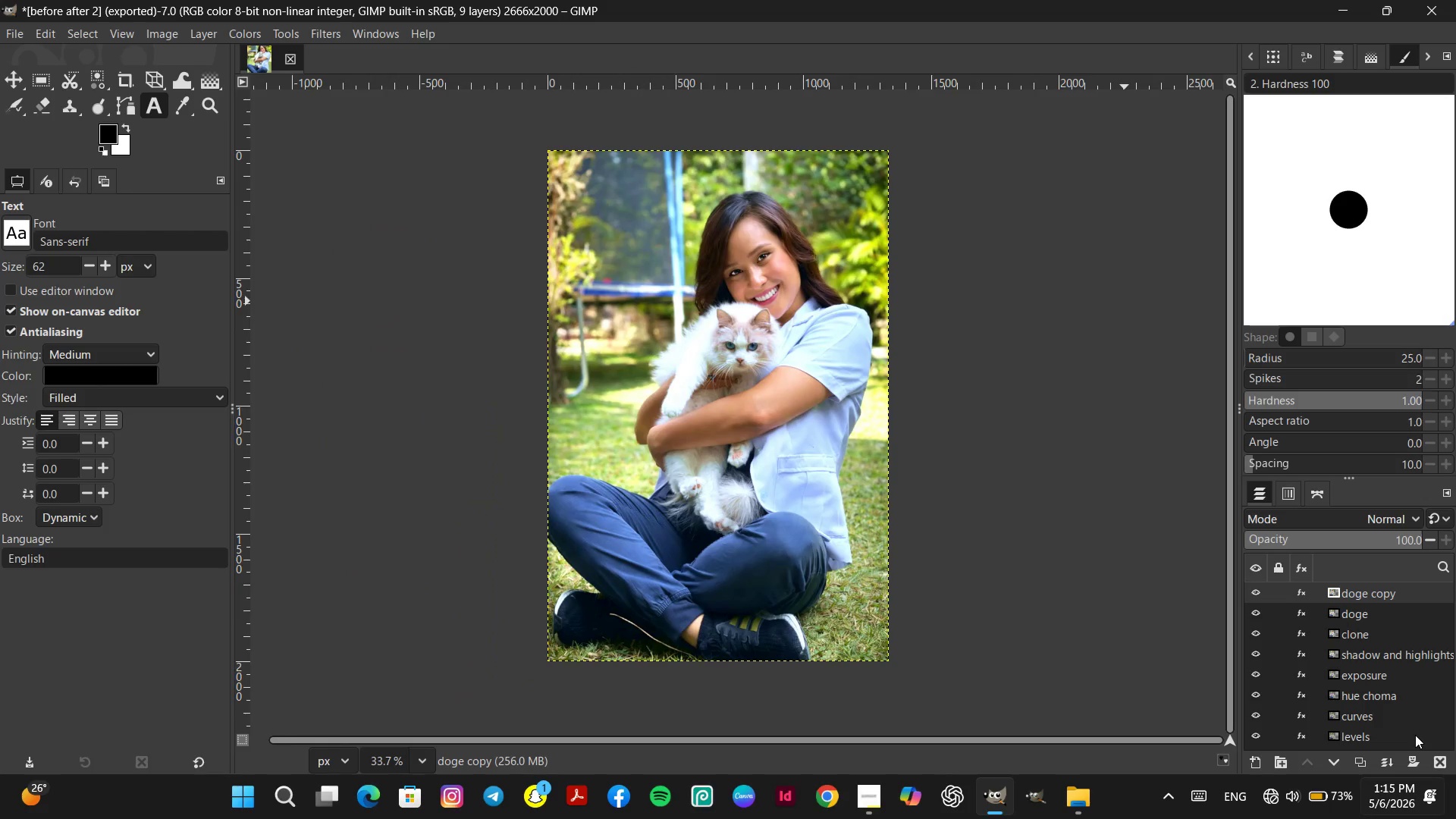 
scroll: coordinate [1369, 696], scroll_direction: down, amount: 9.0
 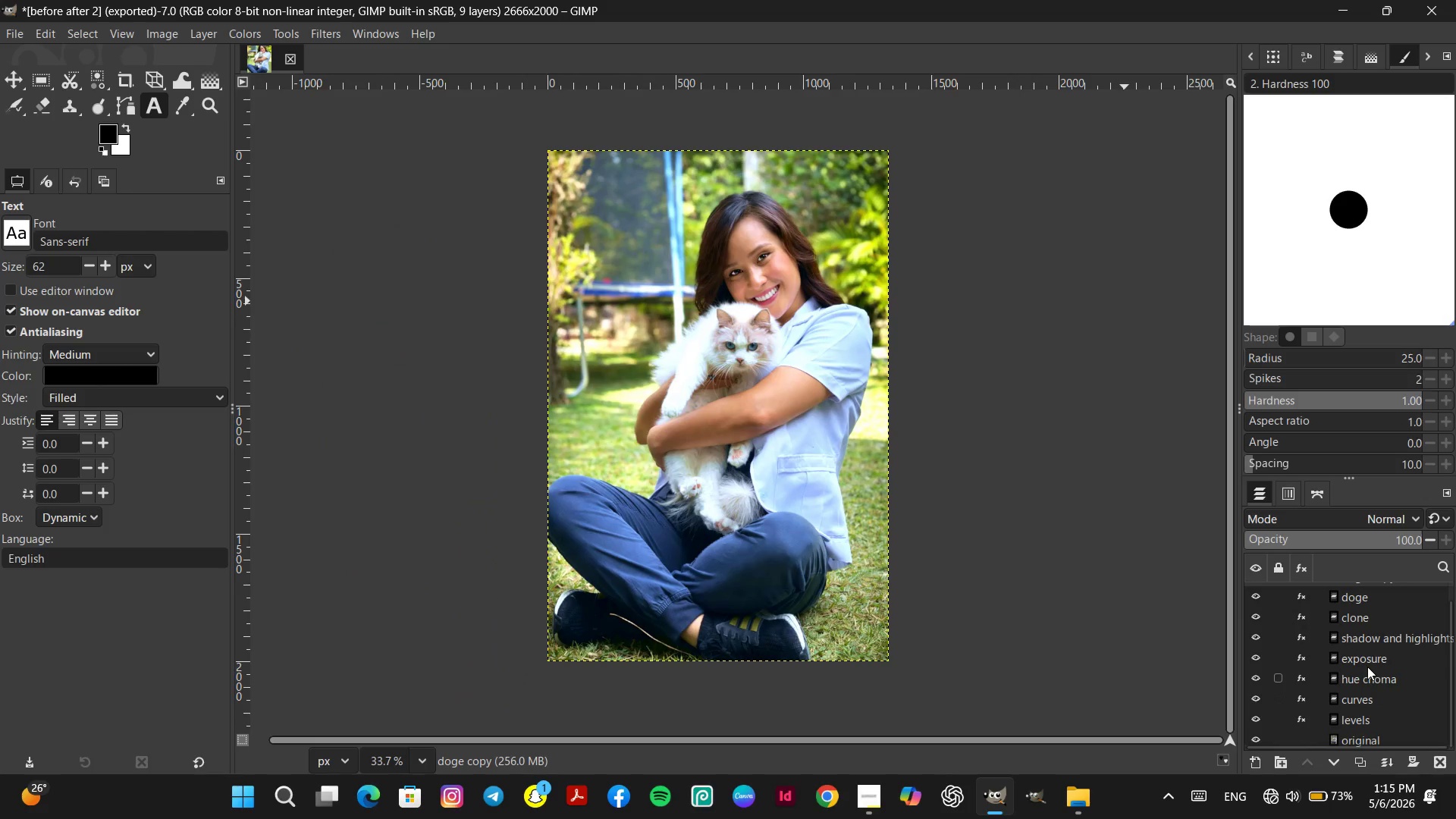 
scroll: coordinate [1381, 661], scroll_direction: up, amount: 8.0
 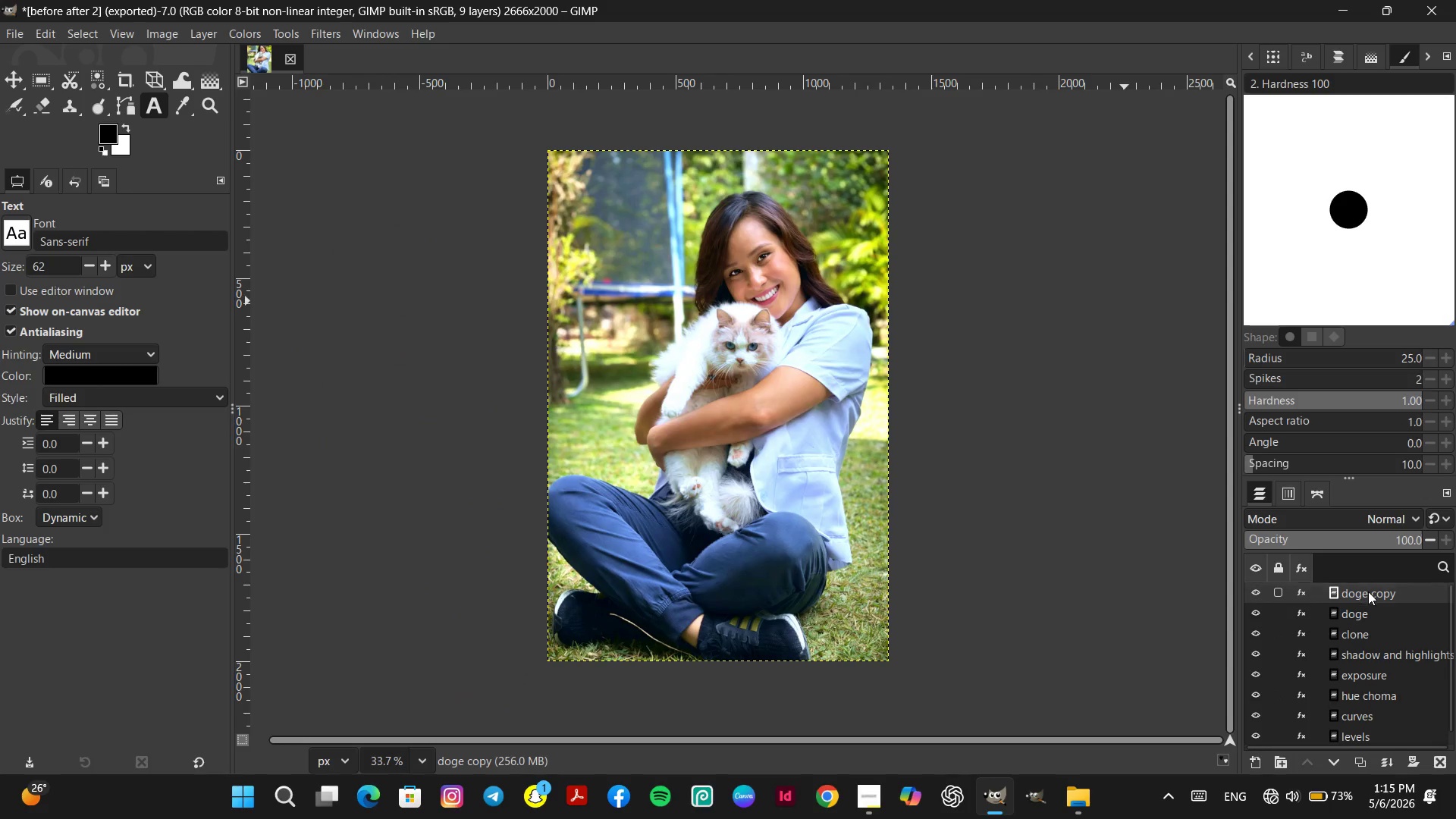 
right_click([1368, 592])
 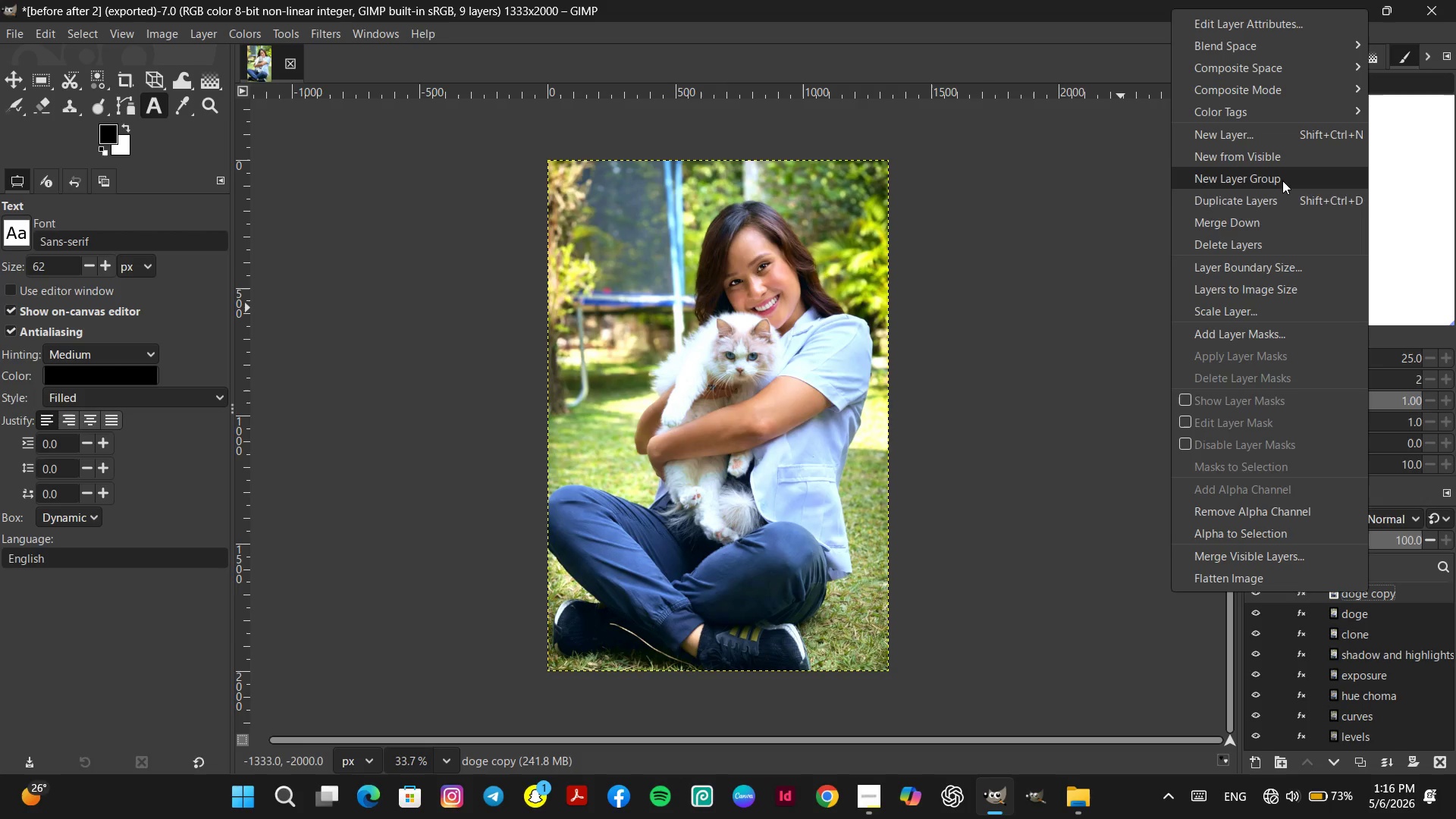 
wait(5.05)
 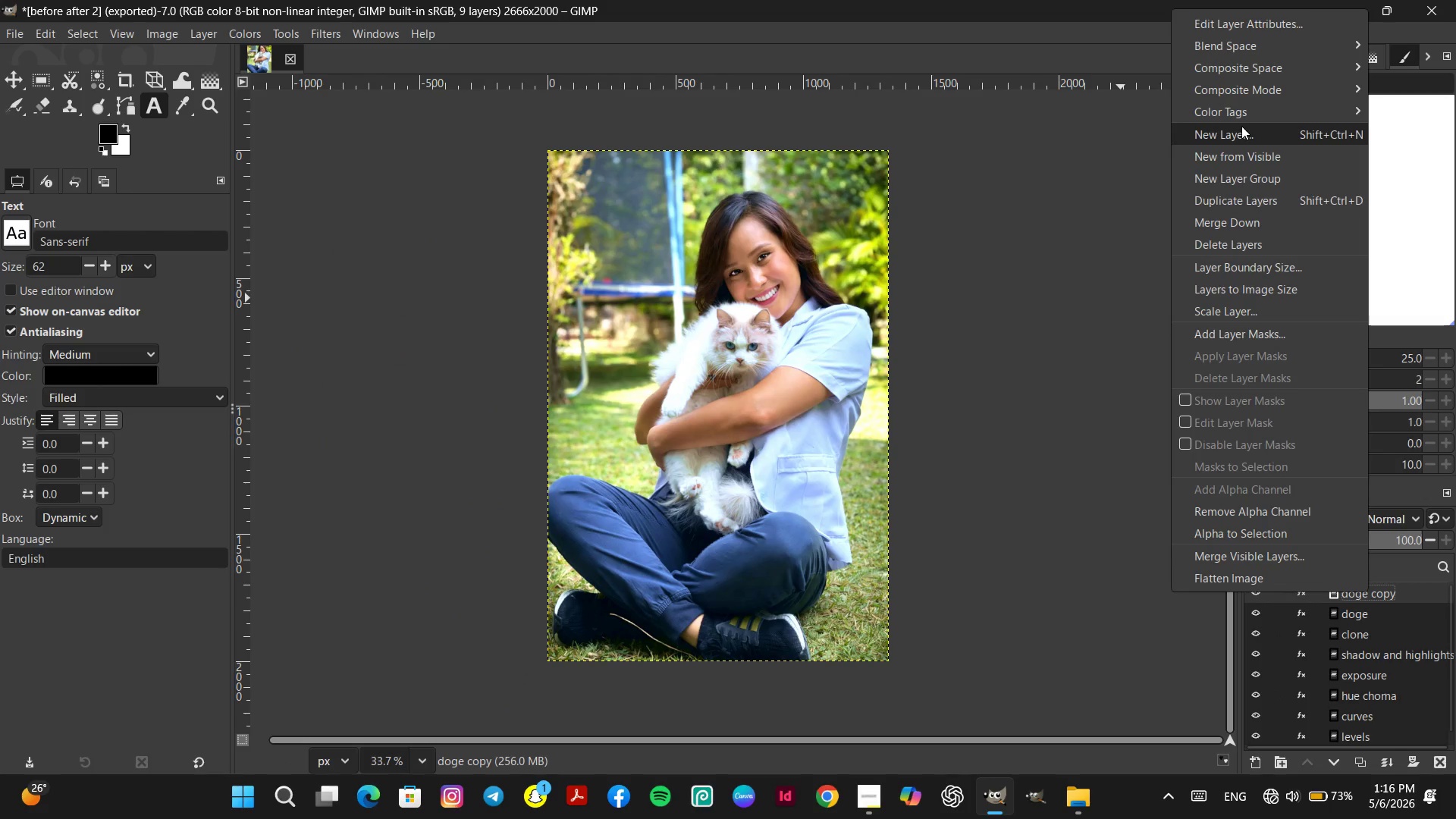 
left_click([1281, 179])
 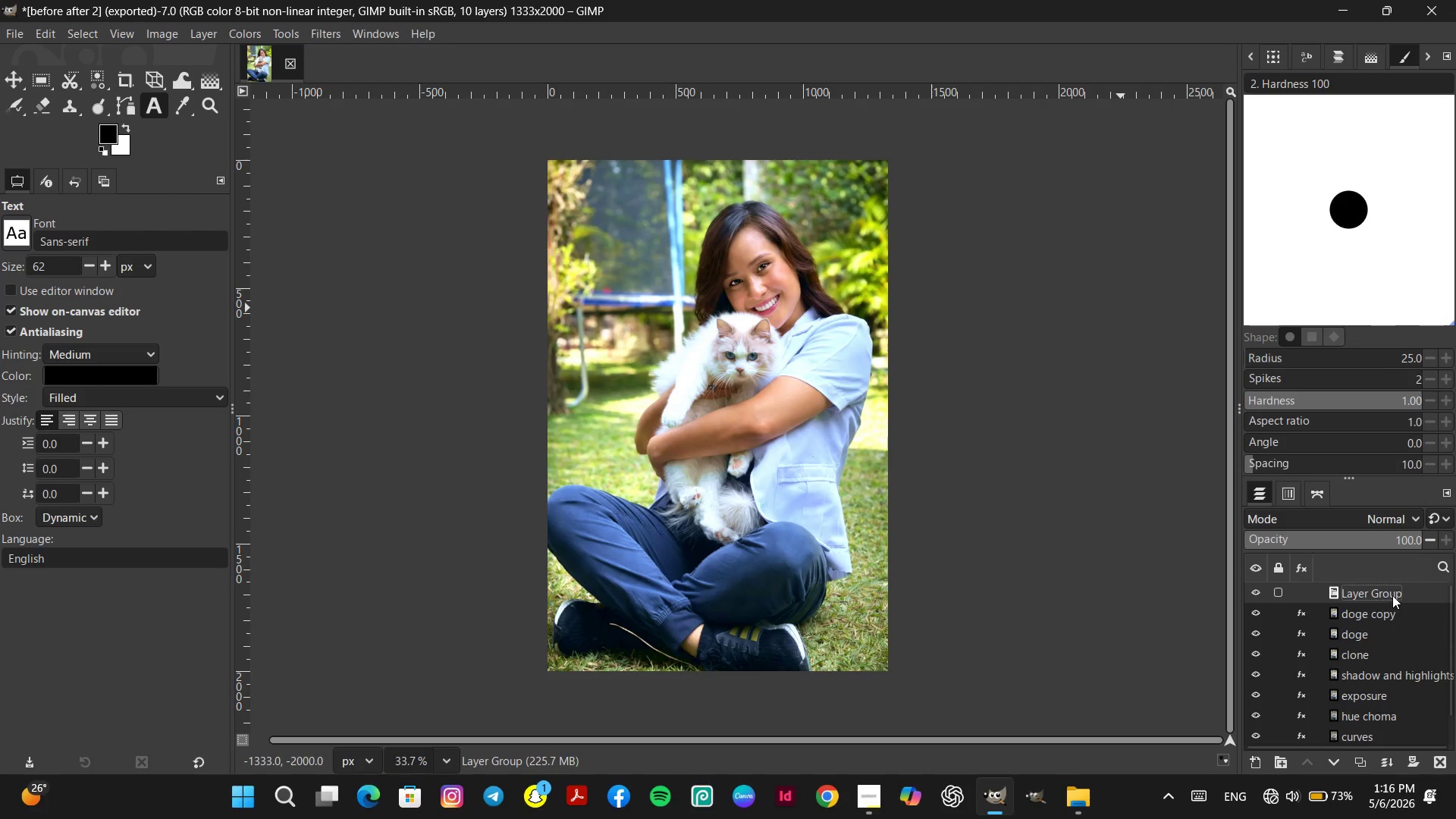 
double_click([1392, 595])
 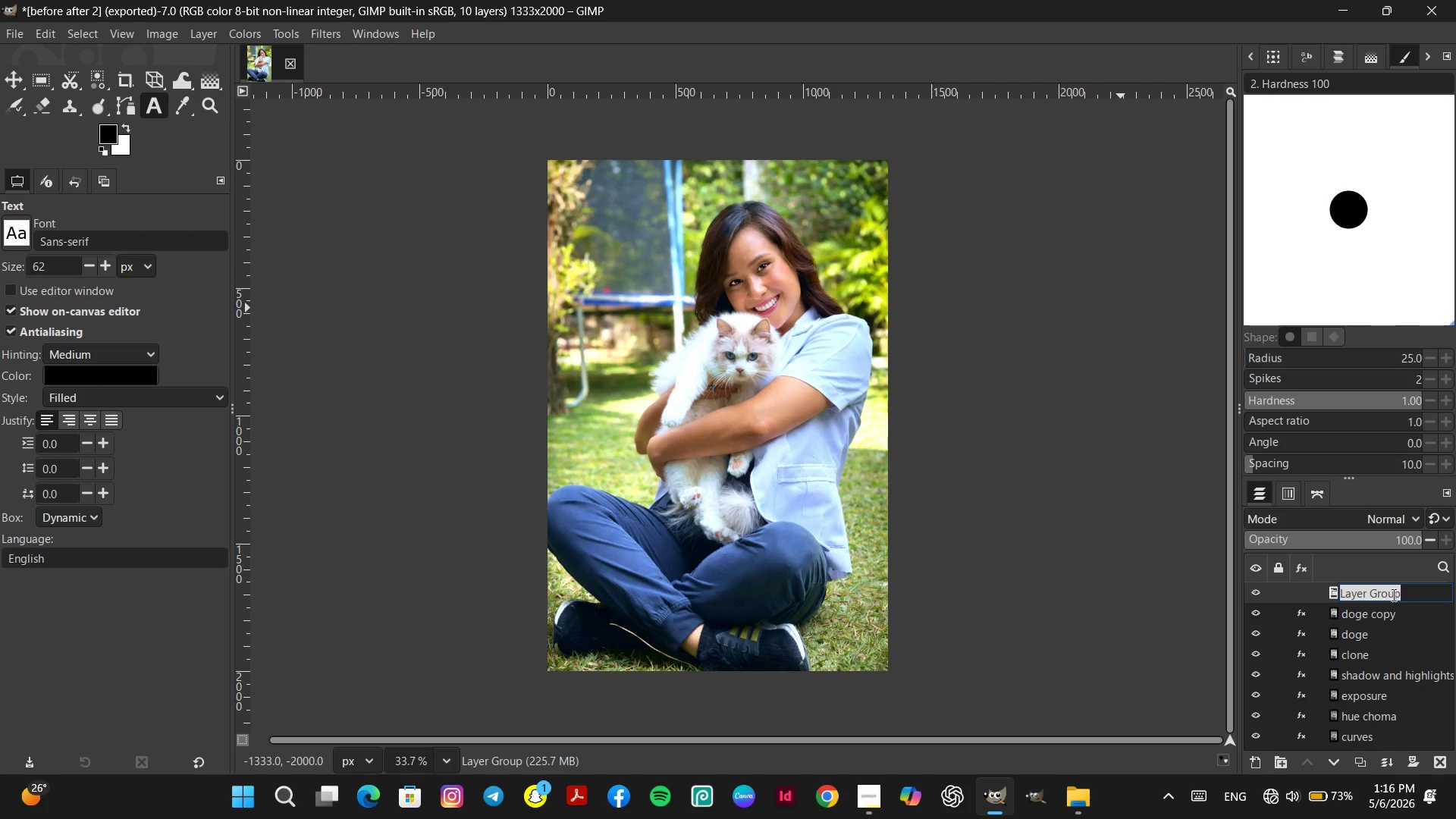 
type(low)
 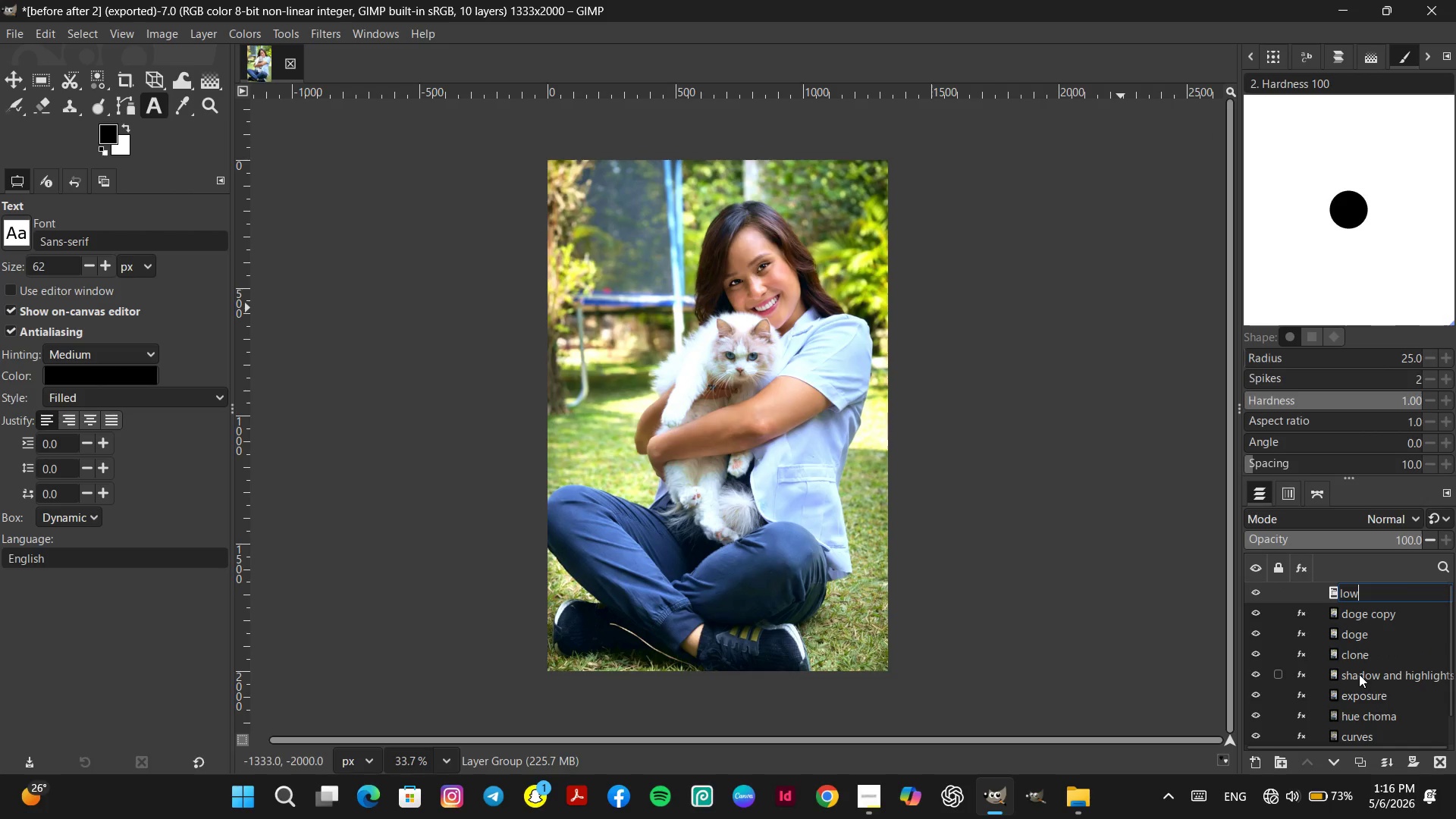 
key(Enter)
 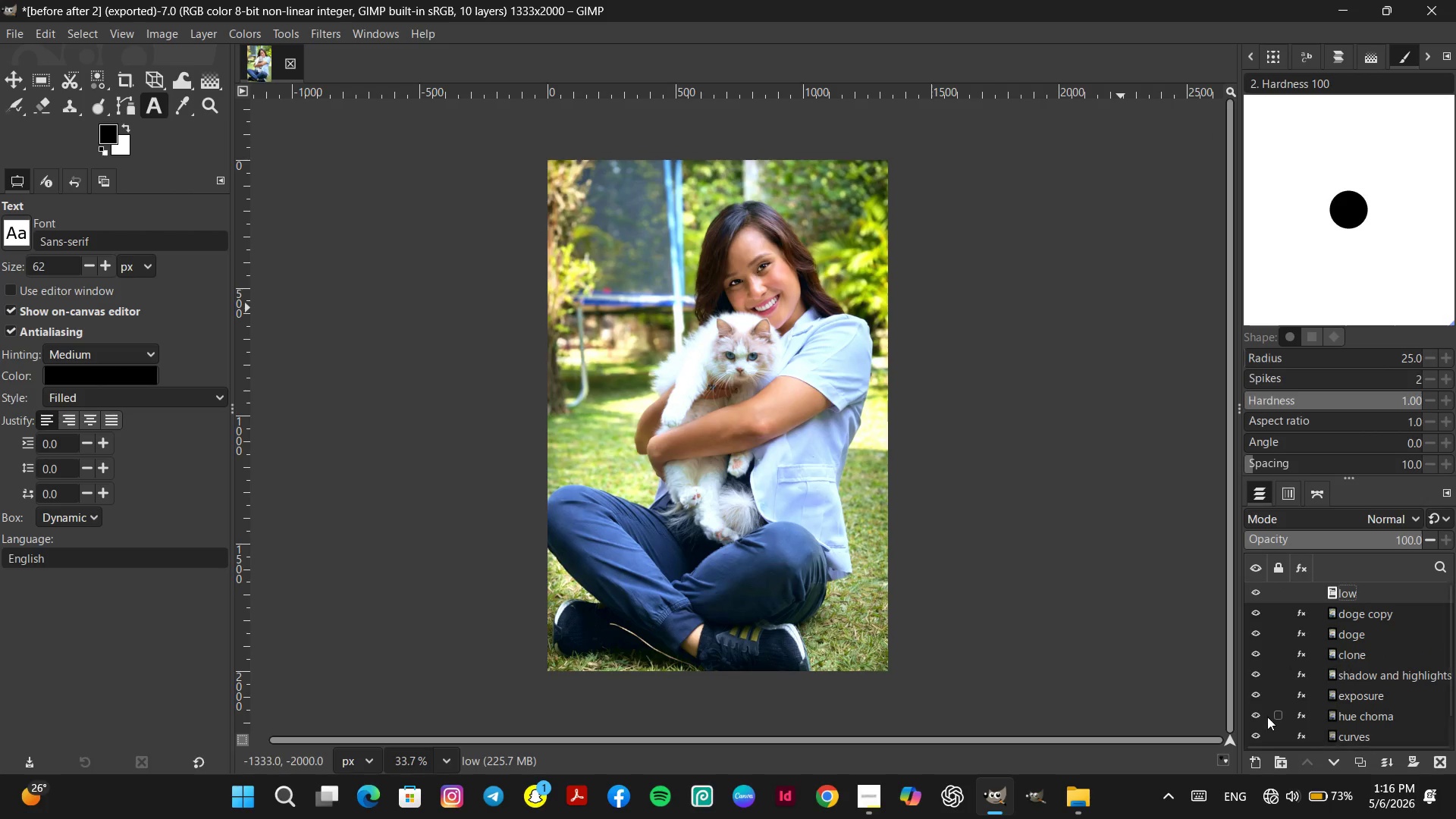 
scroll: coordinate [1342, 700], scroll_direction: down, amount: 6.0
 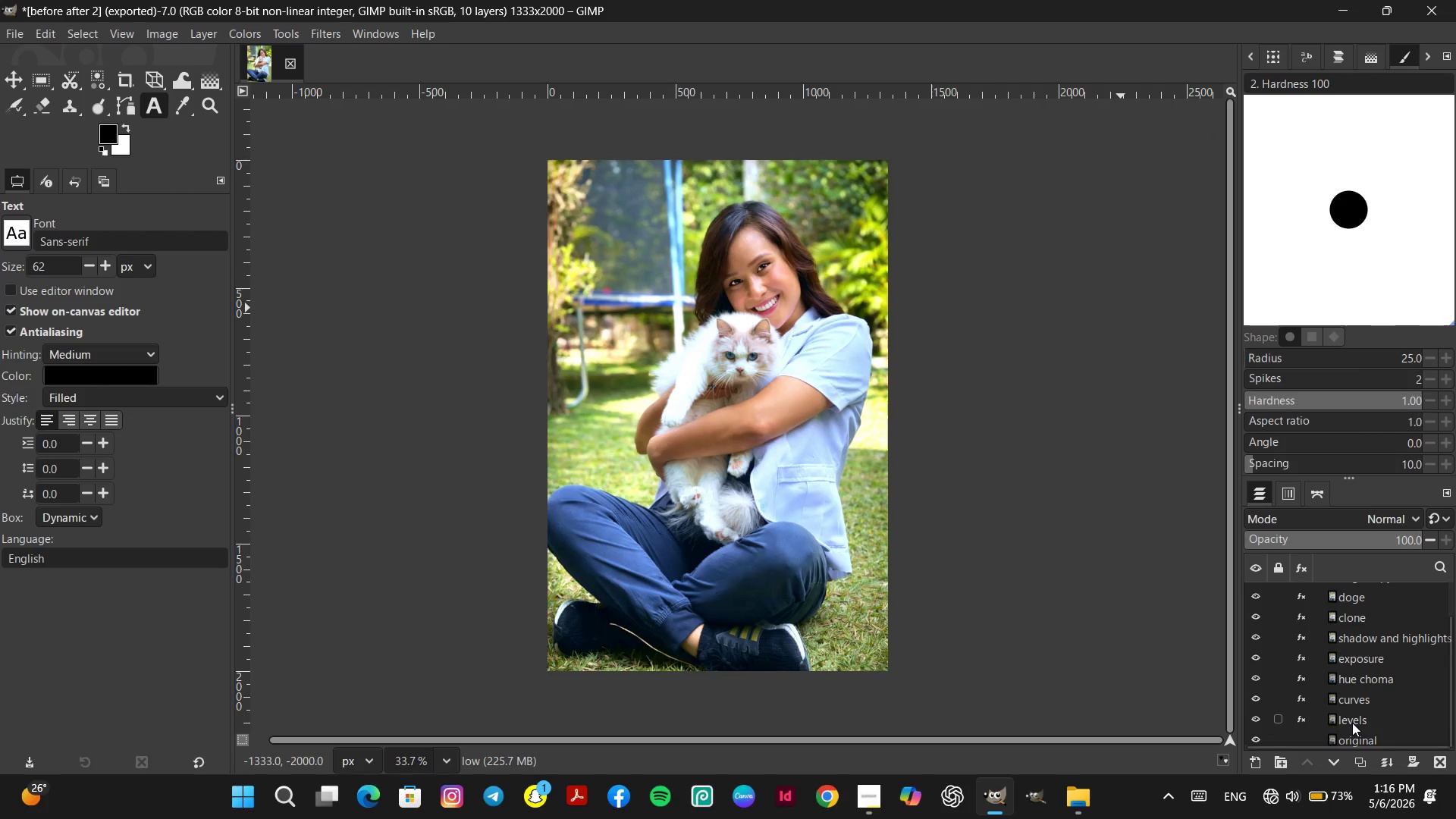 
left_click([1352, 723])
 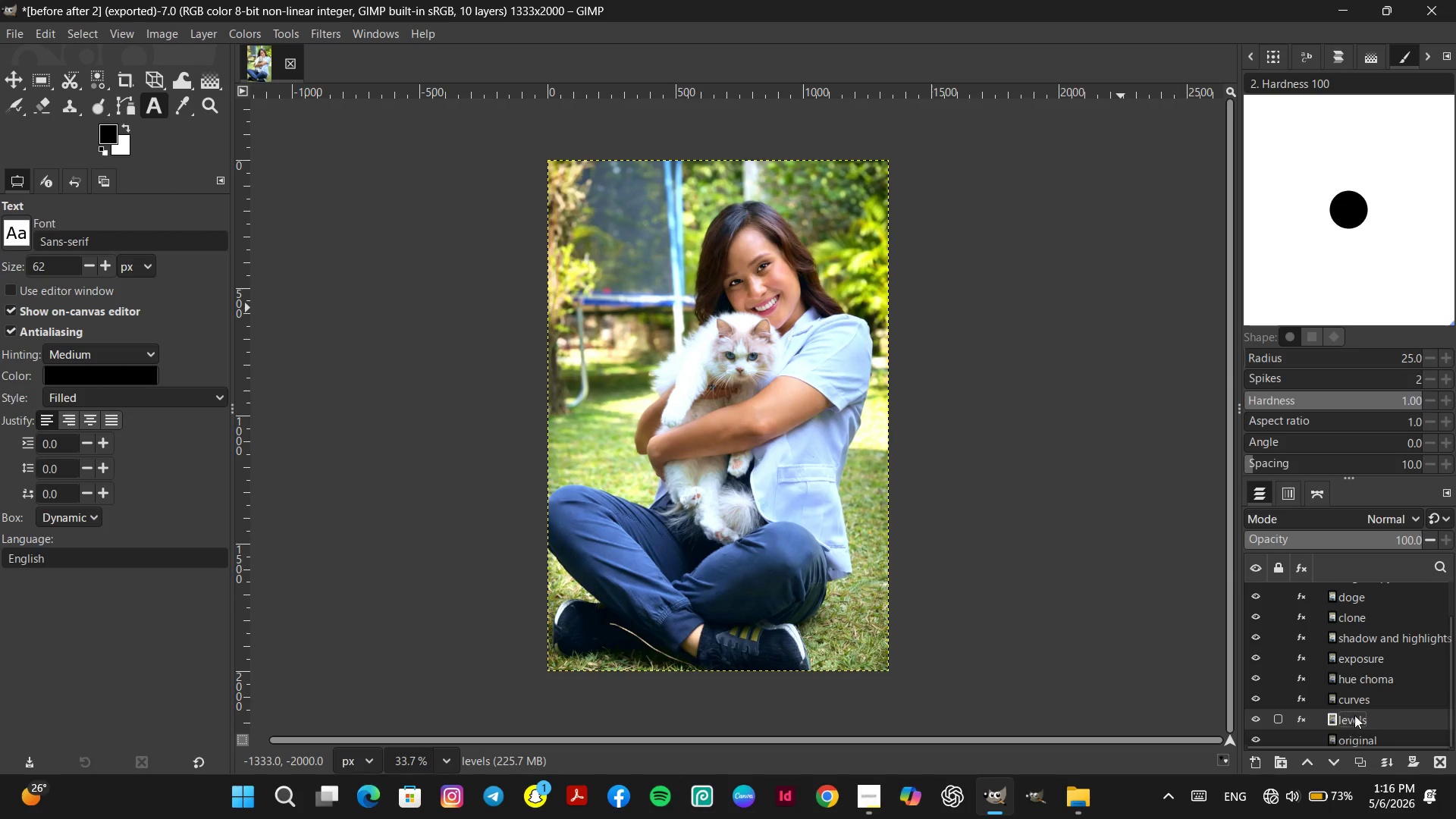 
hold_key(key=ControlLeft, duration=1.97)
left_click([1358, 694])
 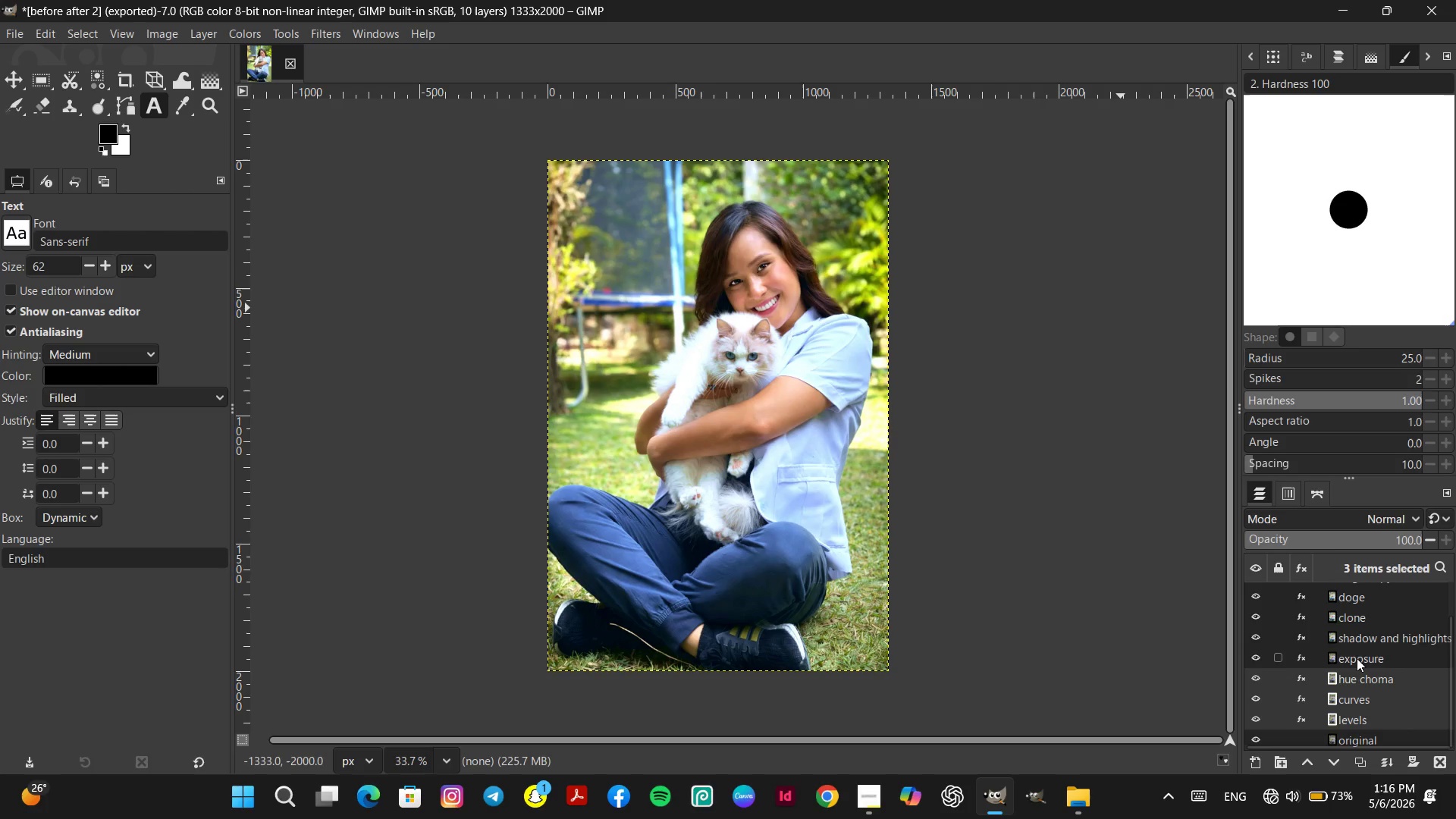 
triple_click([1357, 658])
 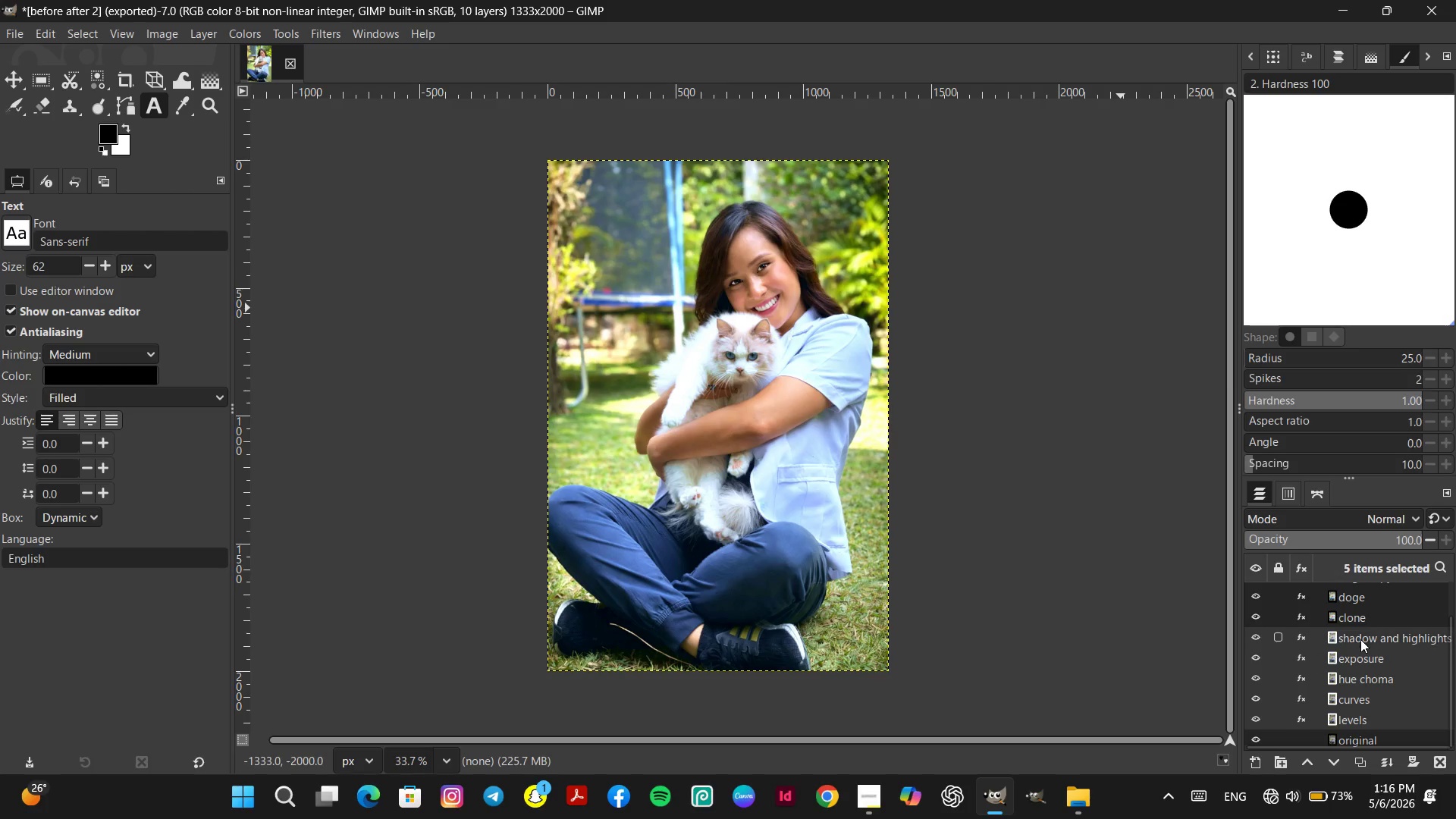 
triple_click([1360, 639])
 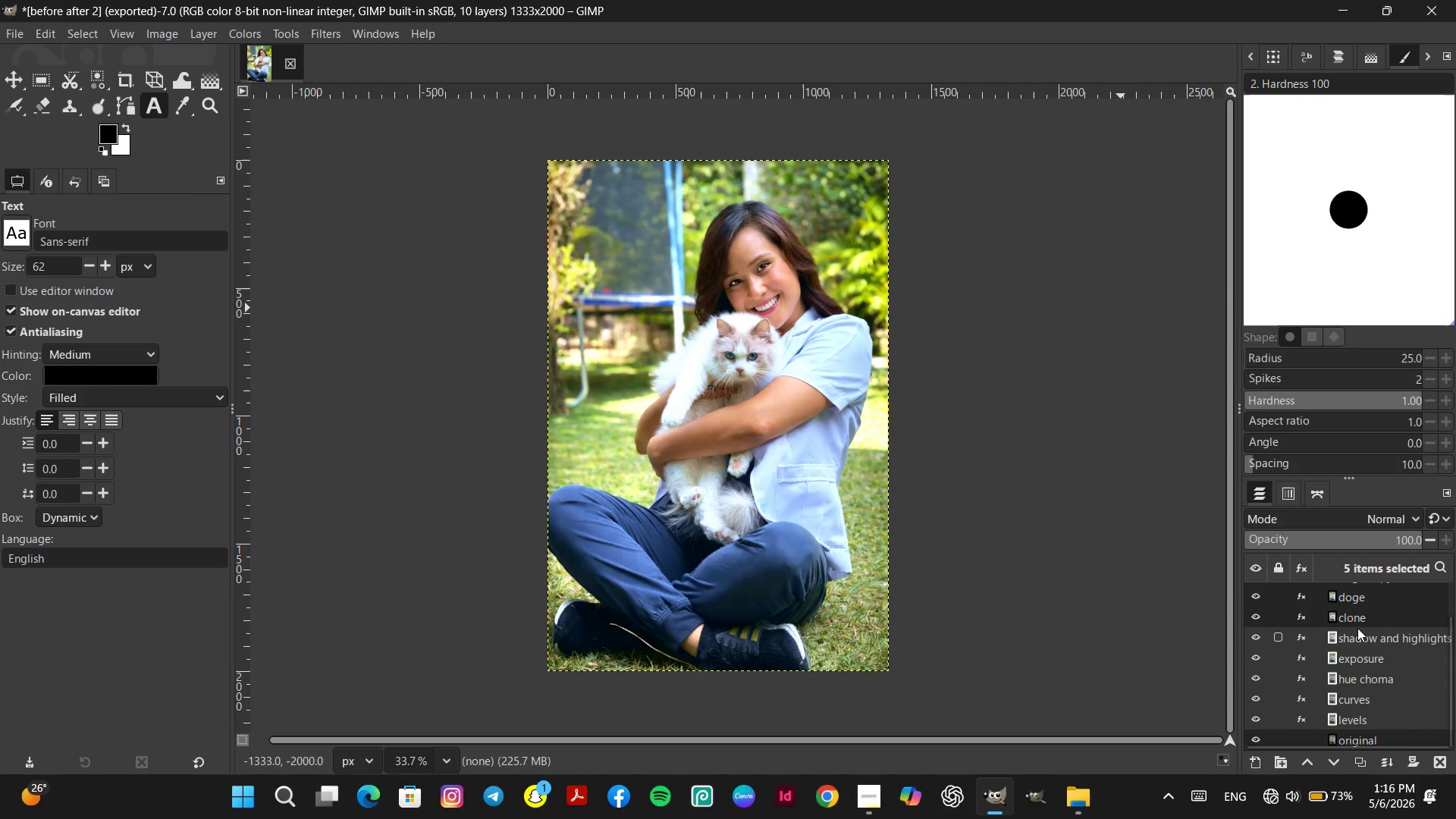 
scroll: coordinate [1385, 601], scroll_direction: up, amount: 6.0
 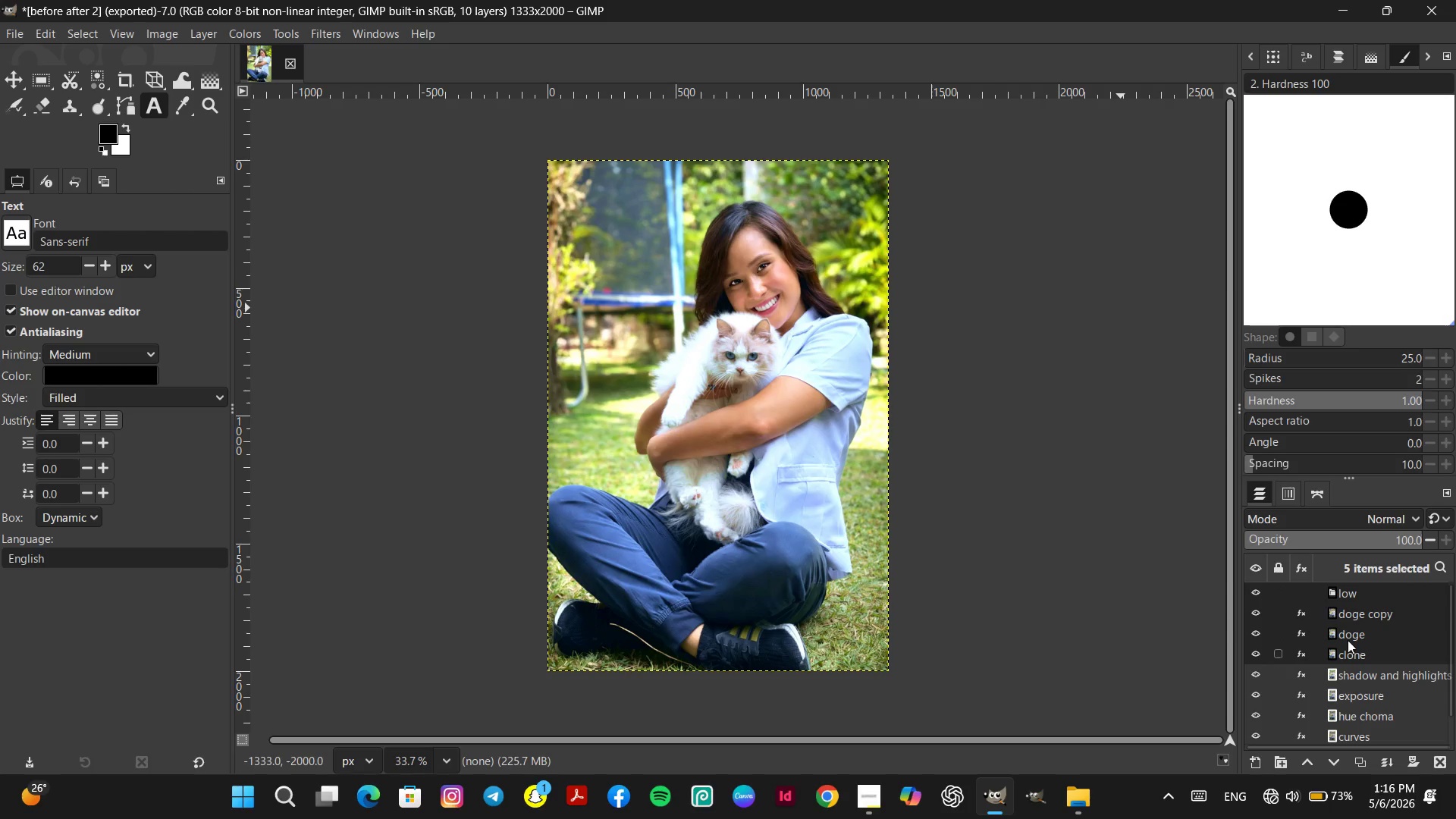 
left_click([1338, 593])
 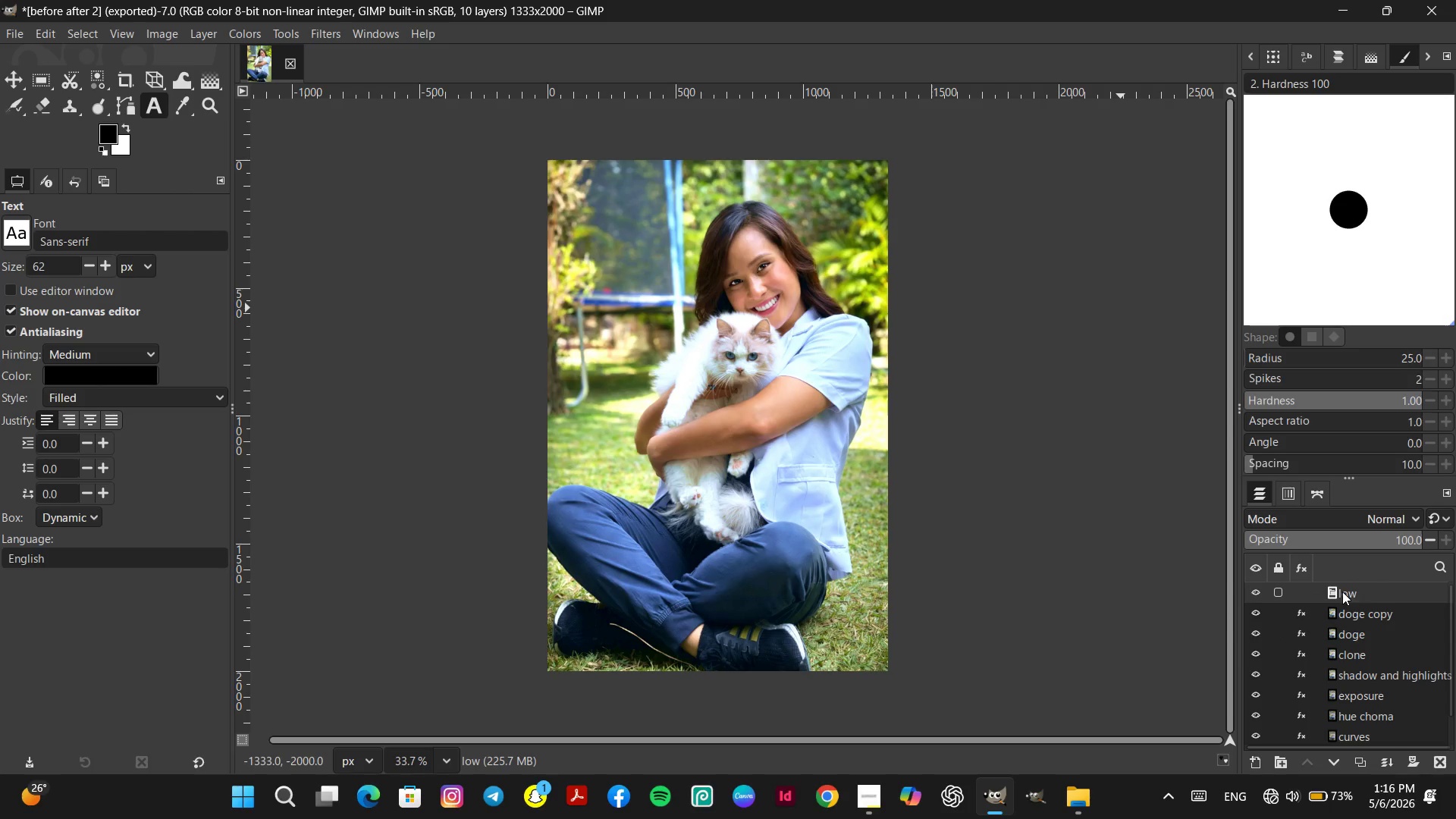 
left_click_drag(start_coordinate=[1347, 590], to_coordinate=[1352, 664])
 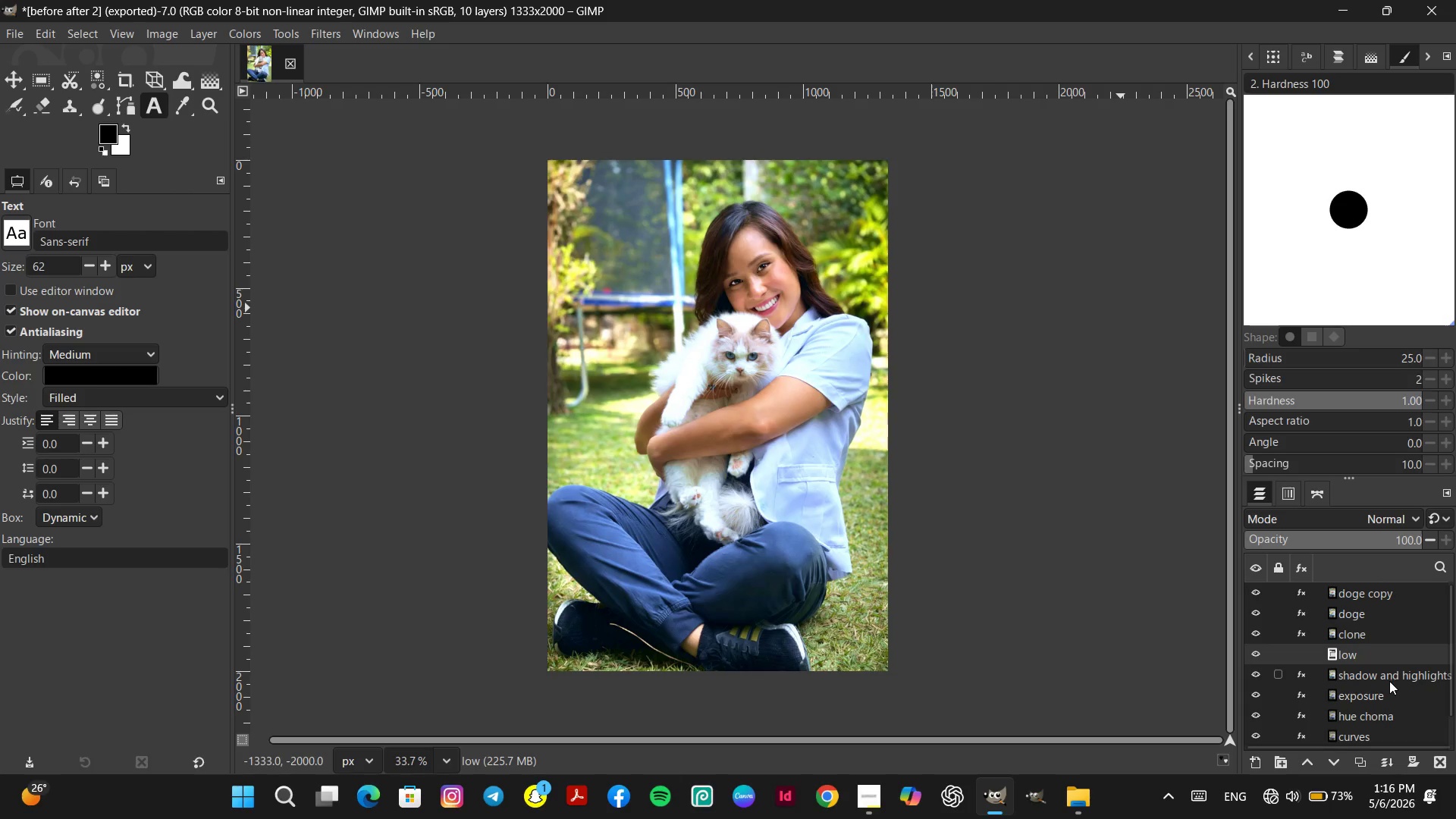 
hold_key(key=ControlLeft, duration=2.66)
 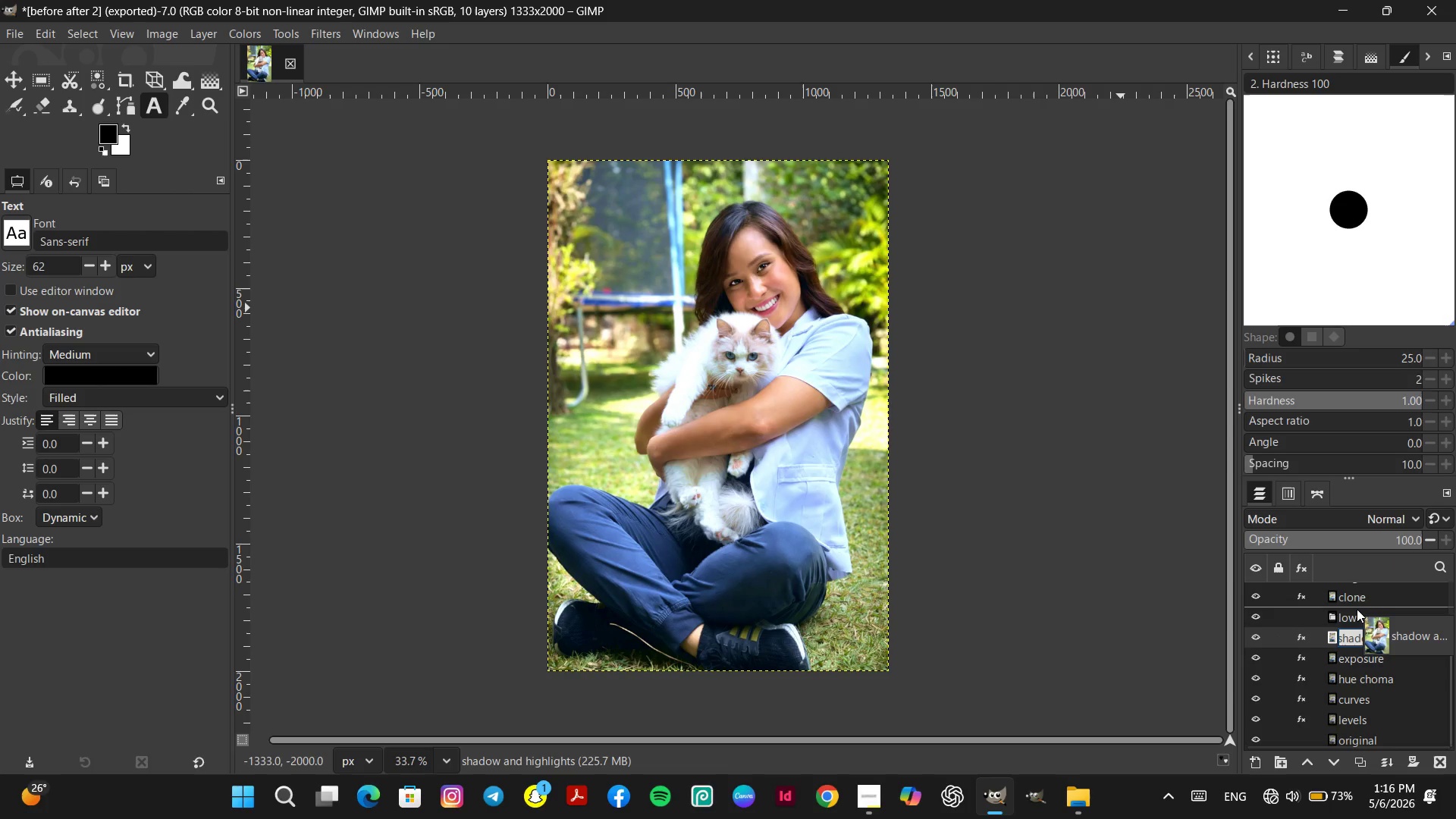 
scroll: coordinate [1386, 681], scroll_direction: down, amount: 13.0
 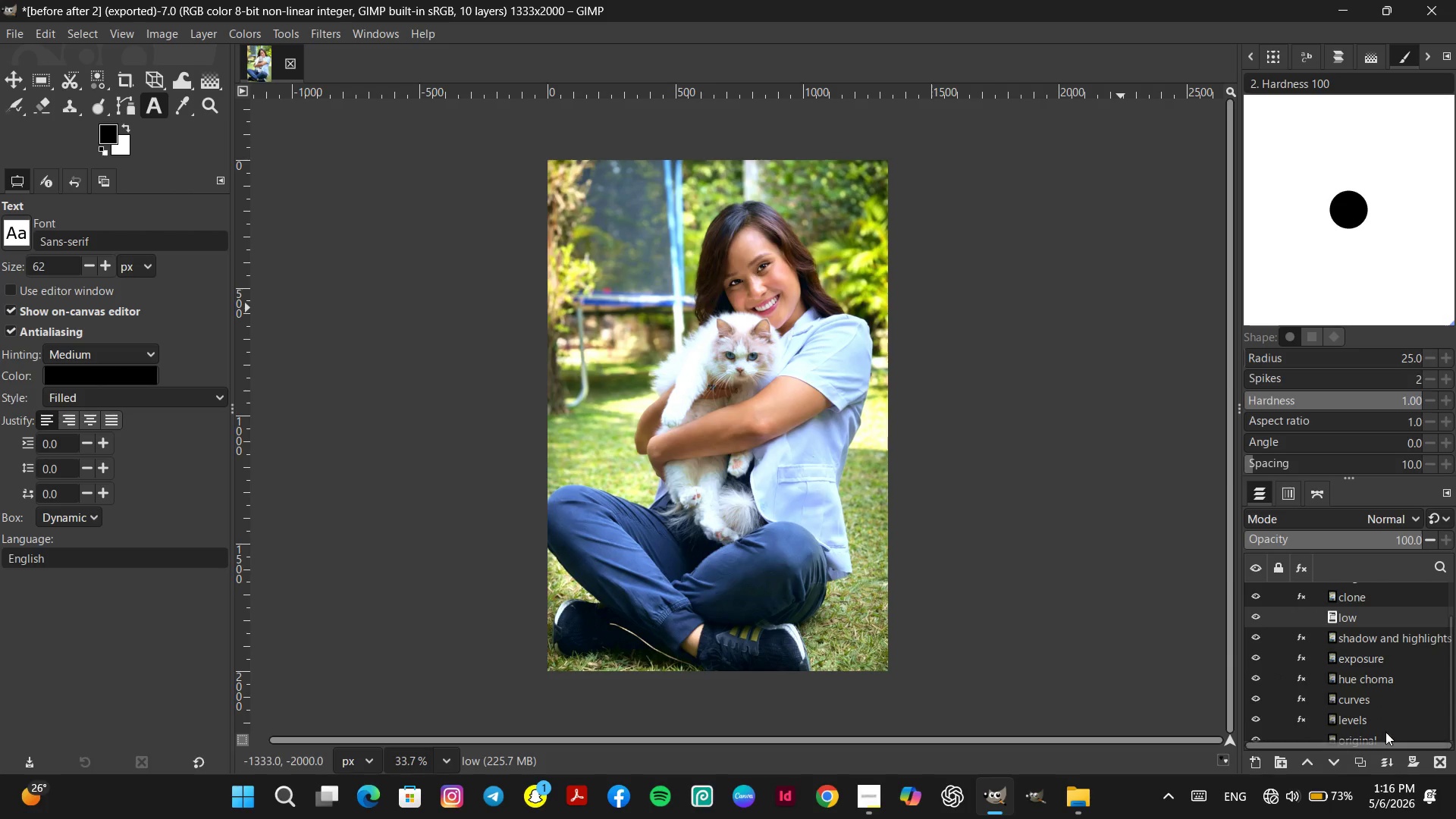 
left_click([1366, 724])
 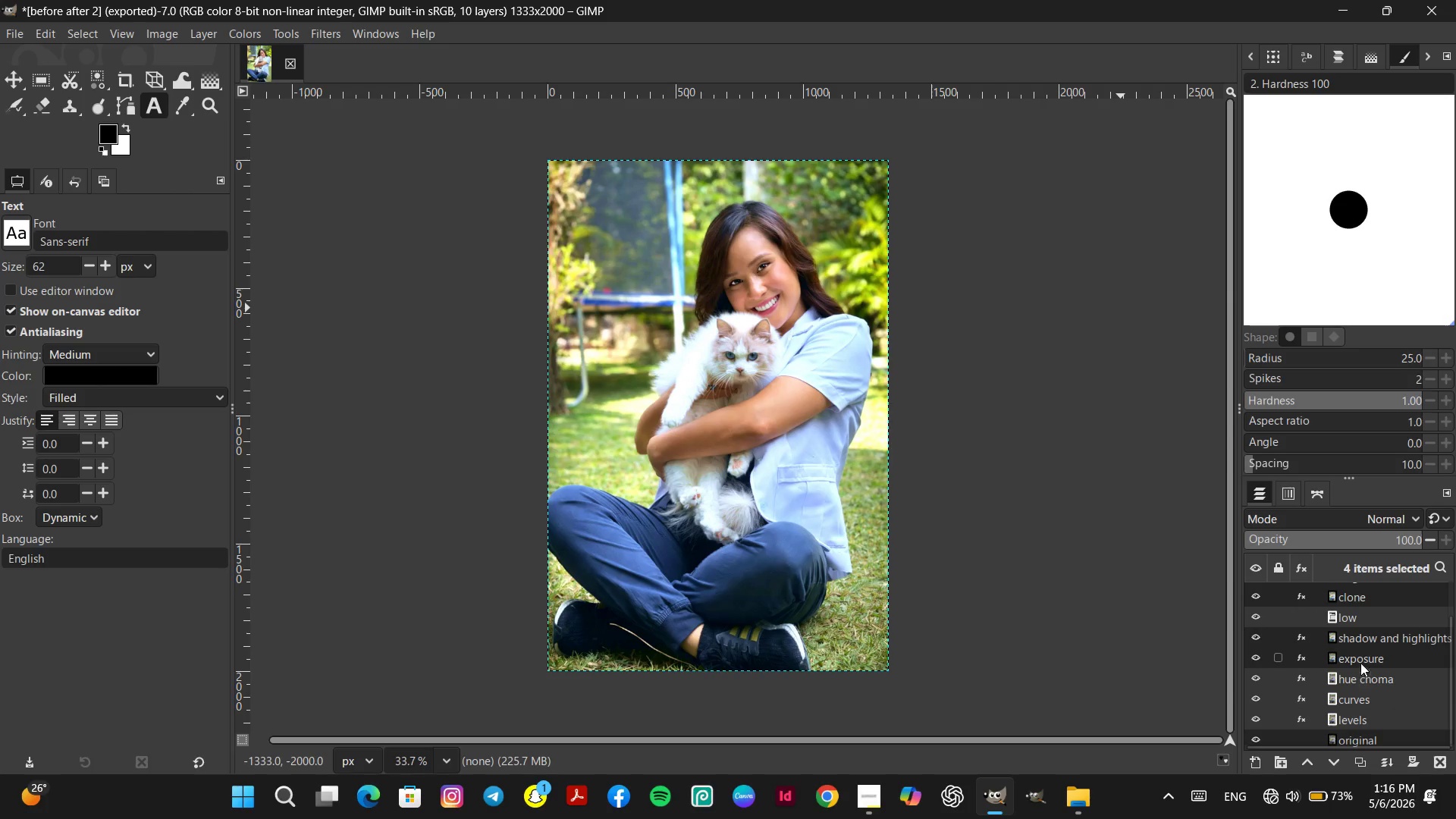 
left_click_drag(start_coordinate=[1360, 657], to_coordinate=[1360, 652])
 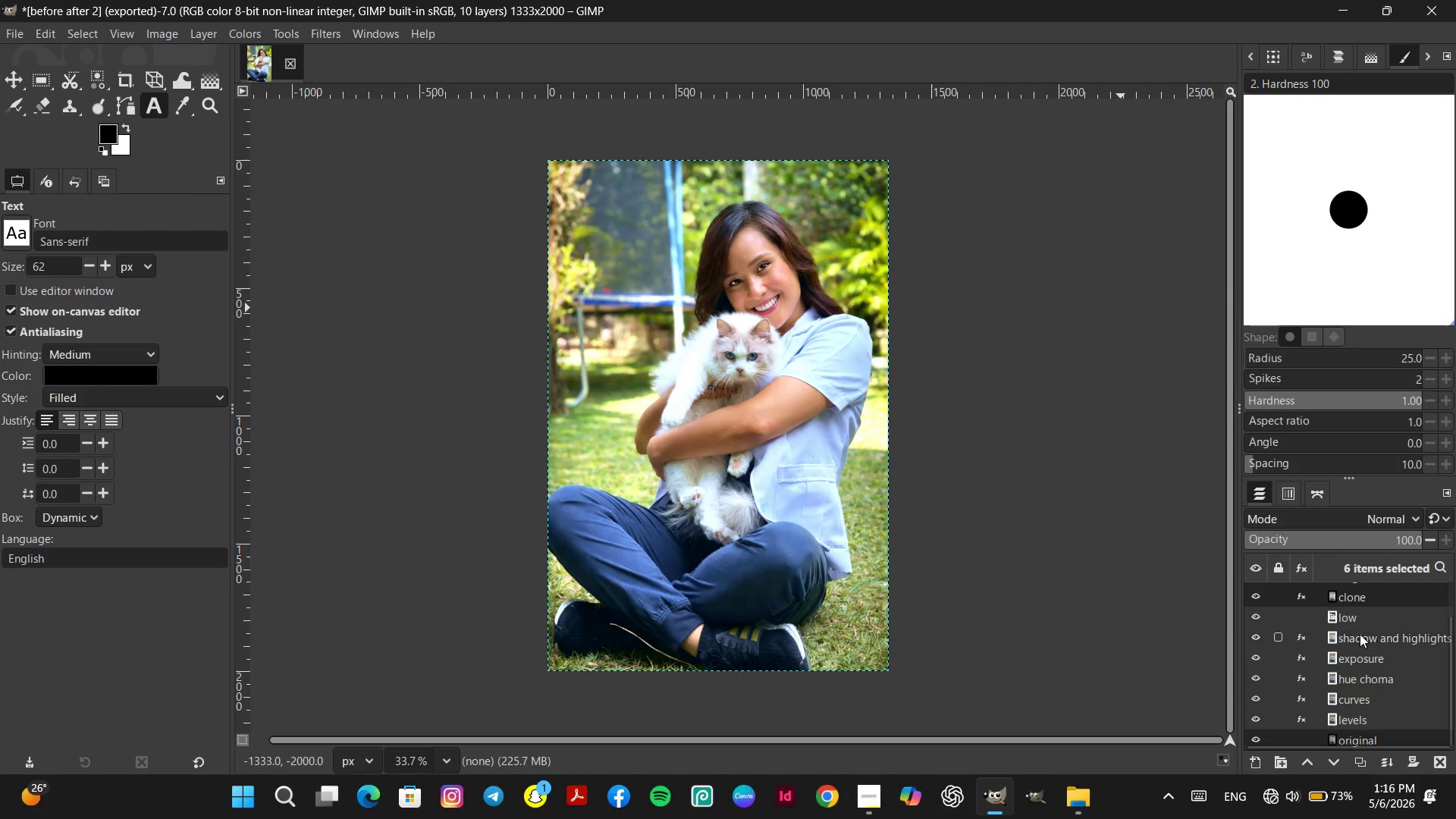 
triple_click([1360, 634])
 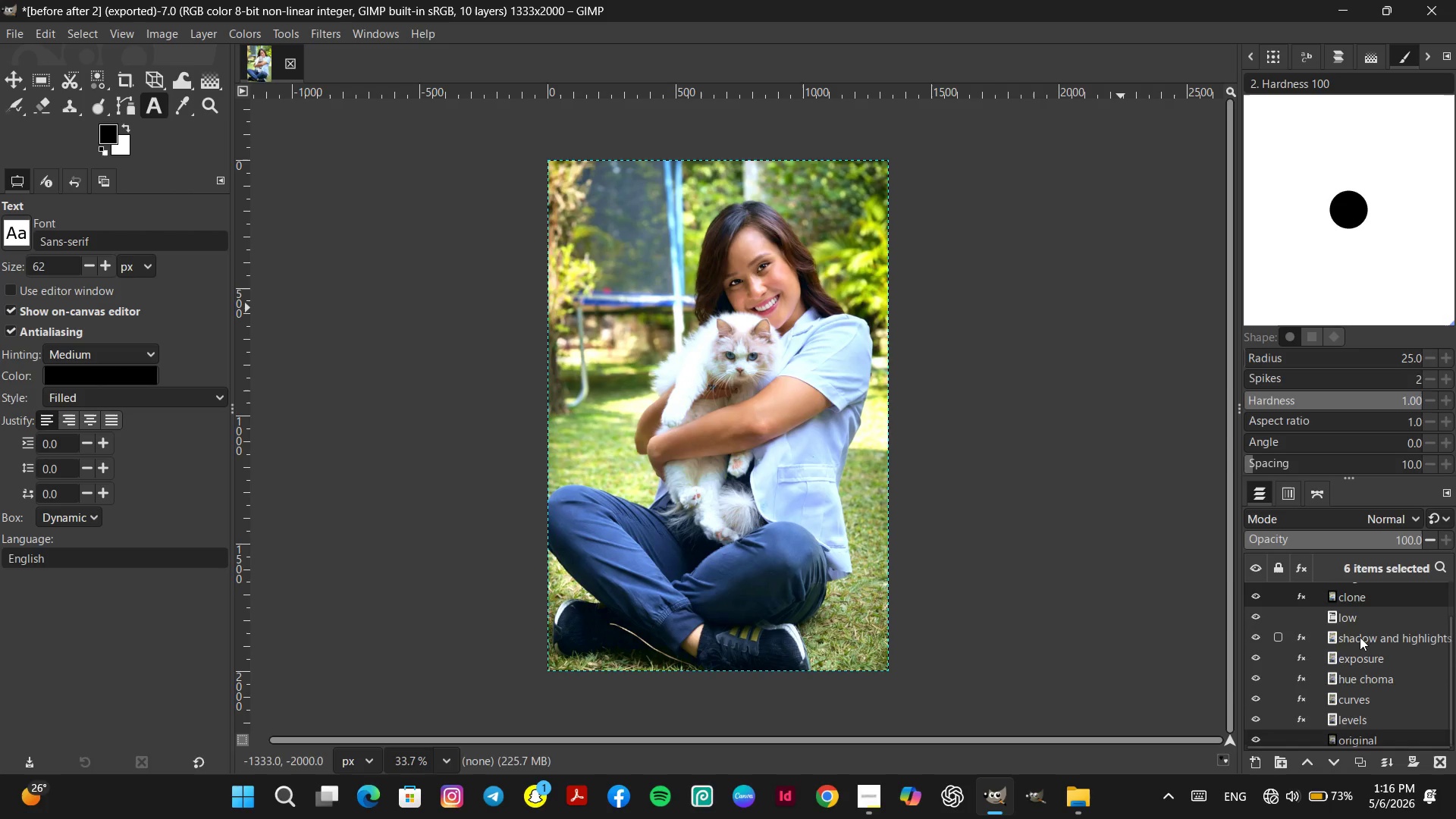 
left_click_drag(start_coordinate=[1360, 637], to_coordinate=[1357, 617])
 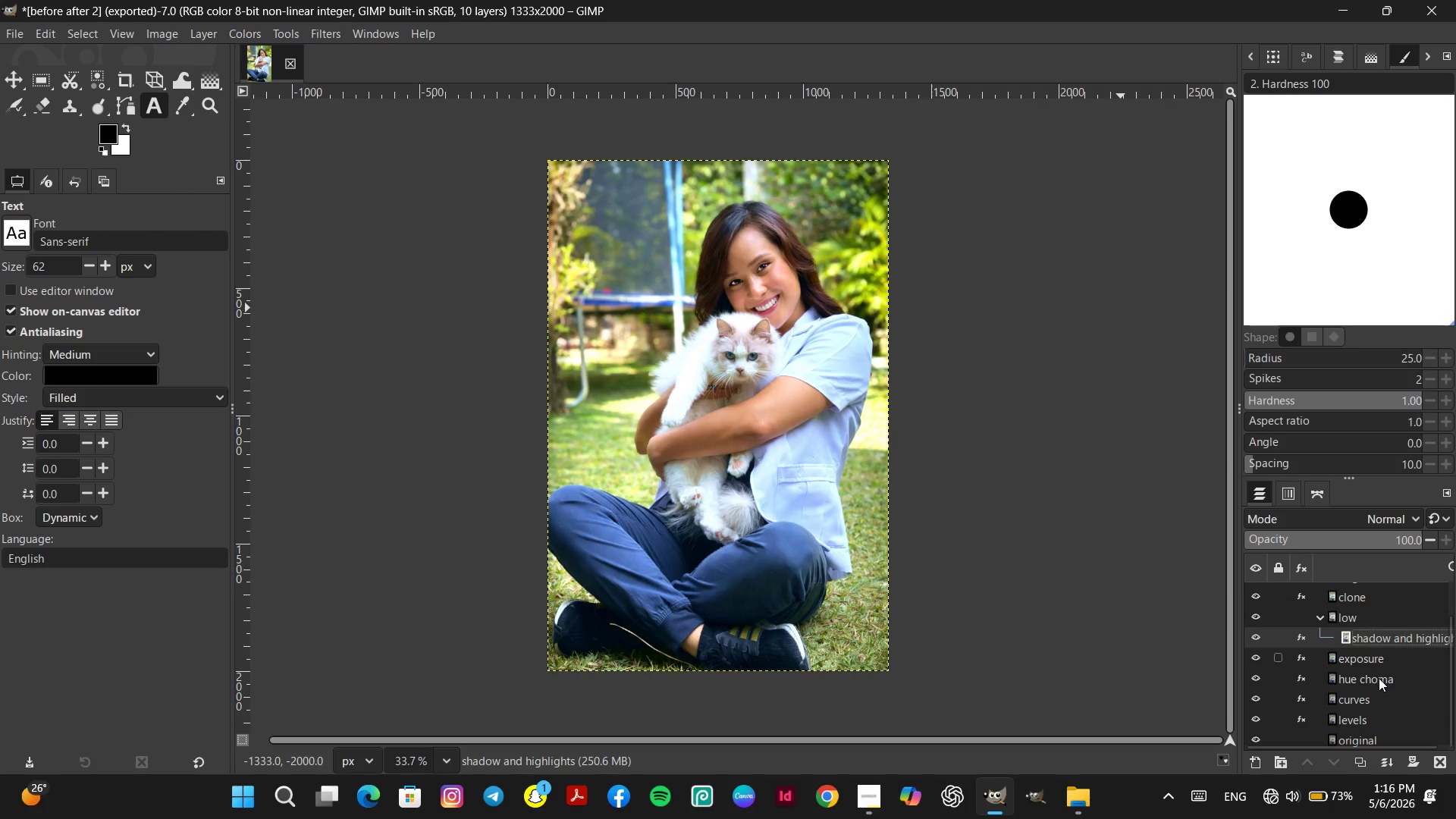 
key(Control+Z)
 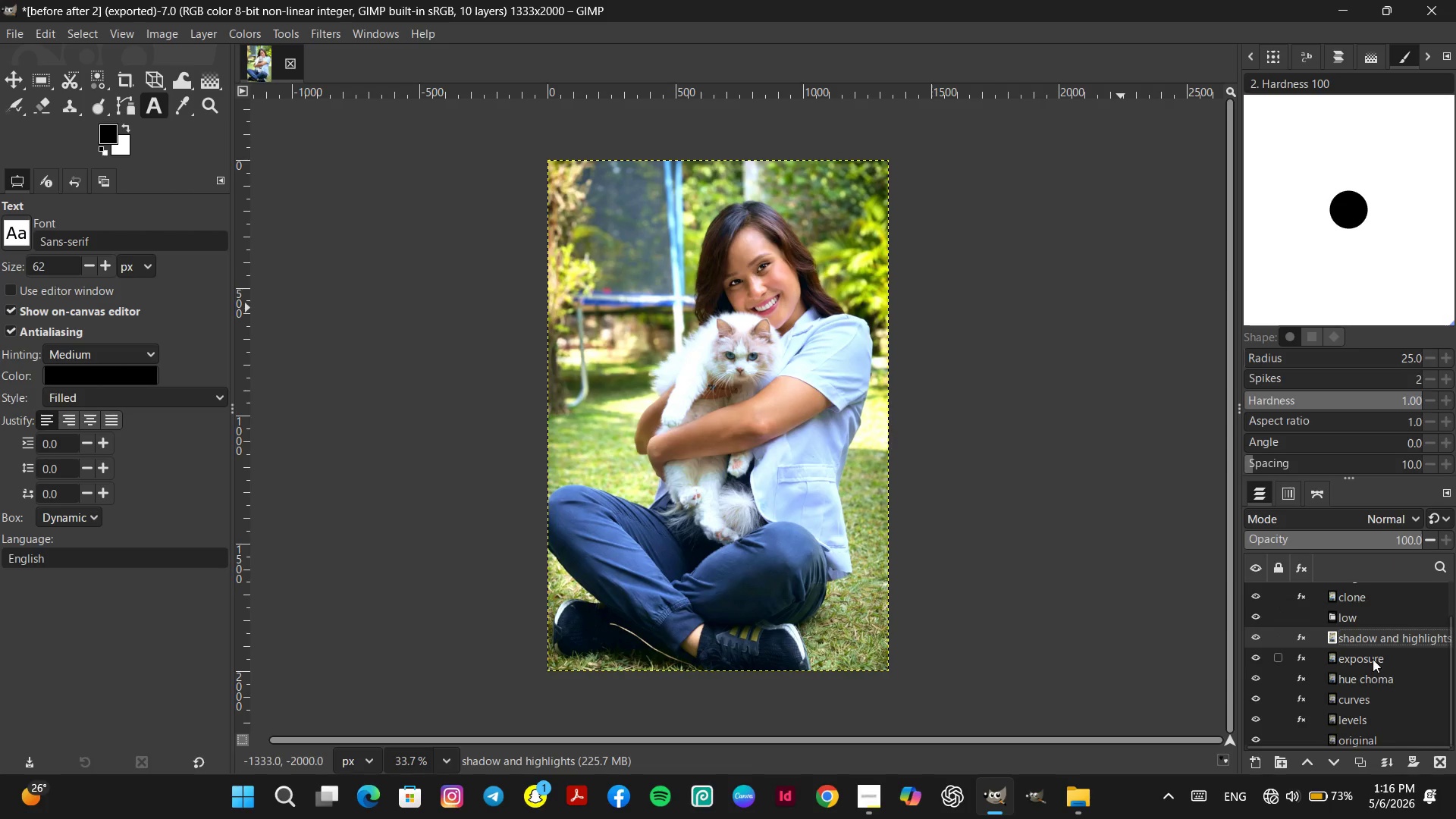 
hold_key(key=ControlLeft, duration=2.05)
left_click([1371, 658])
 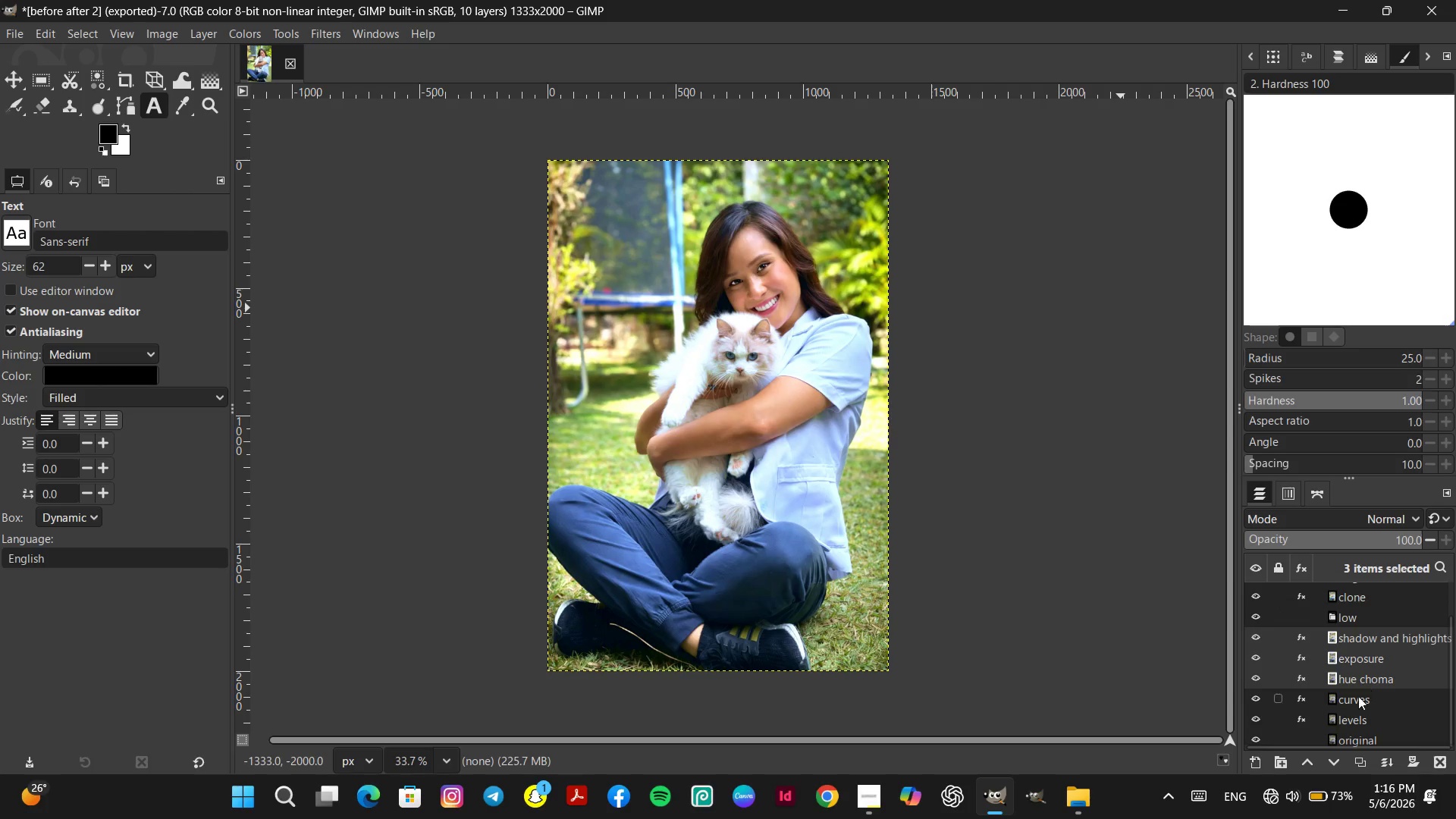 
double_click([1355, 700])
 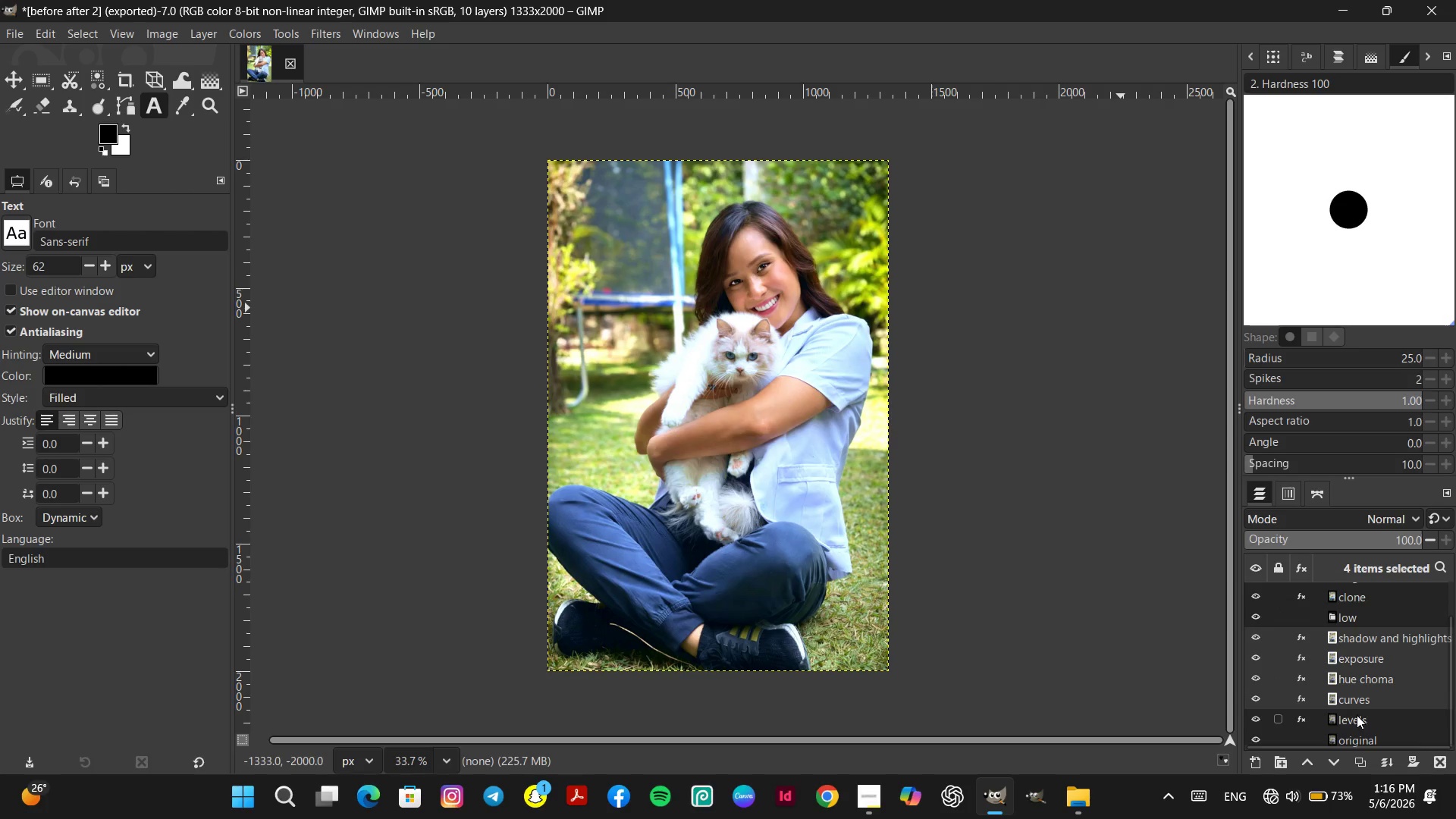 
triple_click([1357, 715])
 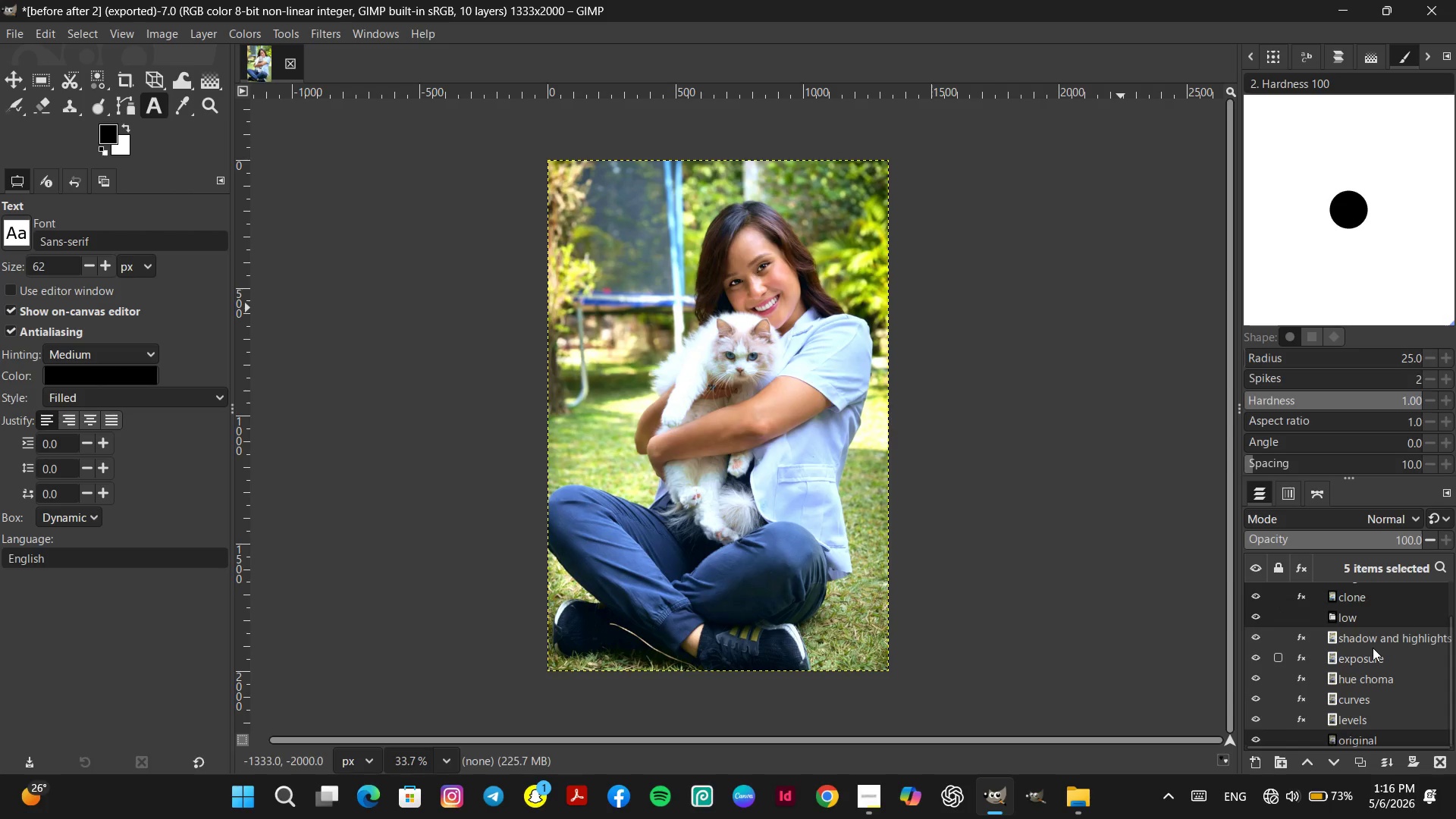 
left_click_drag(start_coordinate=[1373, 648], to_coordinate=[1370, 622])
 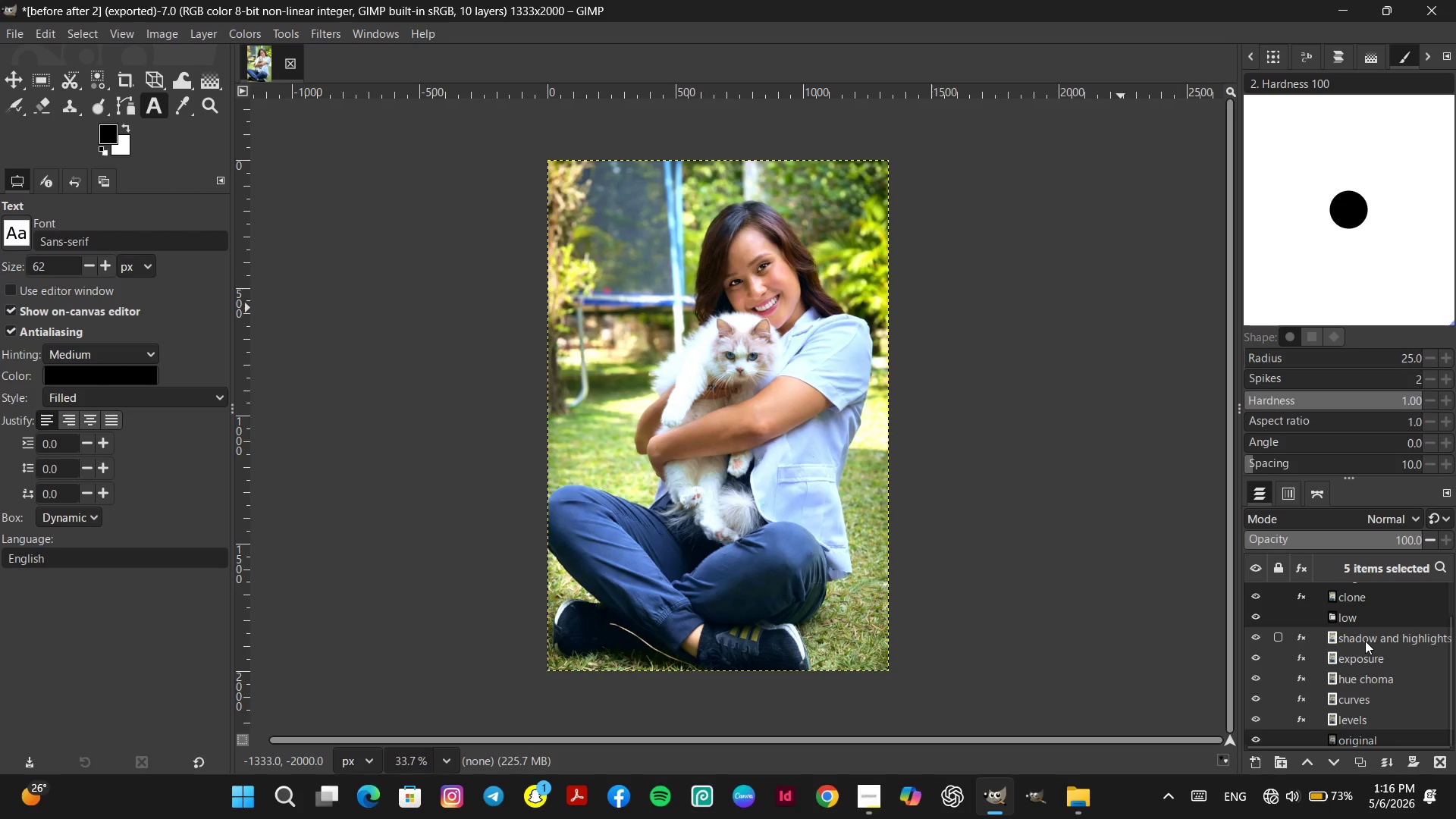 
left_click_drag(start_coordinate=[1365, 641], to_coordinate=[1360, 617])
 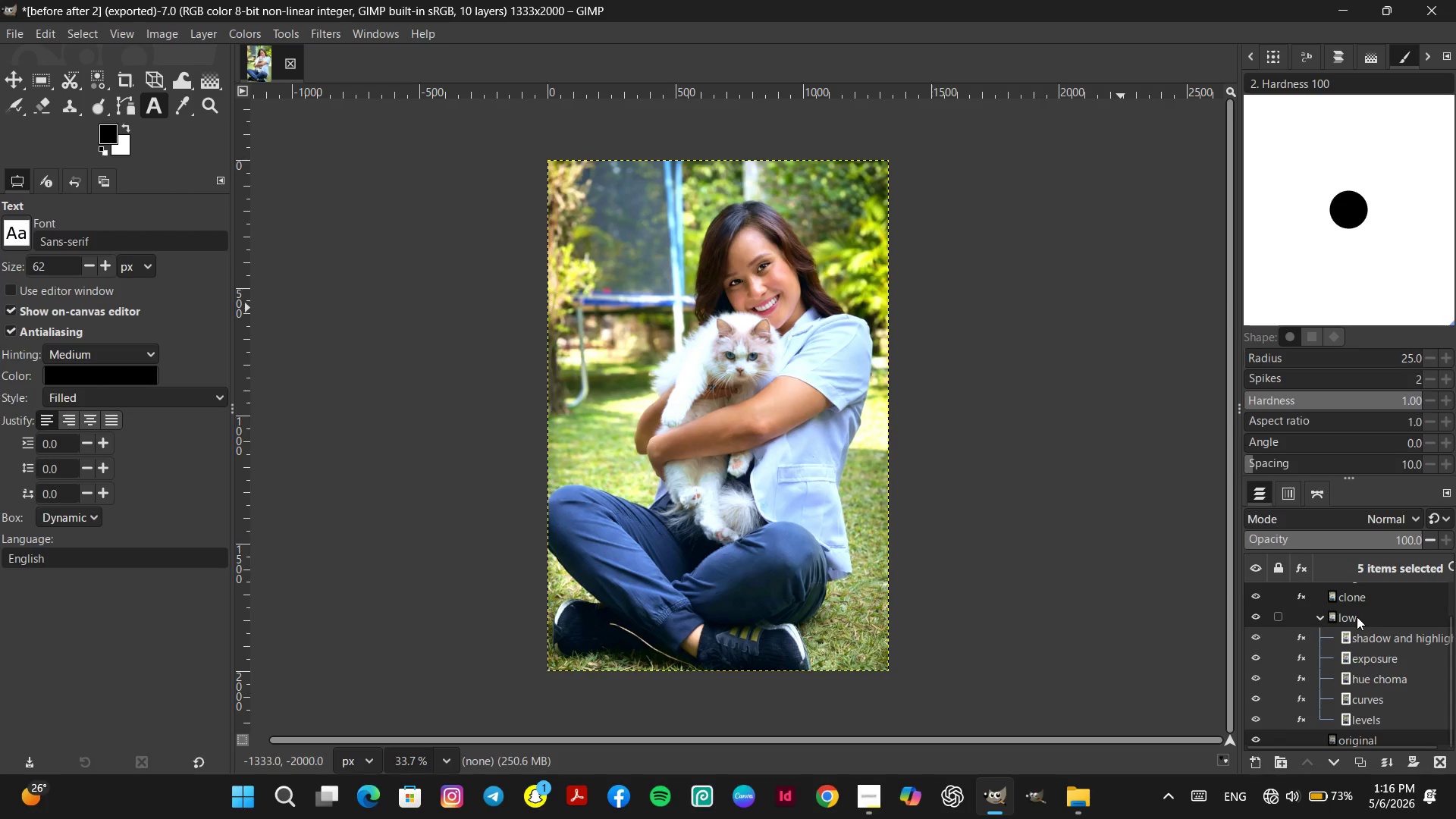 
double_click([1357, 617])
 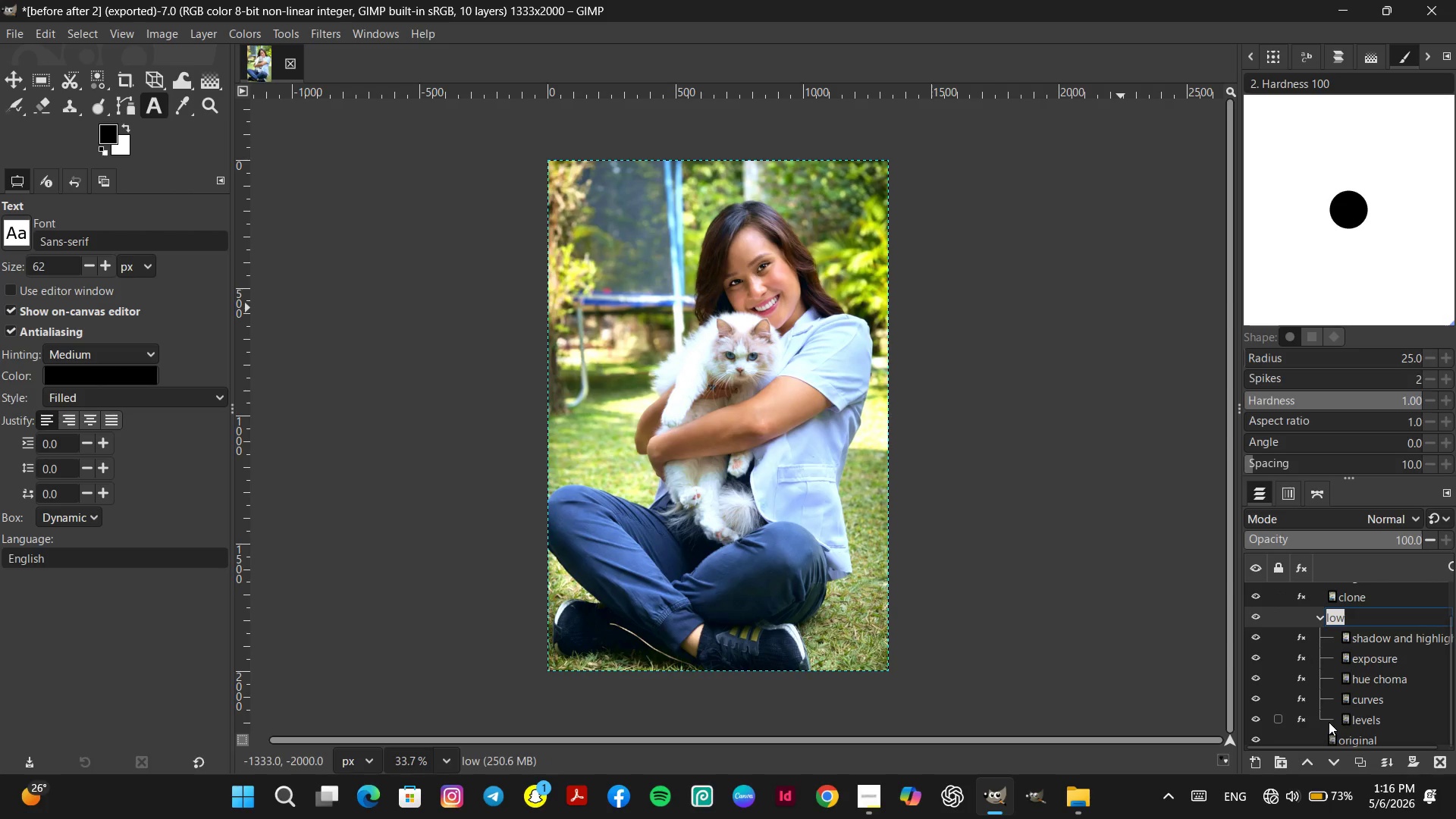 
type(low frequency)
 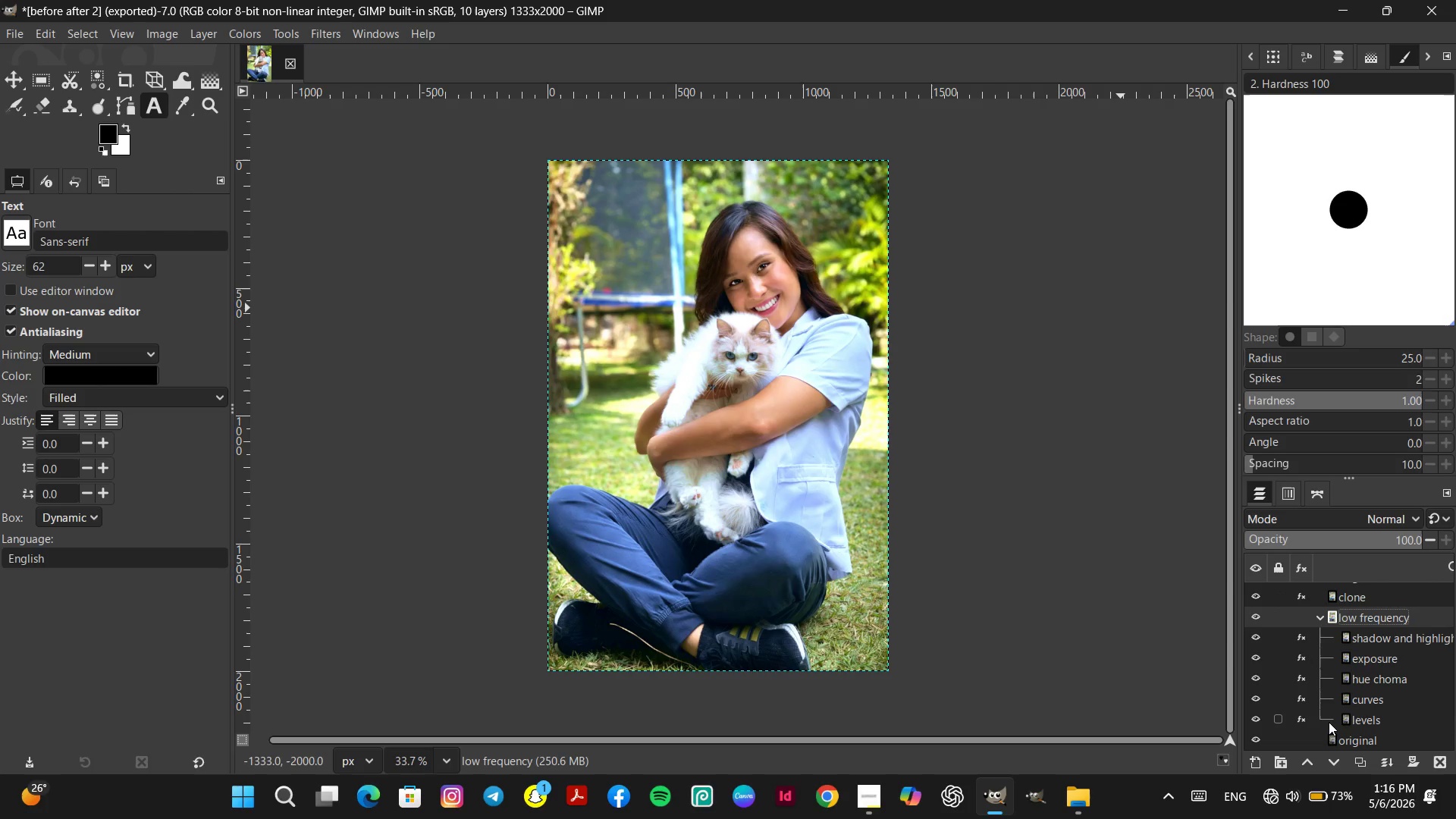 
key(Enter)
 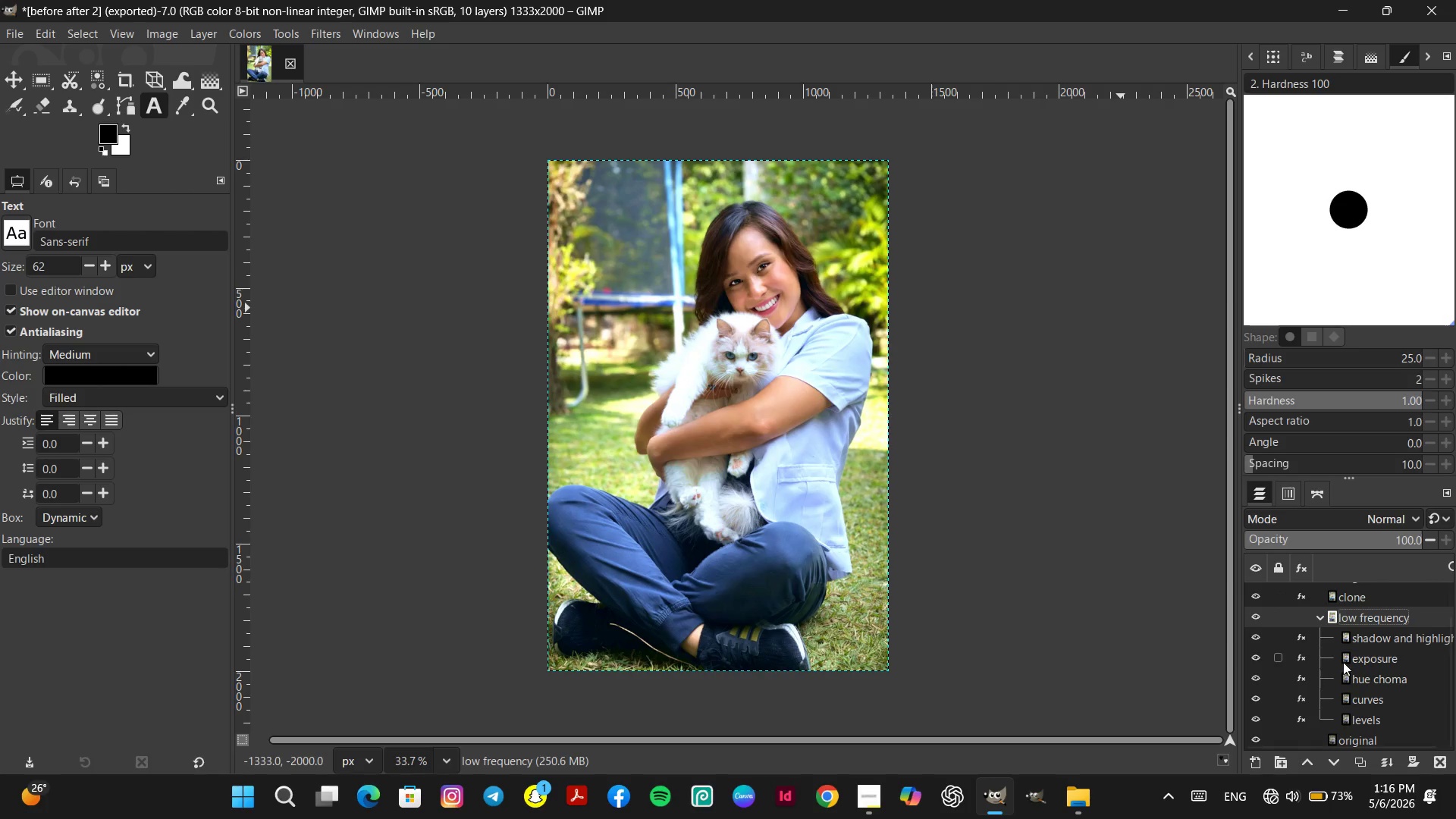 
scroll: coordinate [1348, 626], scroll_direction: up, amount: 6.0
 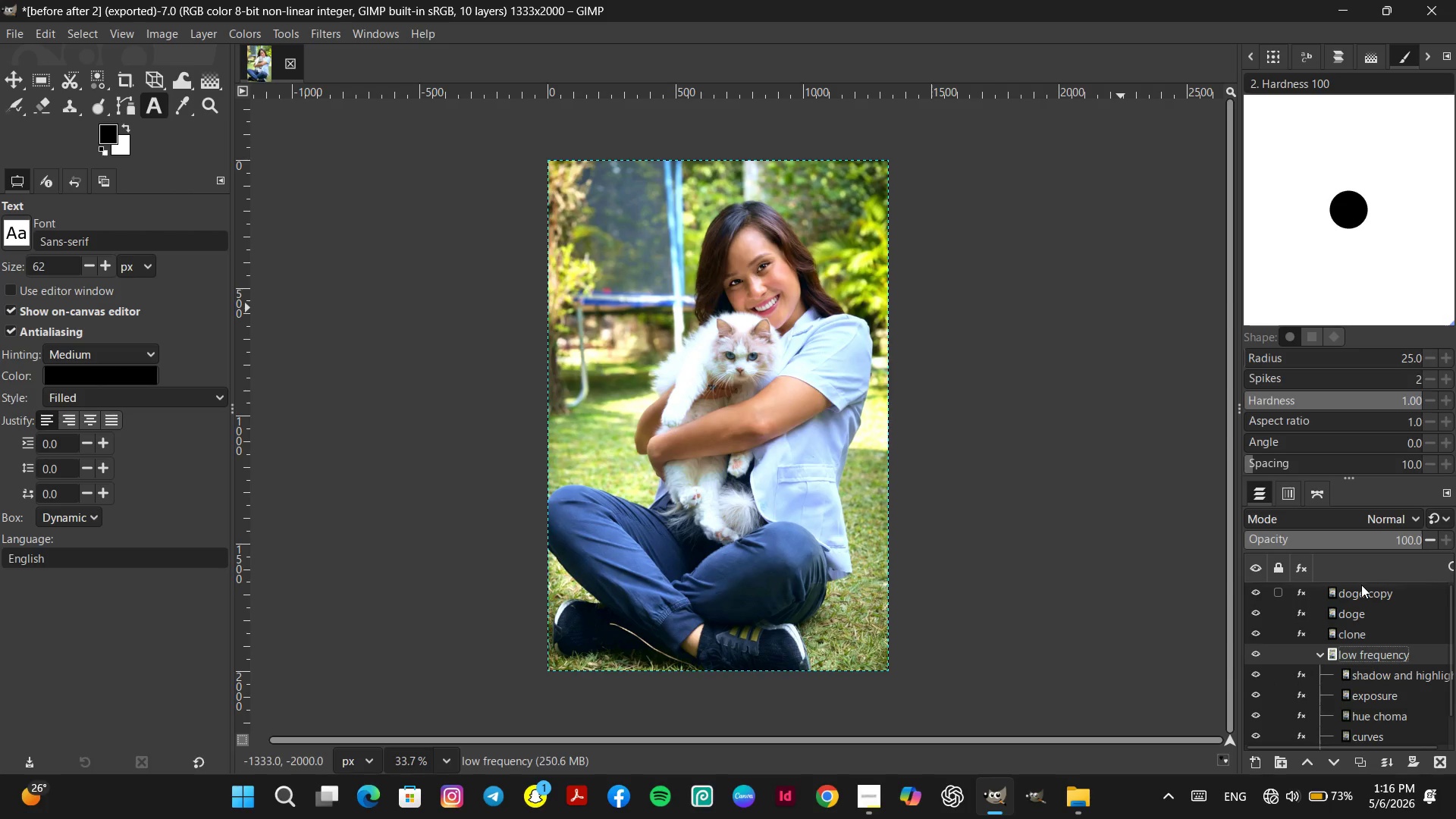 
mouse_move([1358, 601])
 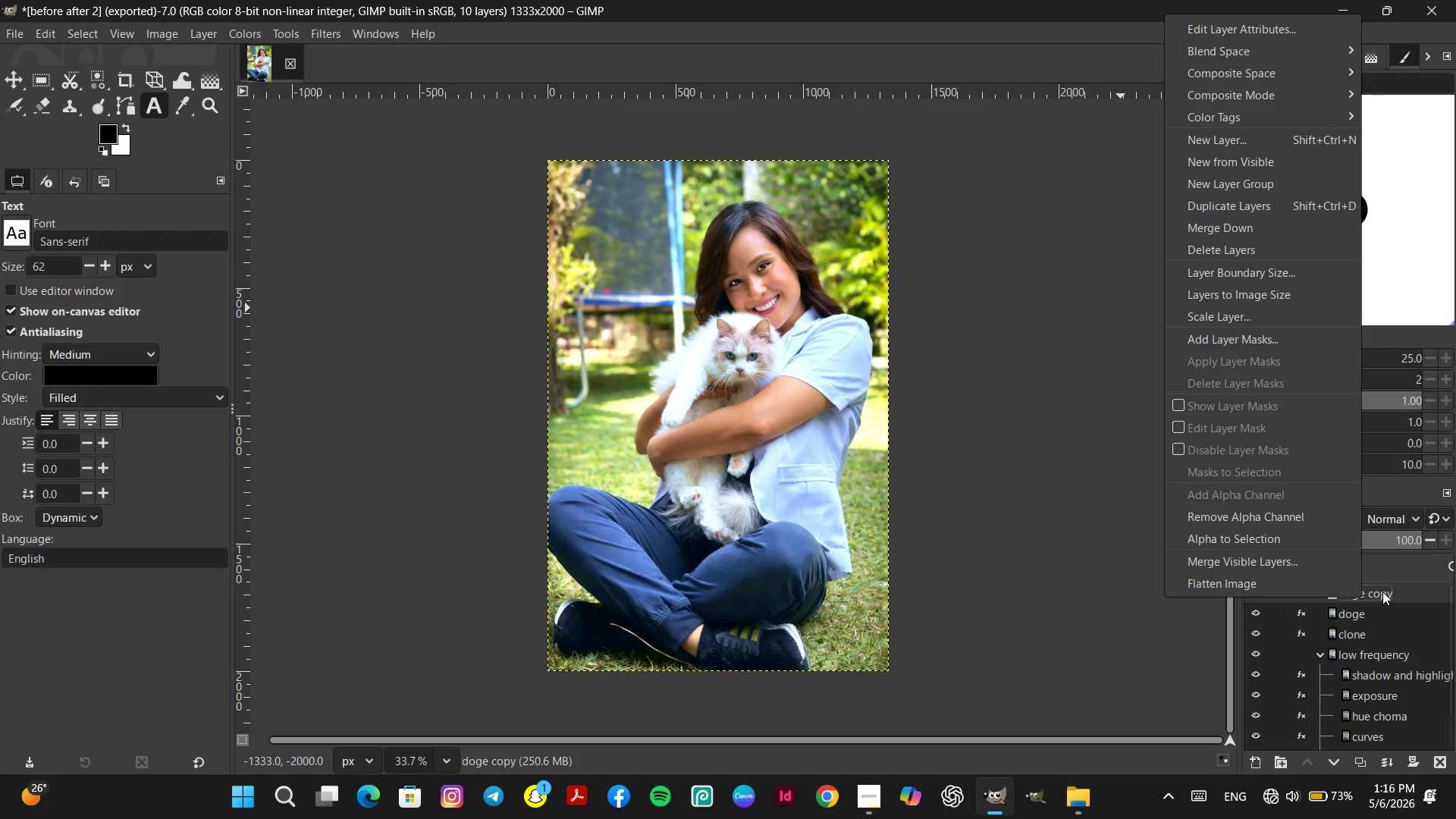 
left_click([1382, 592])
 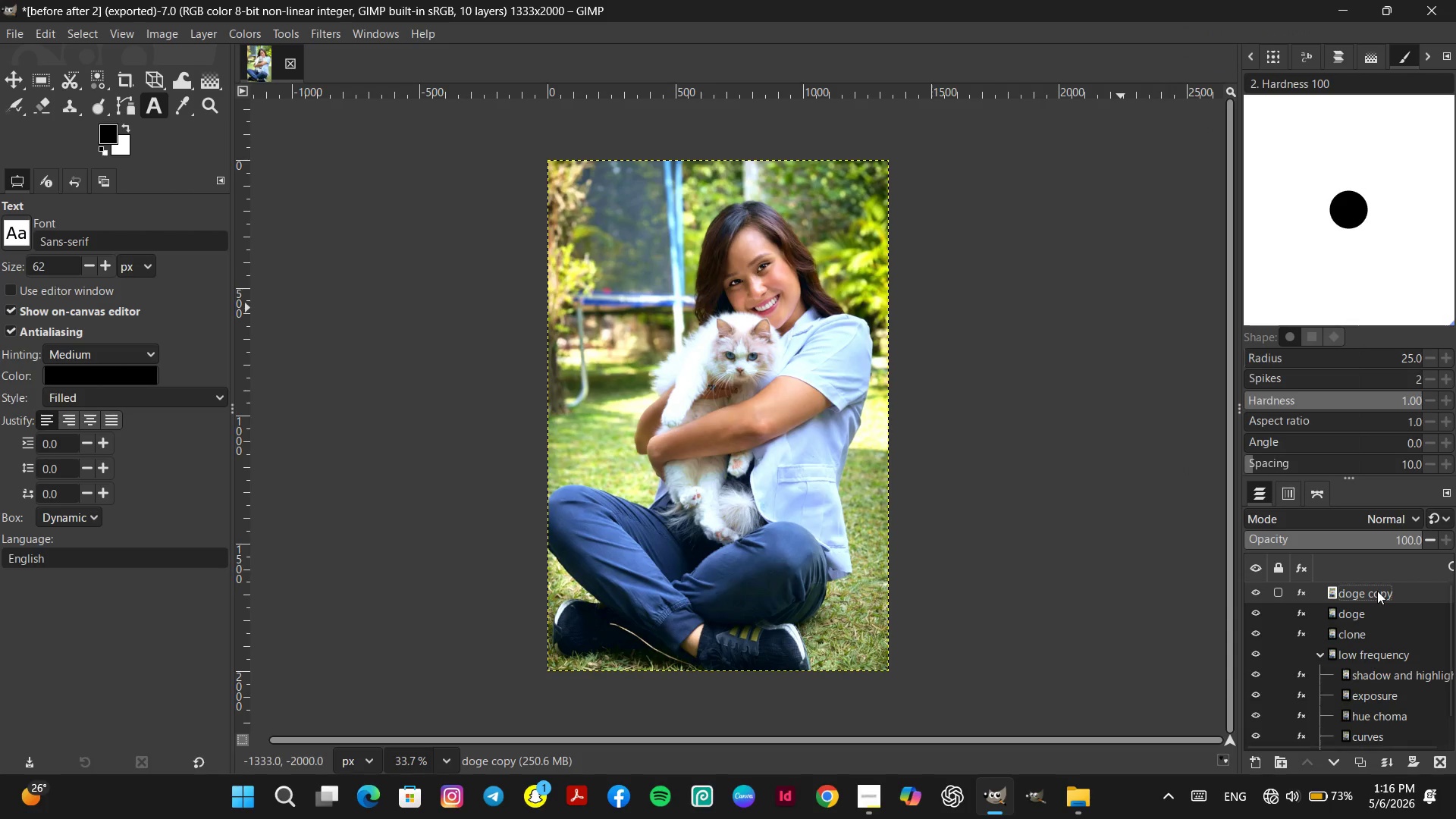 
right_click([1377, 591])
 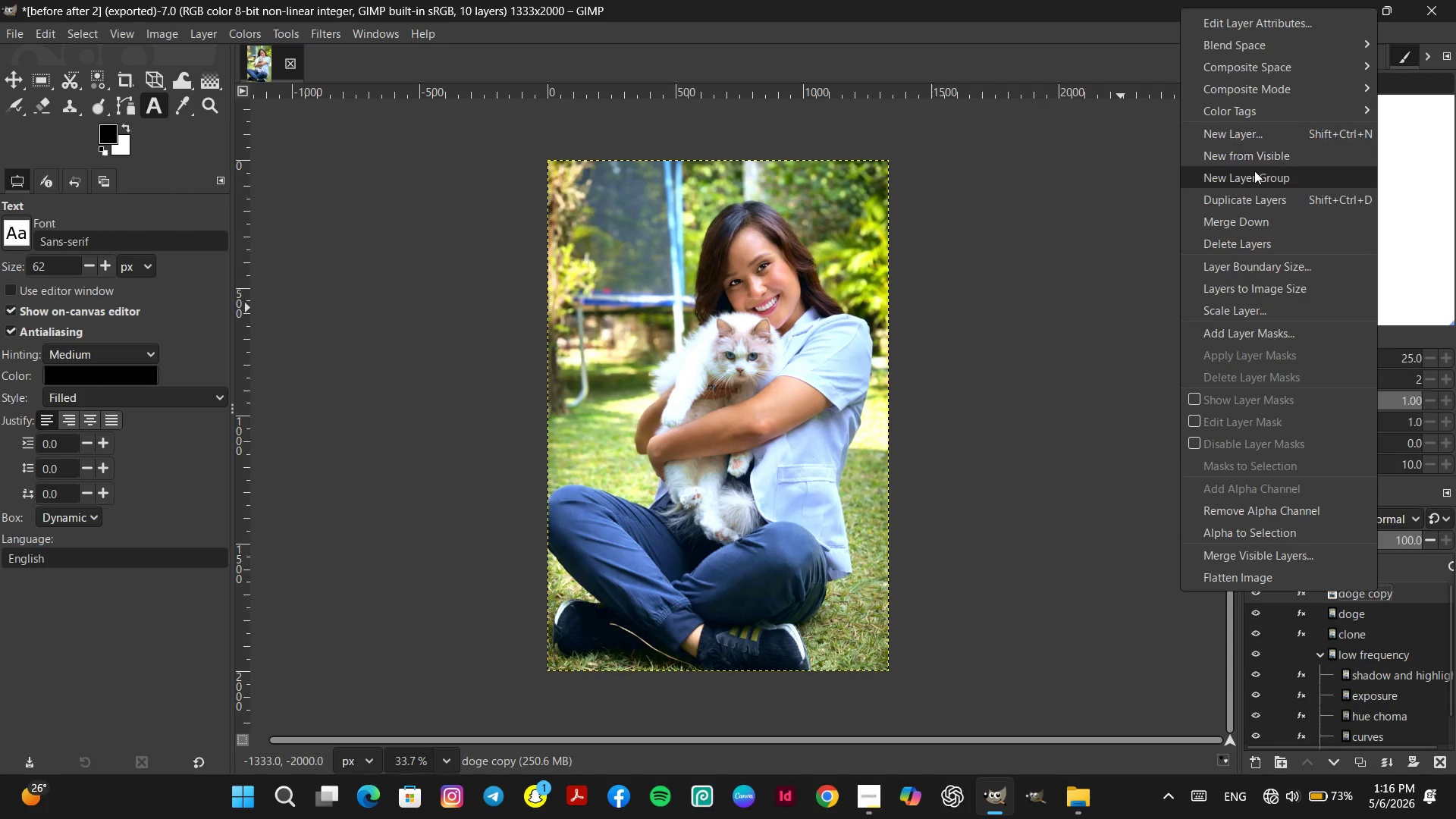 
left_click([1254, 171])
 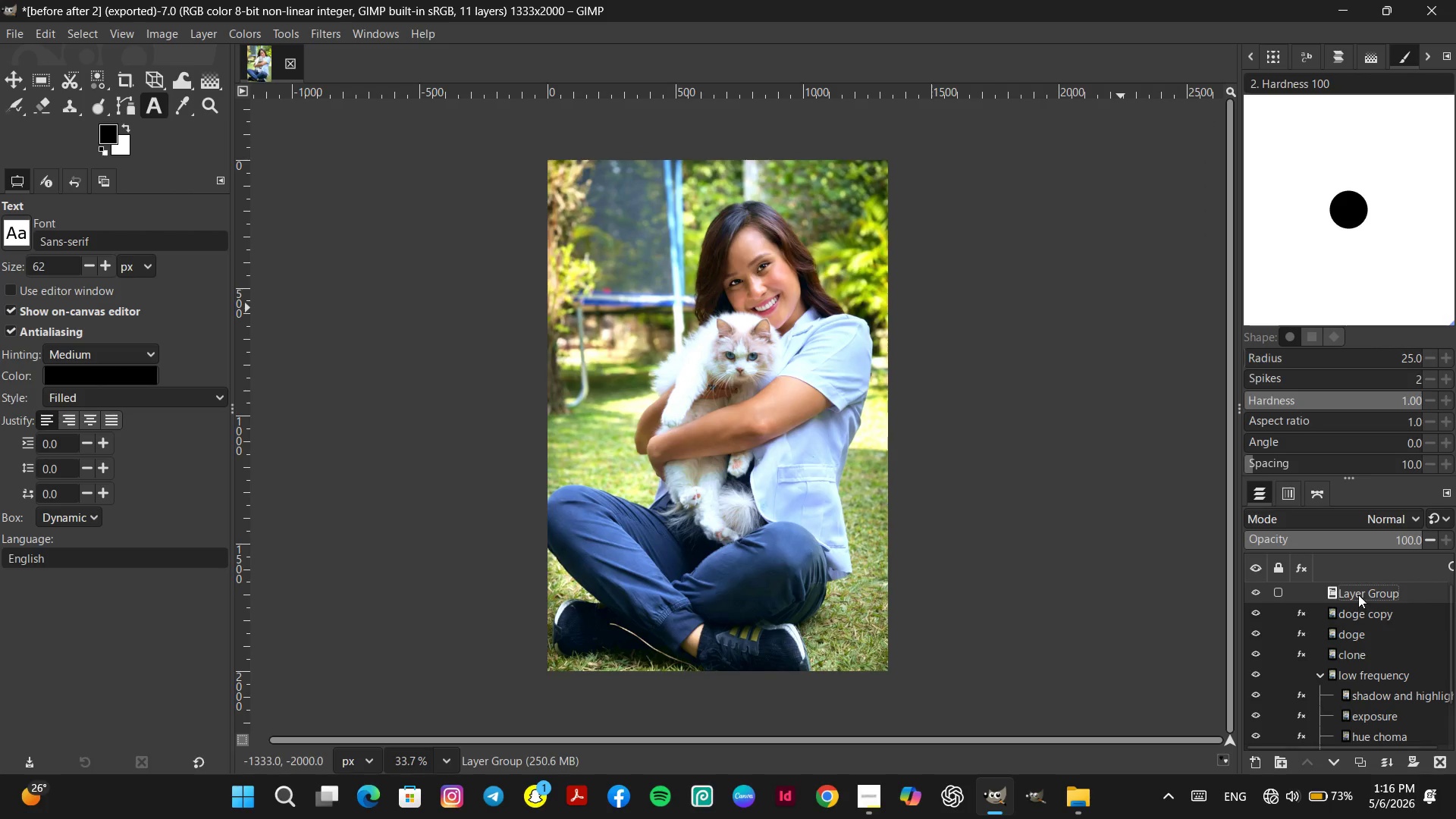 
double_click([1358, 595])
 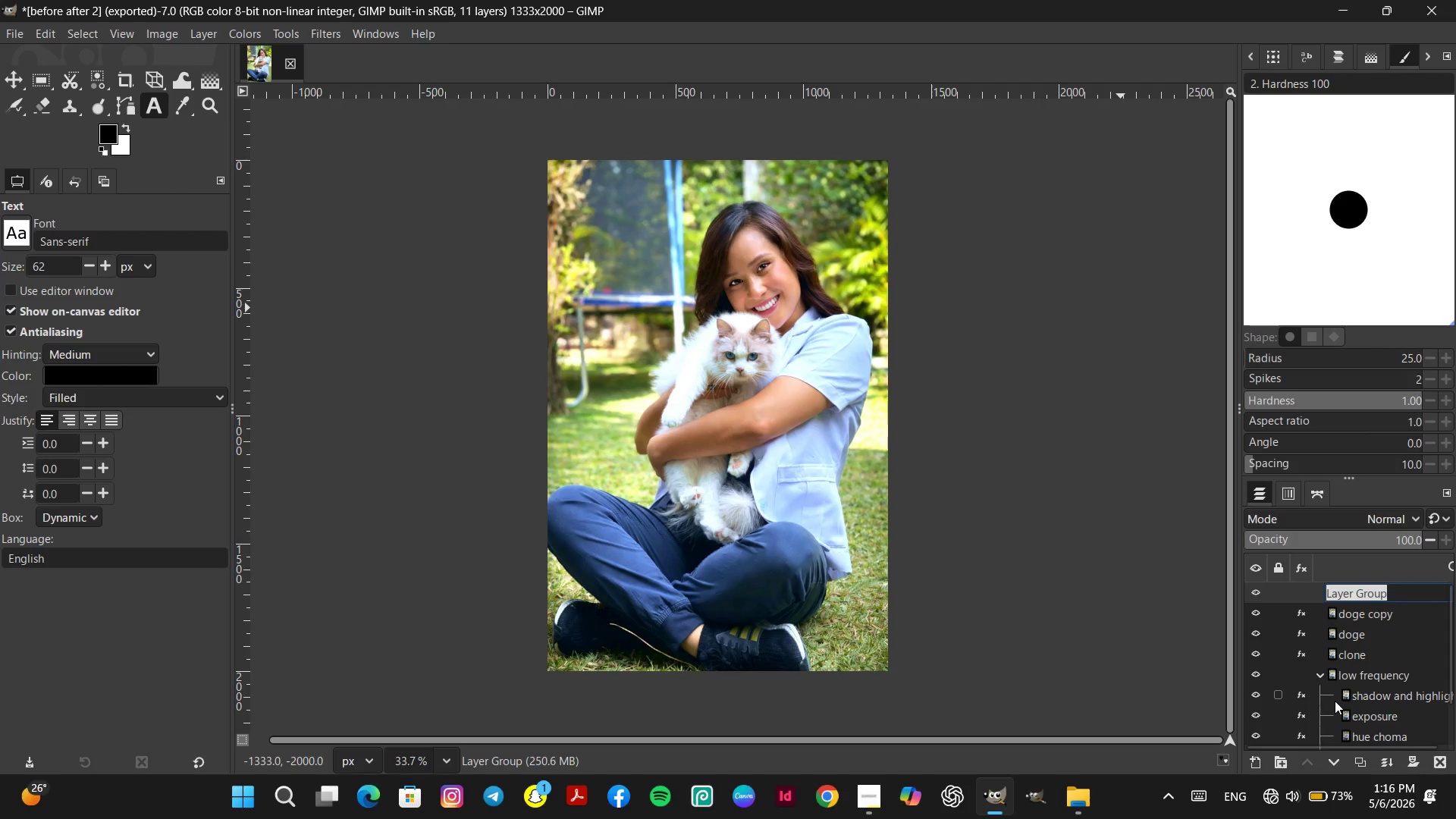 
type(high frequency)
 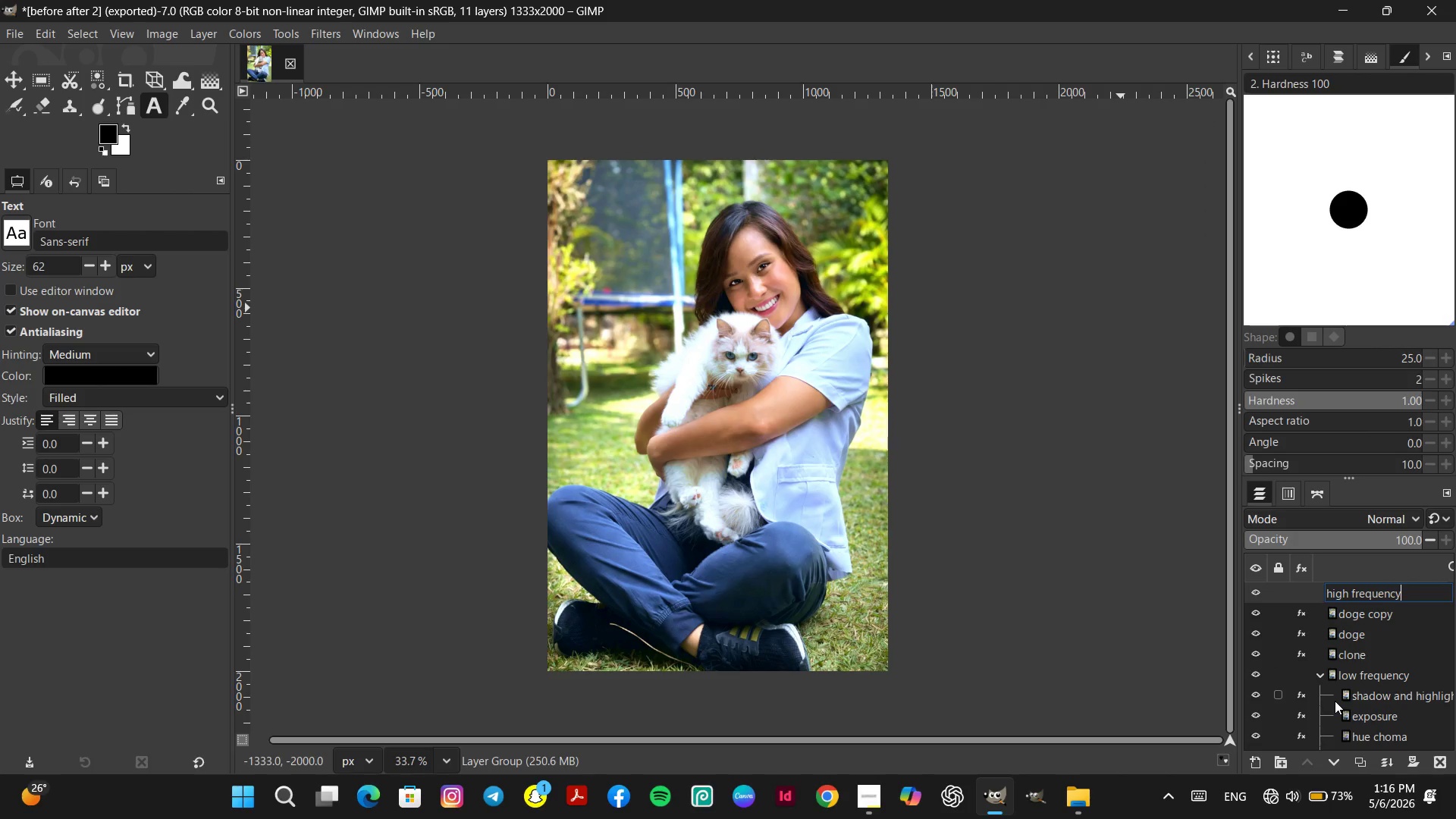 
key(Enter)
 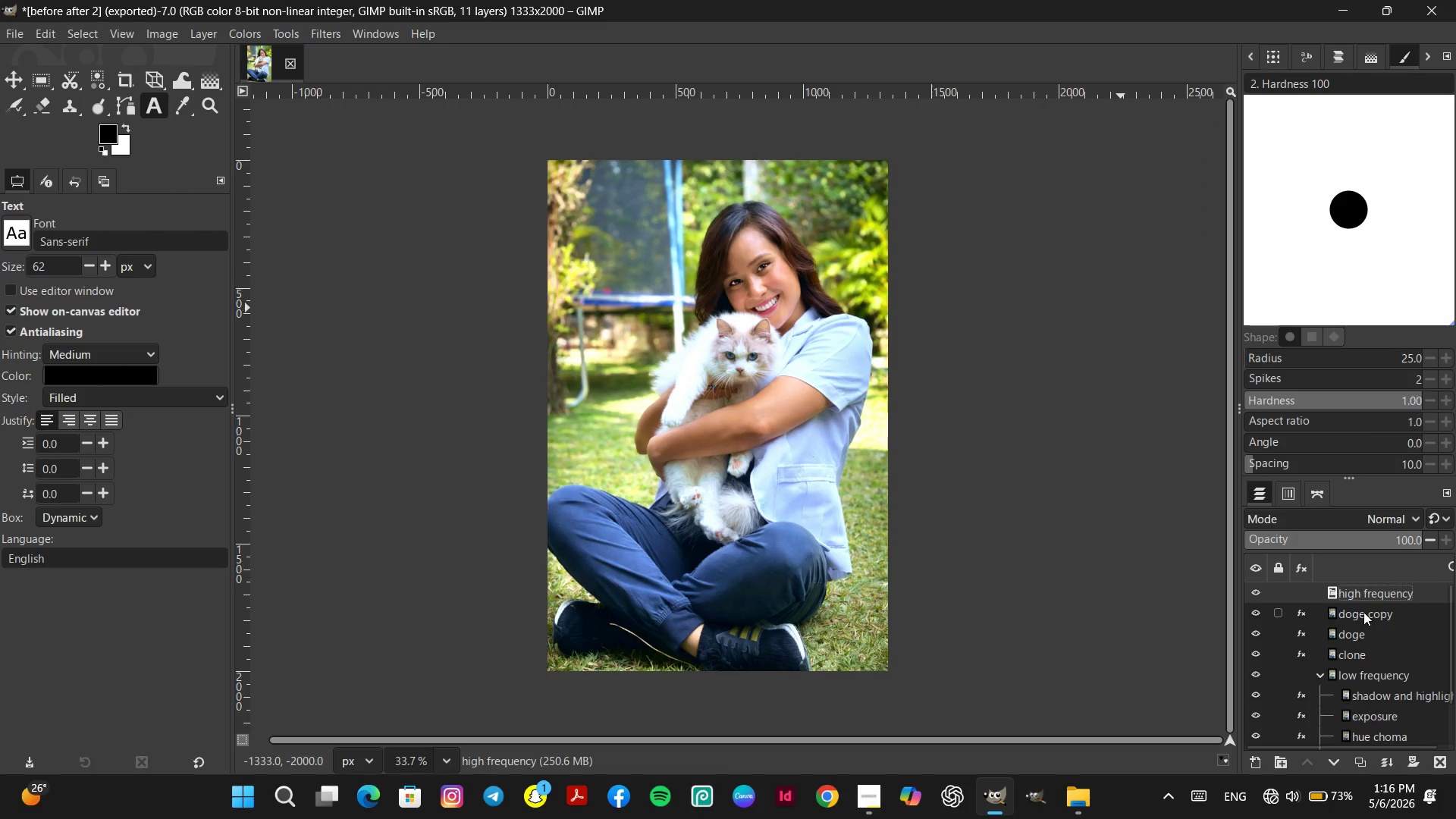 
left_click([1364, 612])
 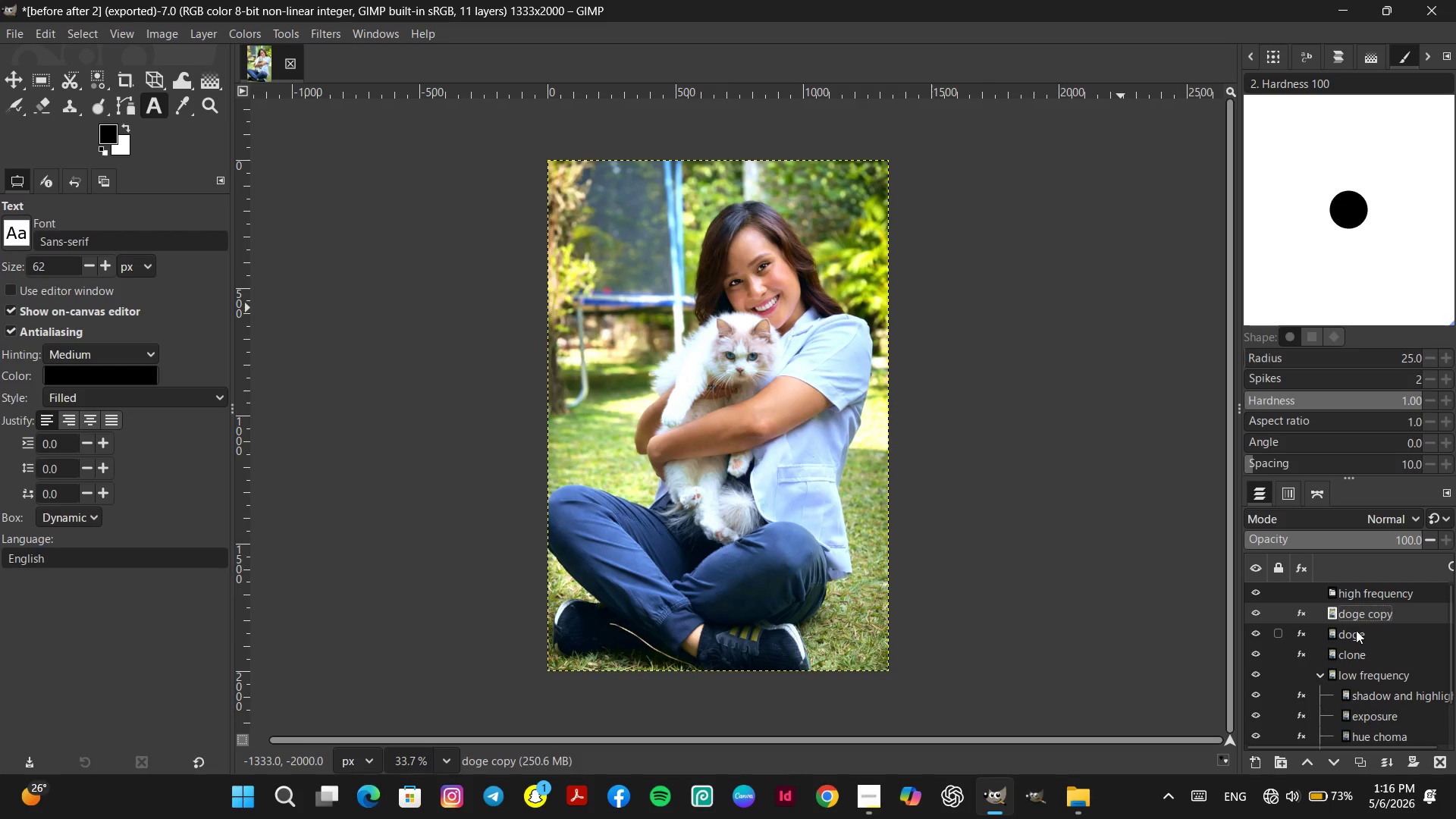 
hold_key(key=ControlLeft, duration=0.91)
double_click([1355, 653])
 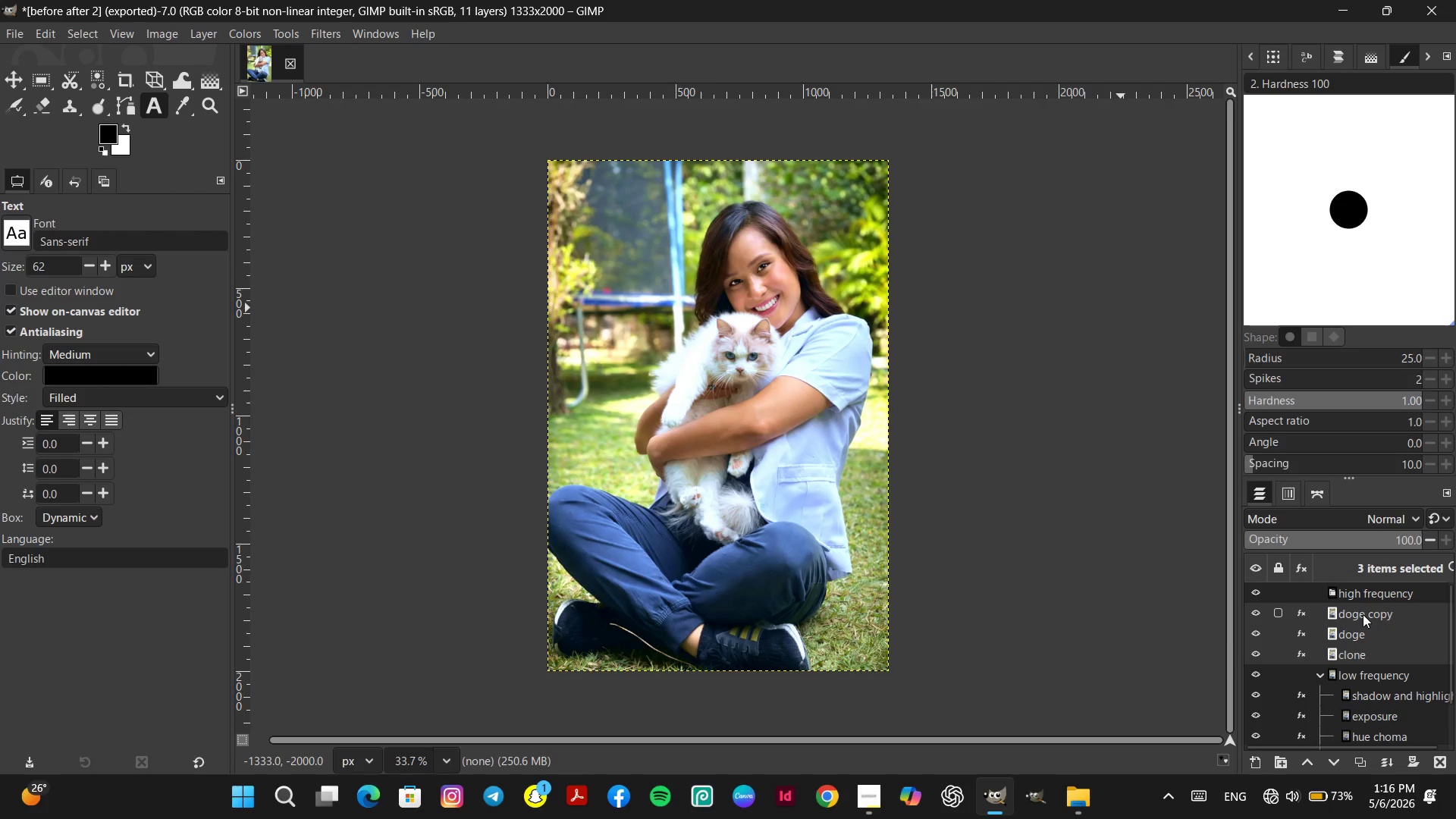 
left_click_drag(start_coordinate=[1363, 614], to_coordinate=[1367, 595])
 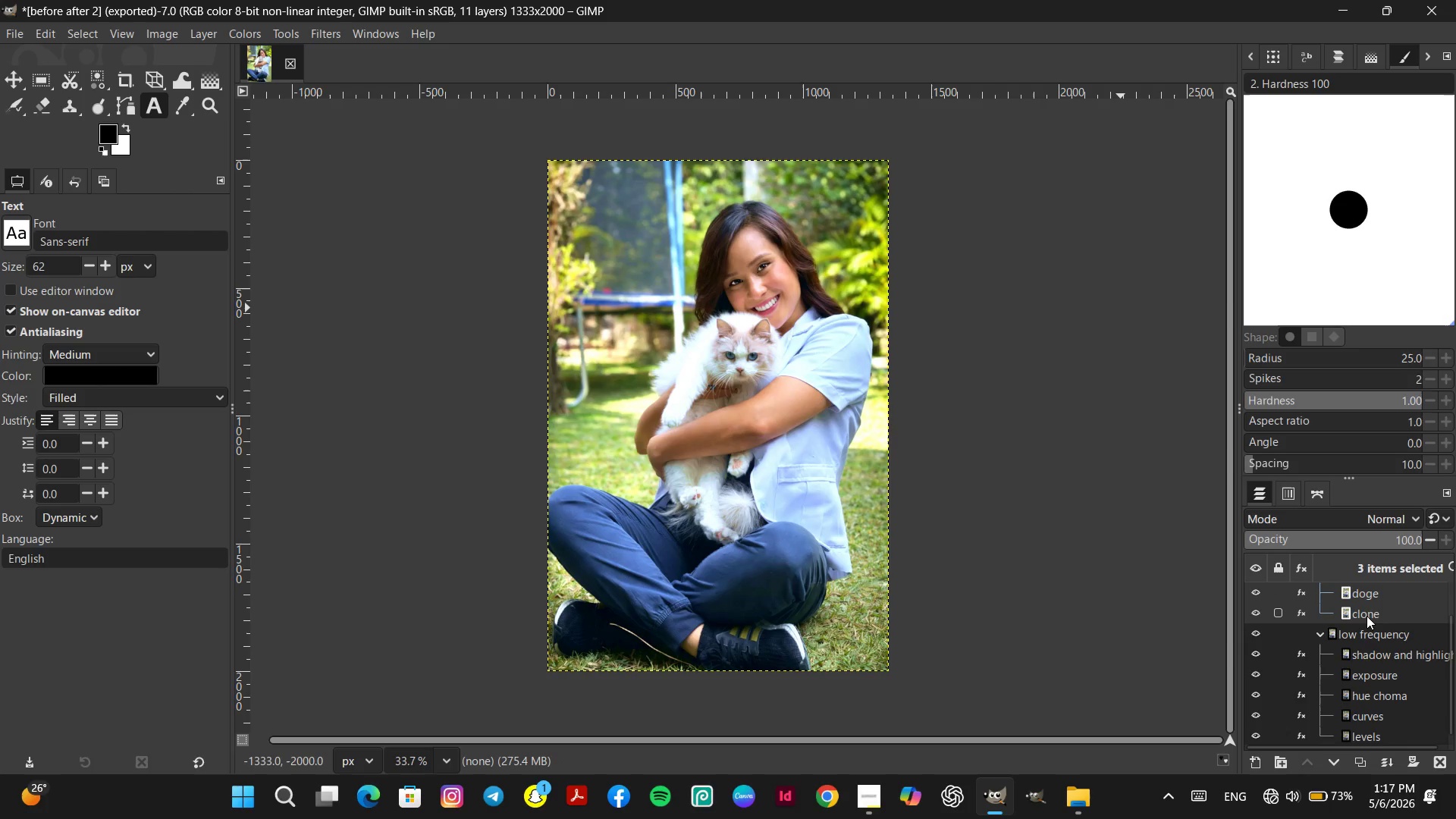 
scroll: coordinate [1366, 616], scroll_direction: up, amount: 5.0
 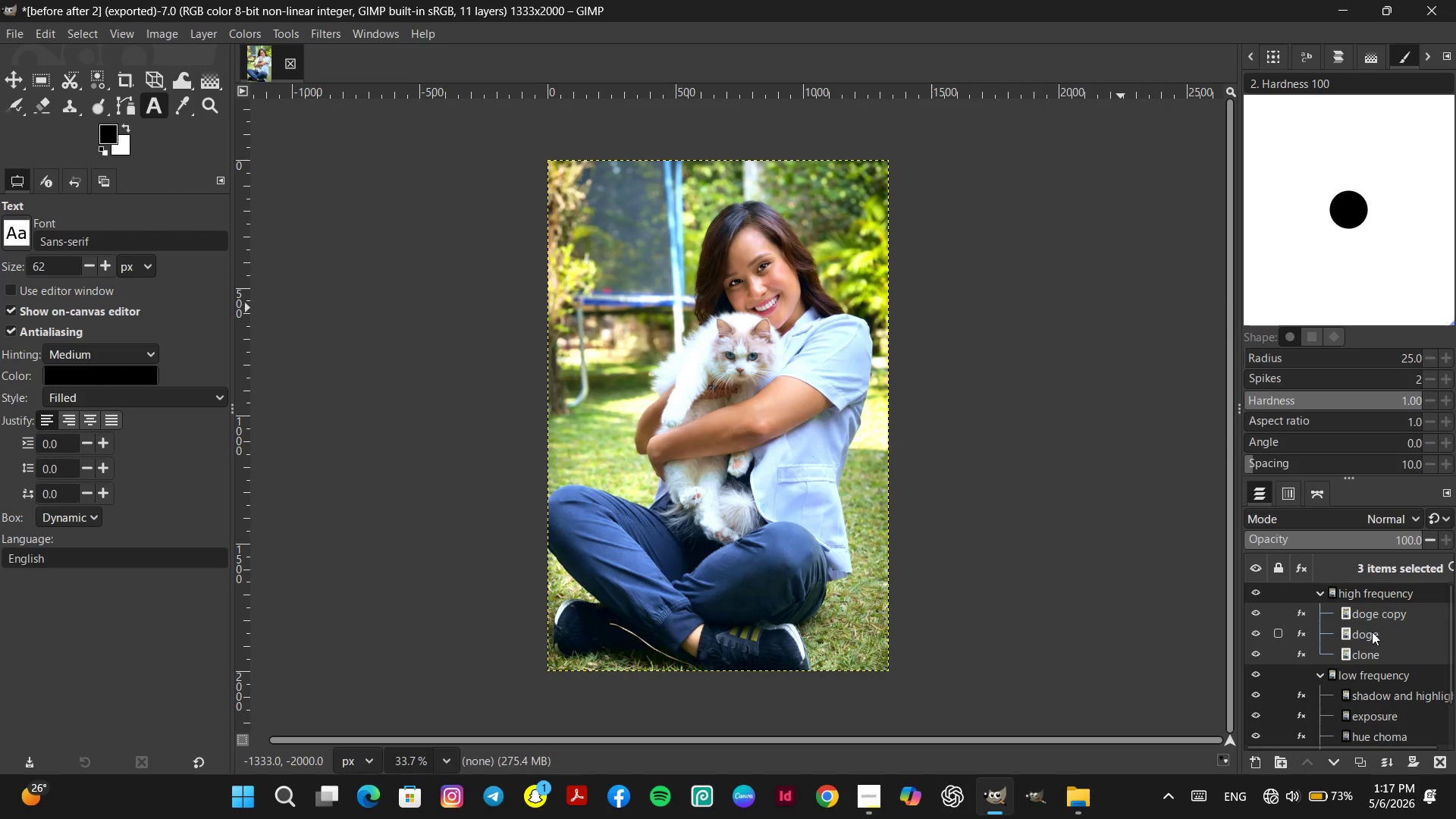 
hold_key(key=ControlLeft, duration=0.53)
scroll: coordinate [1374, 642], scroll_direction: down, amount: 4.0
 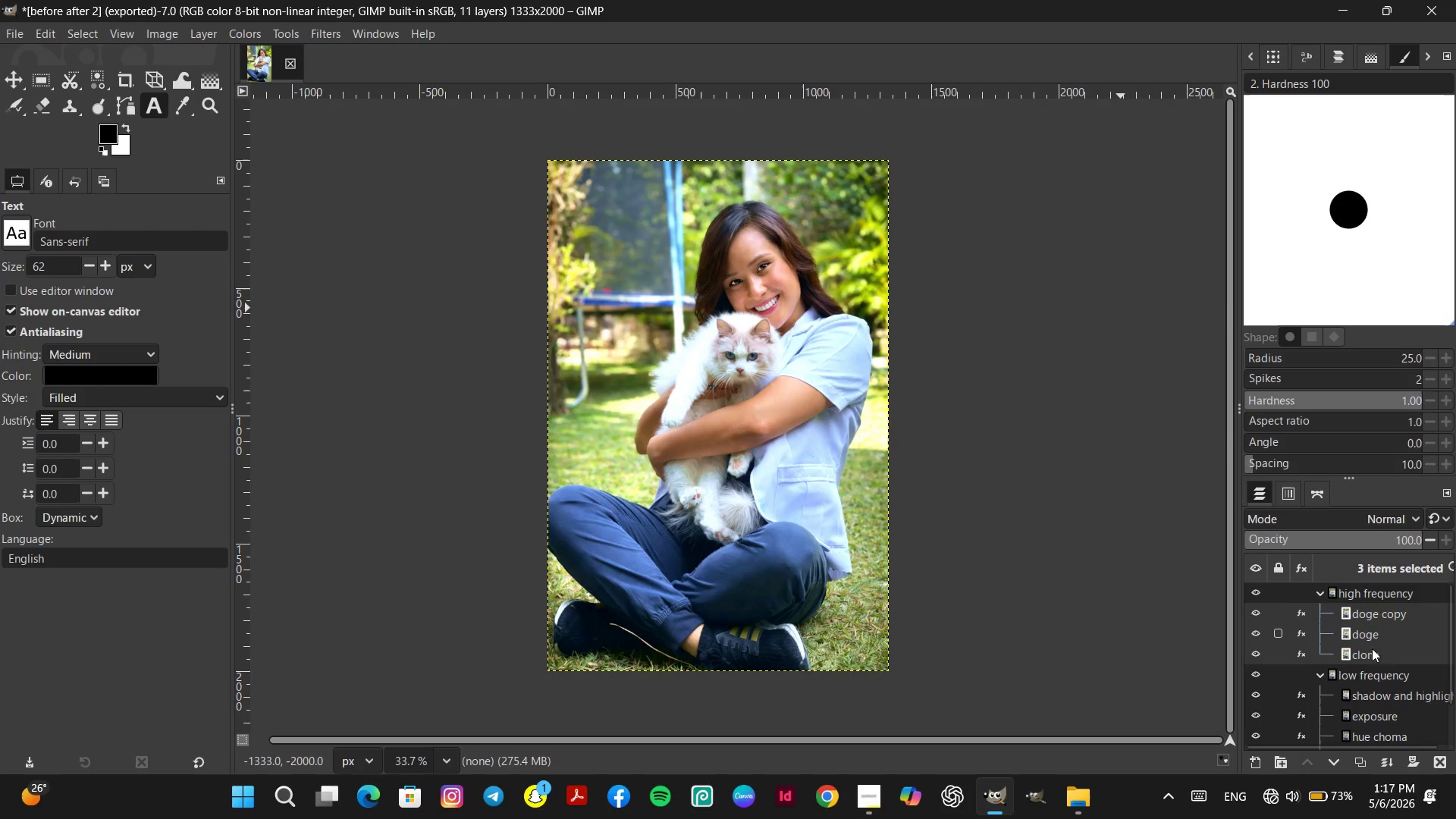 
key(Control+ControlLeft)
 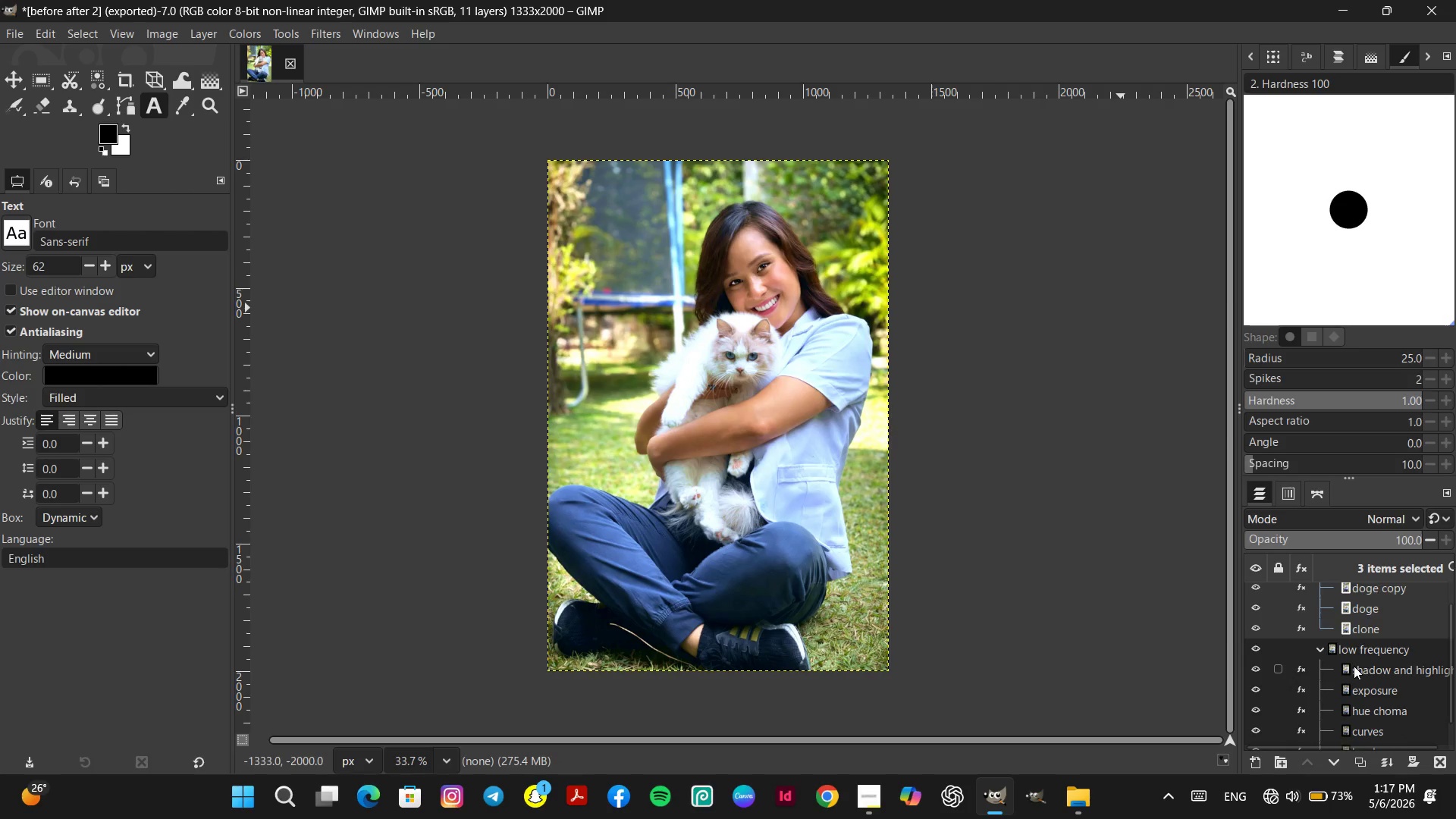 
scroll: coordinate [1360, 666], scroll_direction: down, amount: 3.0
 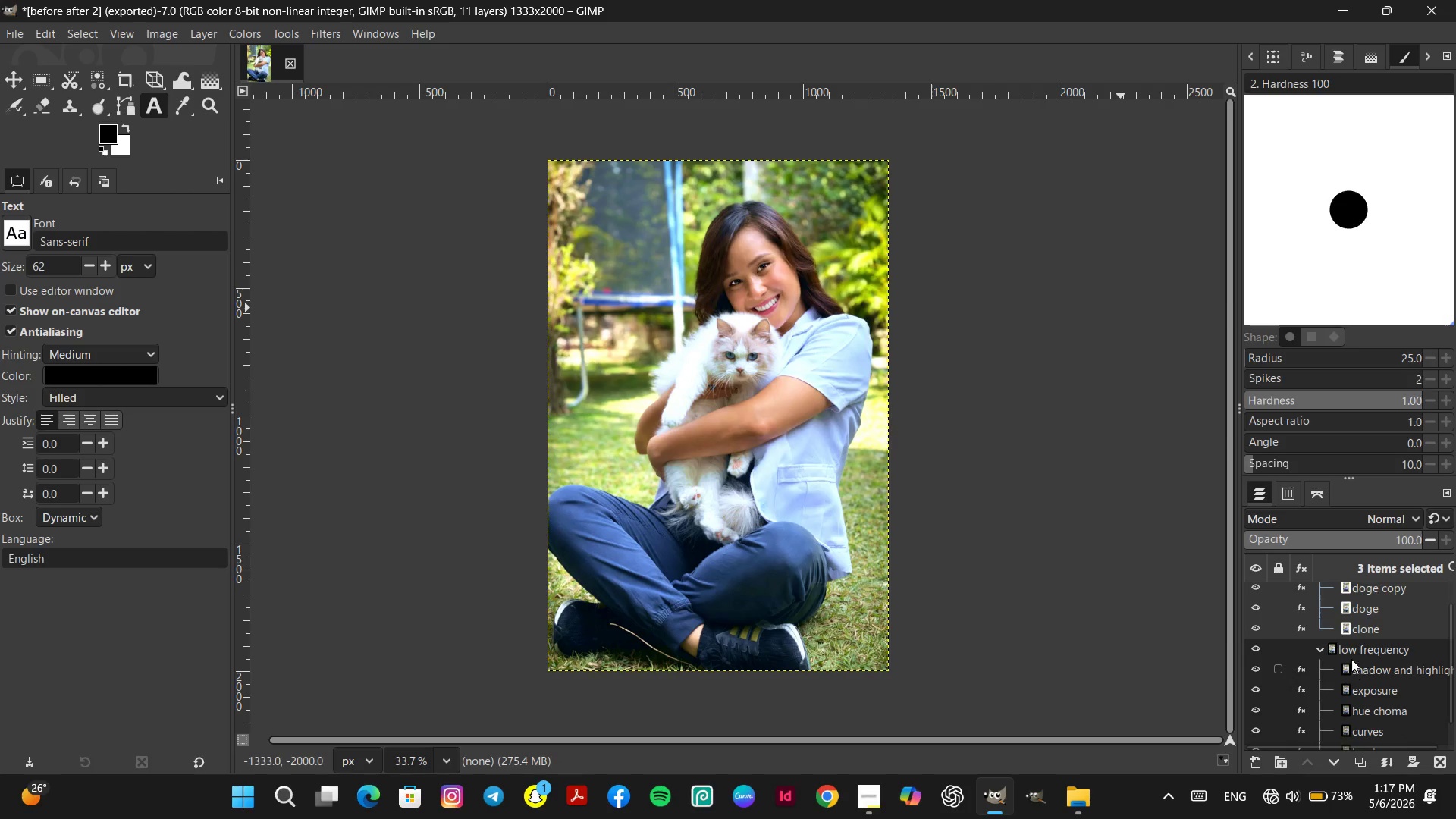 
hold_key(key=ControlLeft, duration=0.55)
scroll: coordinate [1346, 643], scroll_direction: up, amount: 8.0
 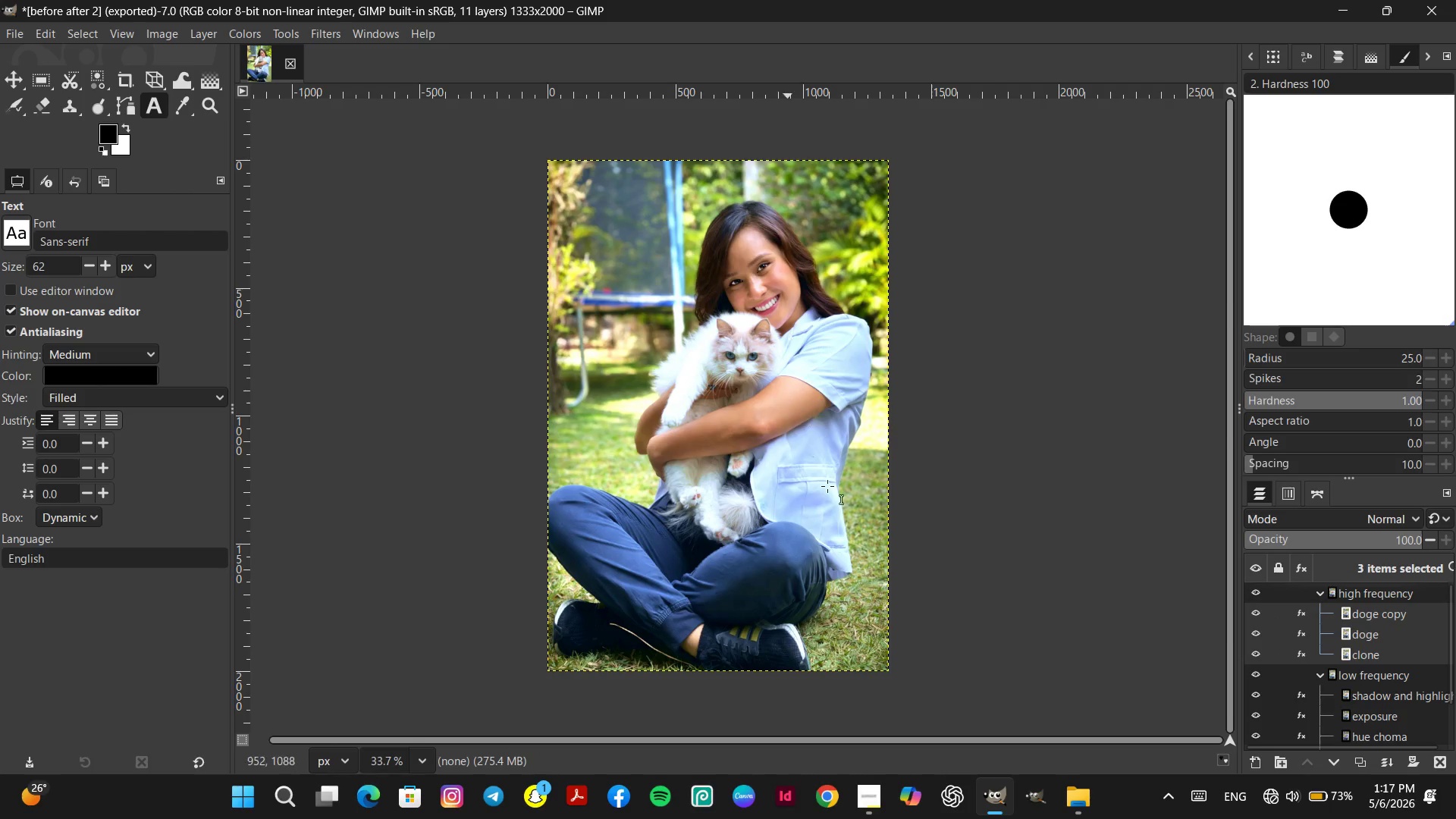 
left_click([70, 111])
 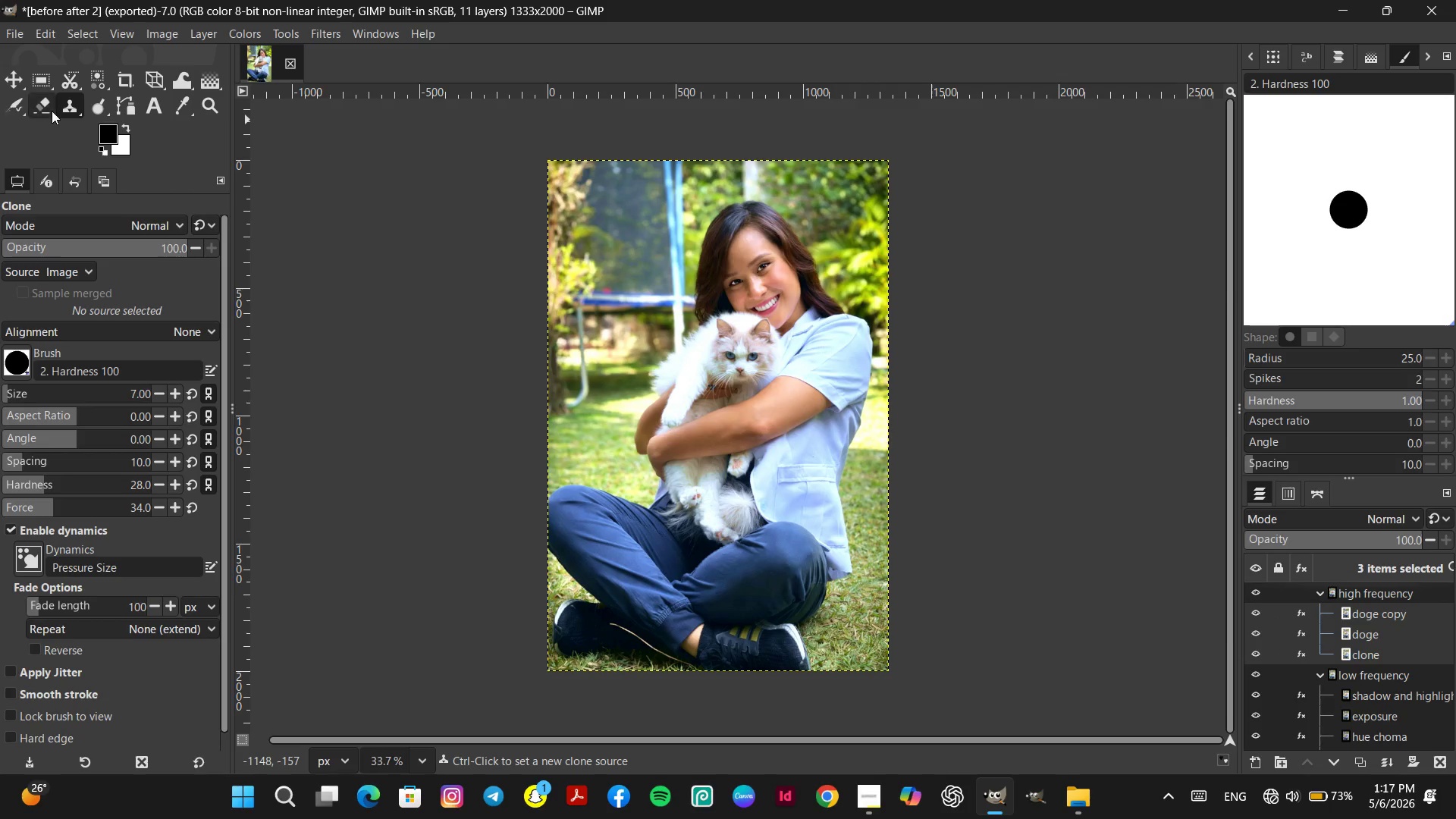 
left_click([42, 108])
 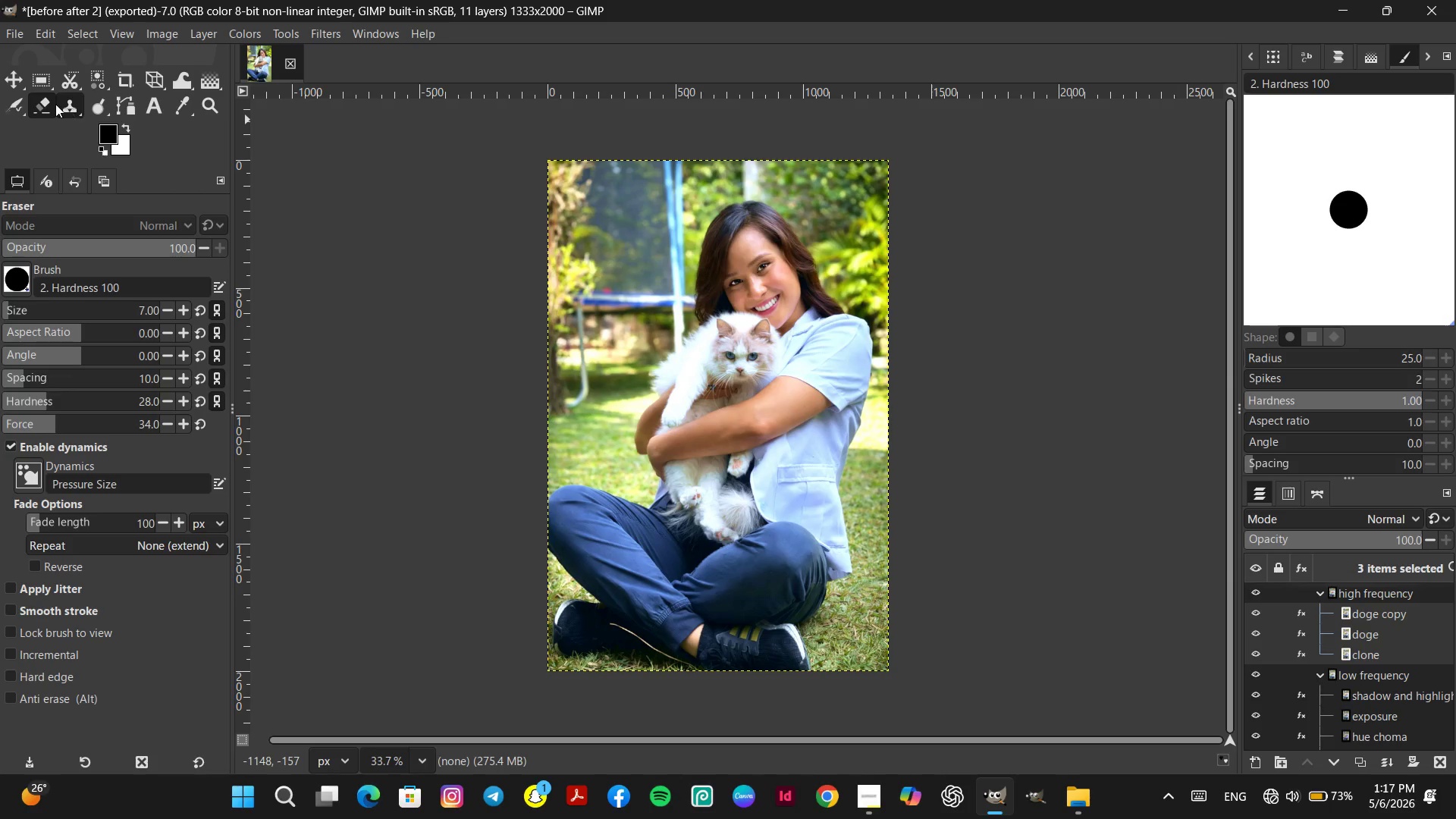 
right_click([50, 102])
 